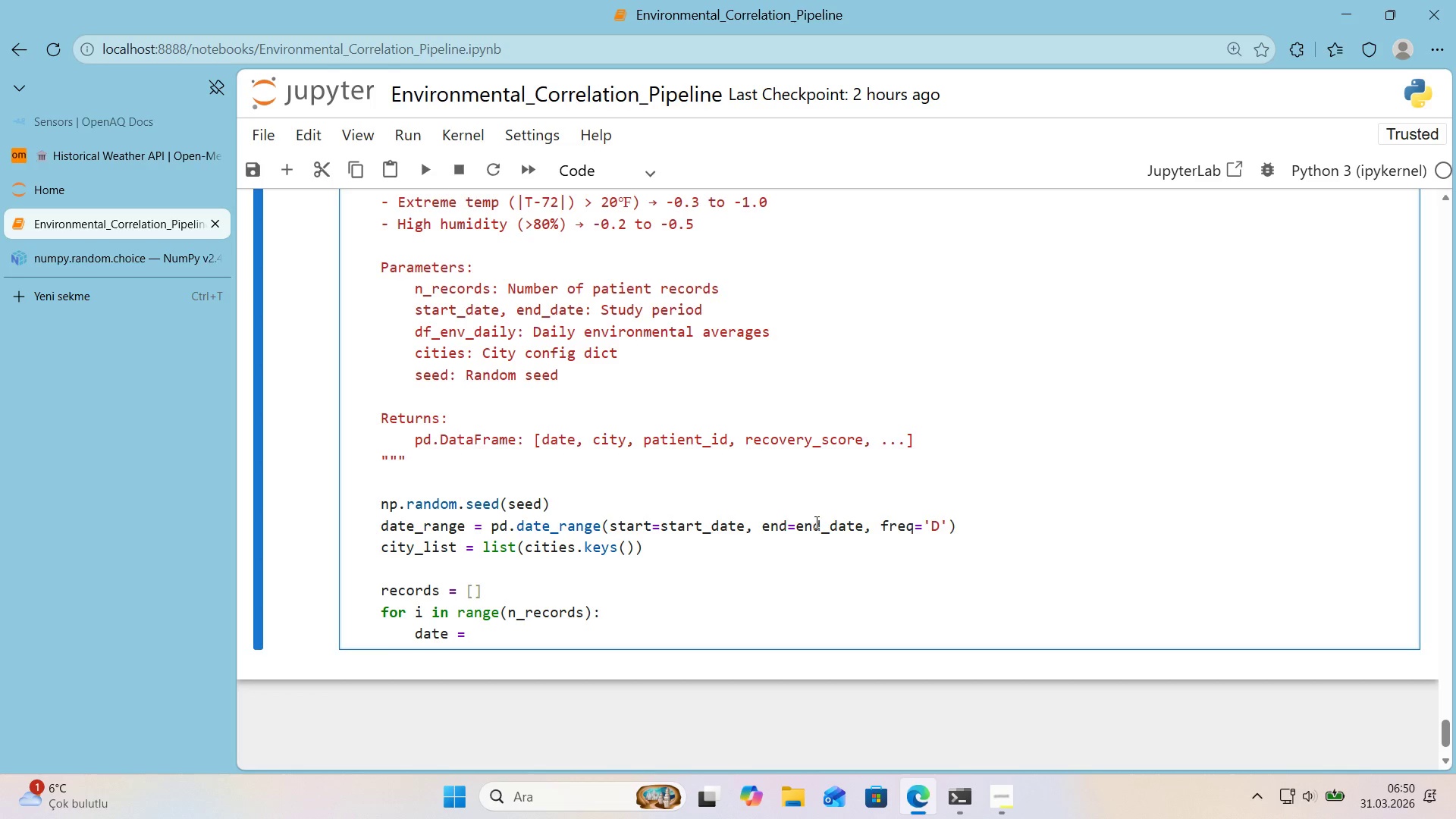 
type(np.random.cho'ce*()
 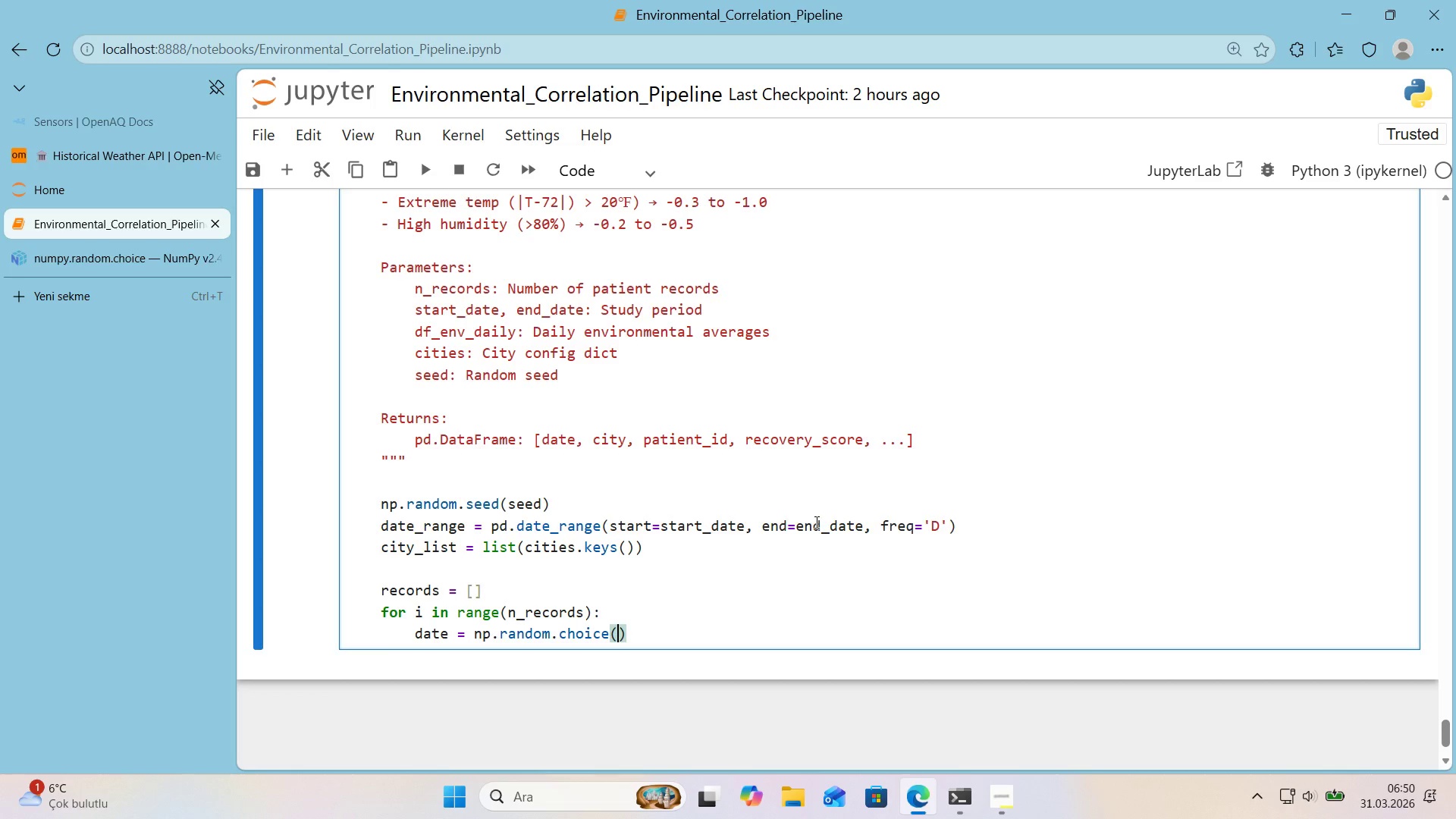 
 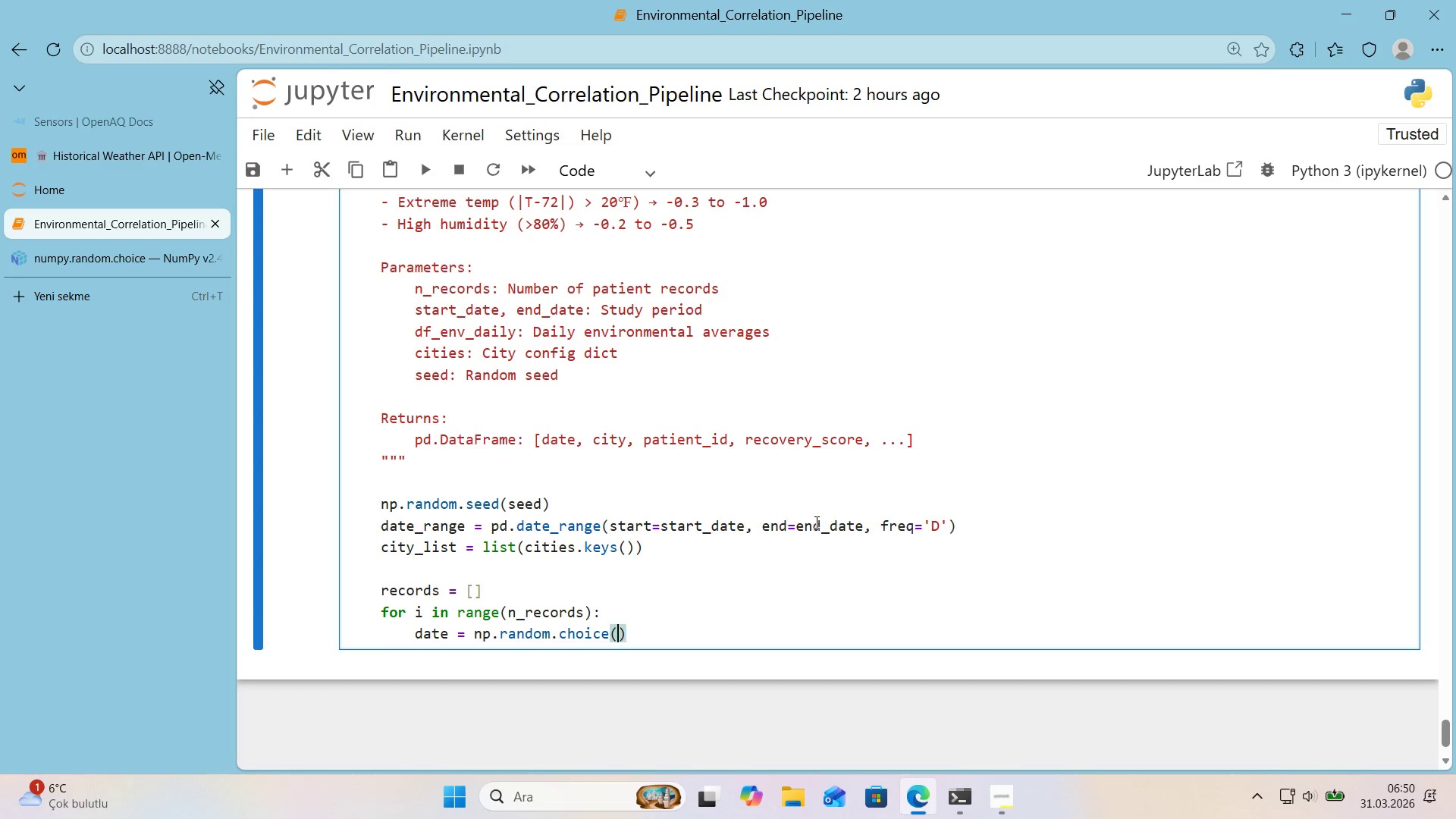 
key(ArrowLeft)
 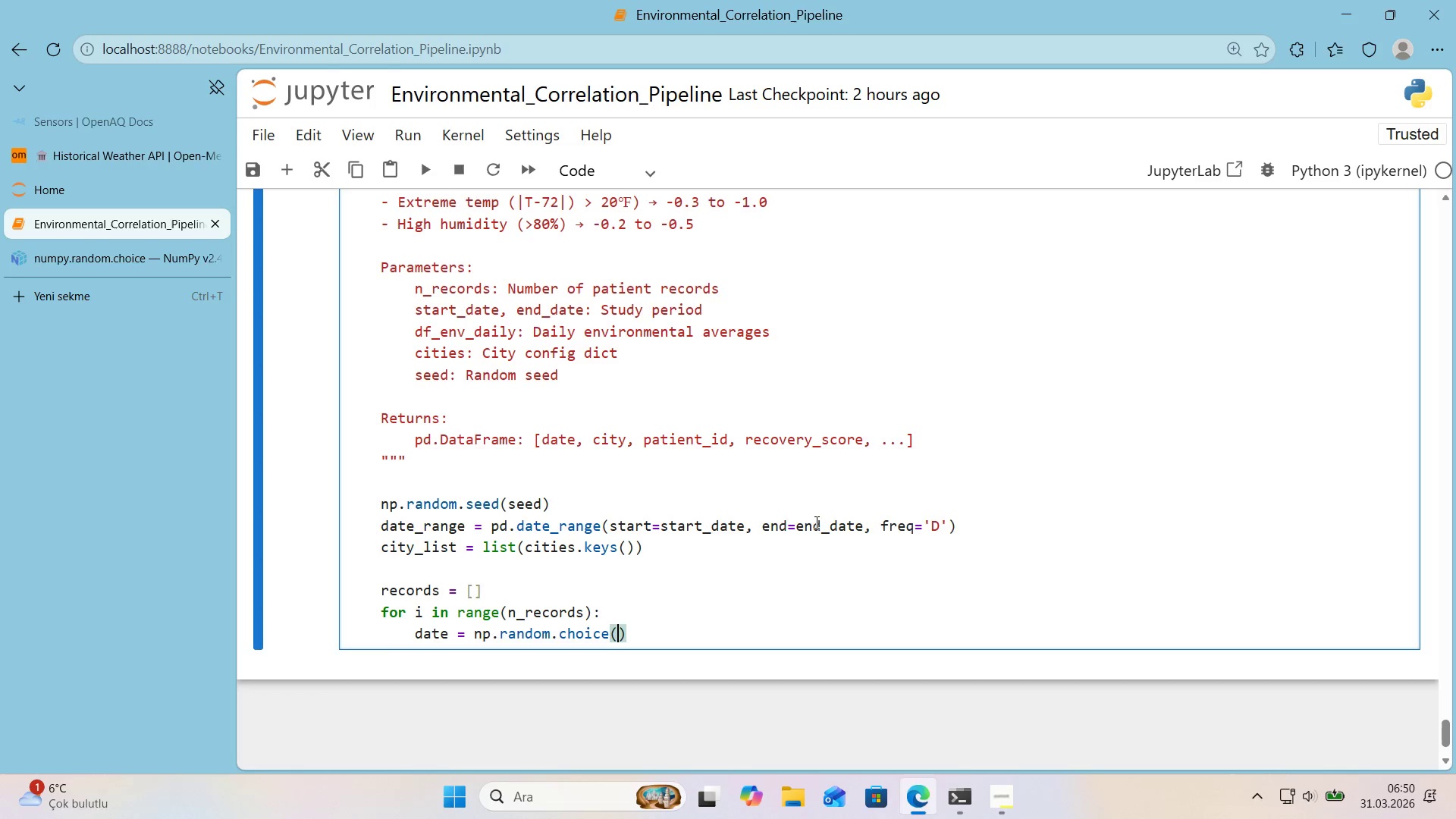 
type(date_range)
 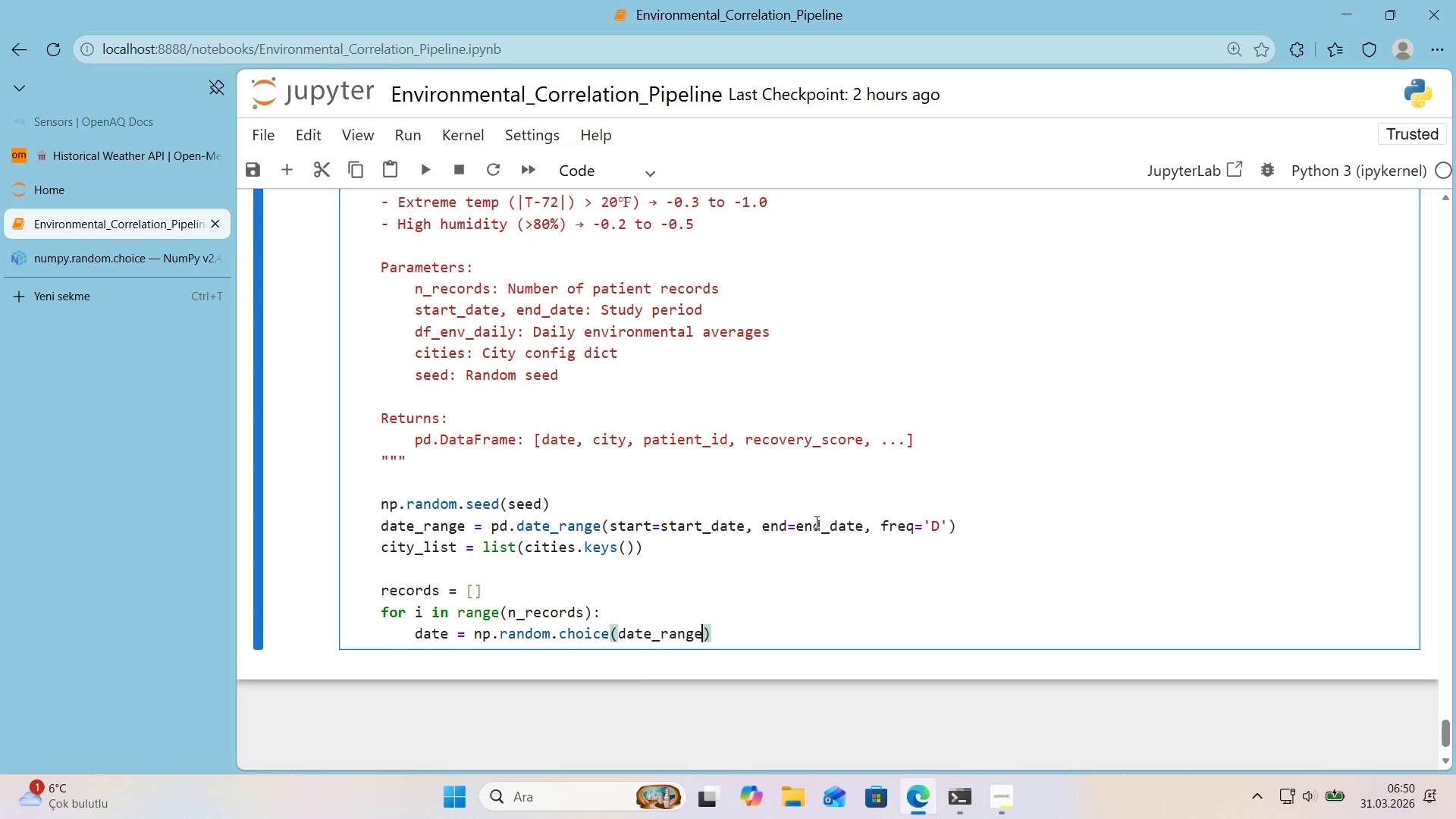 
key(ArrowRight)
 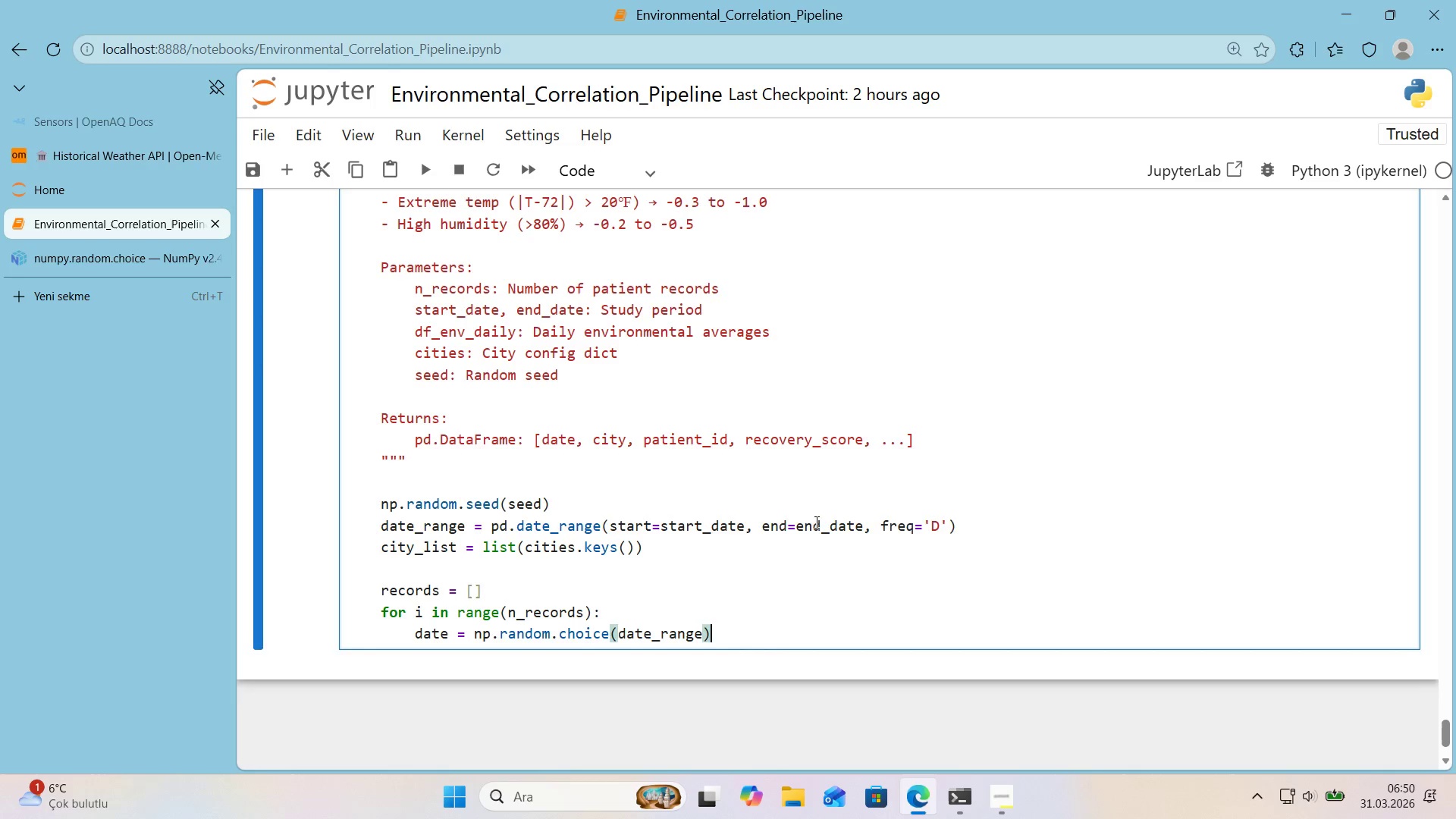 
key(Enter)
 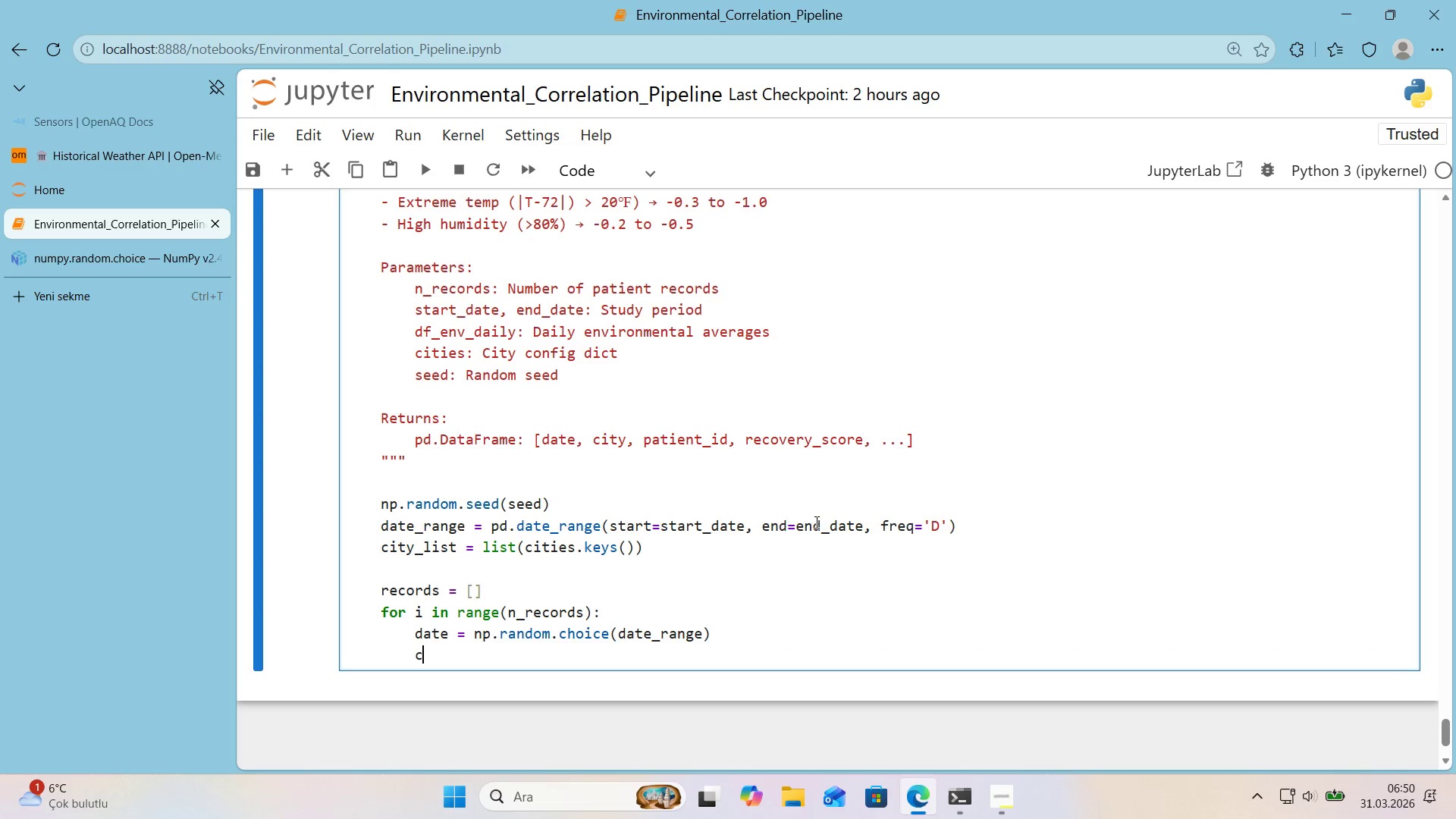 
type(c'ty)
 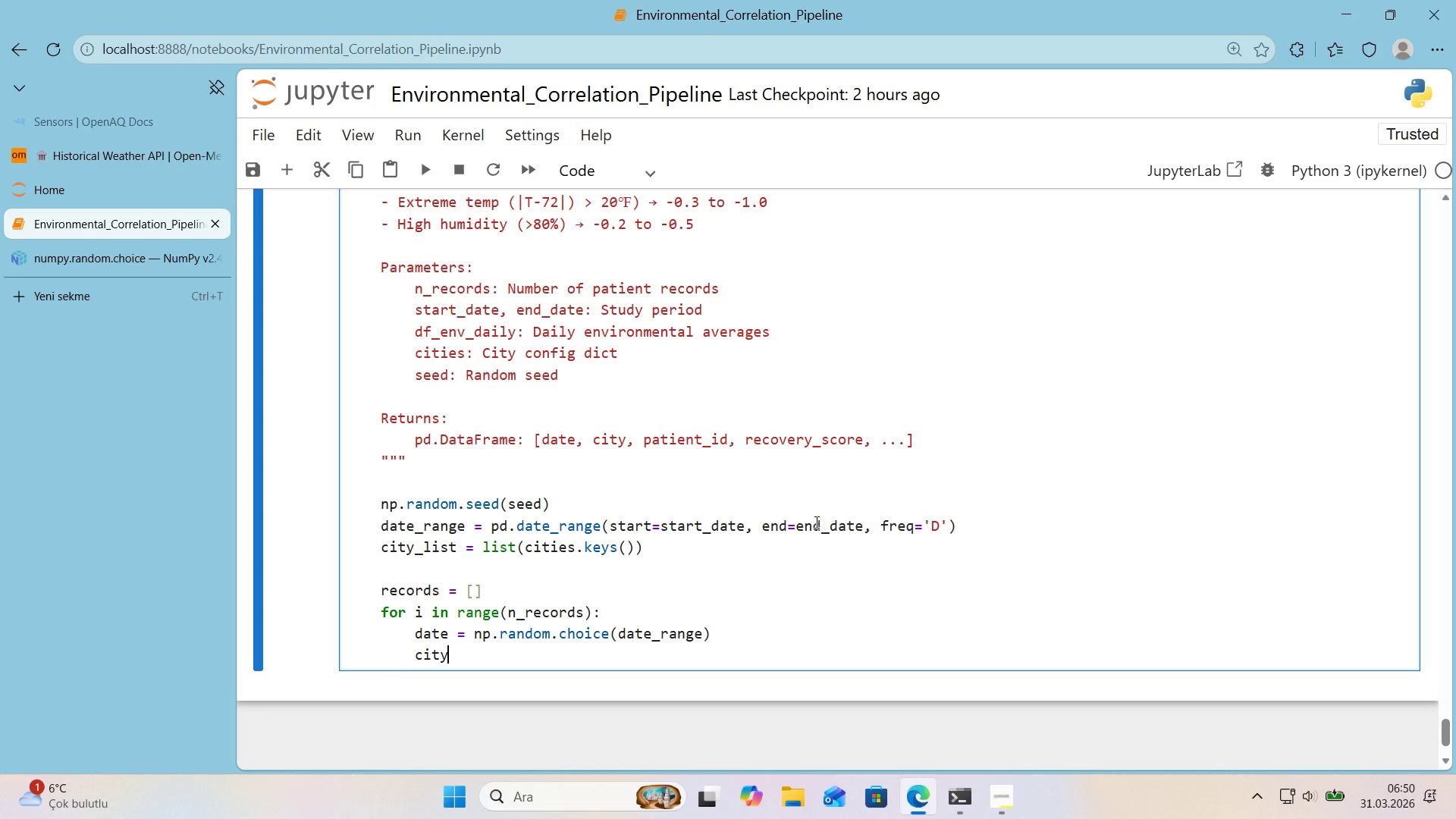 
wait(22.12)
 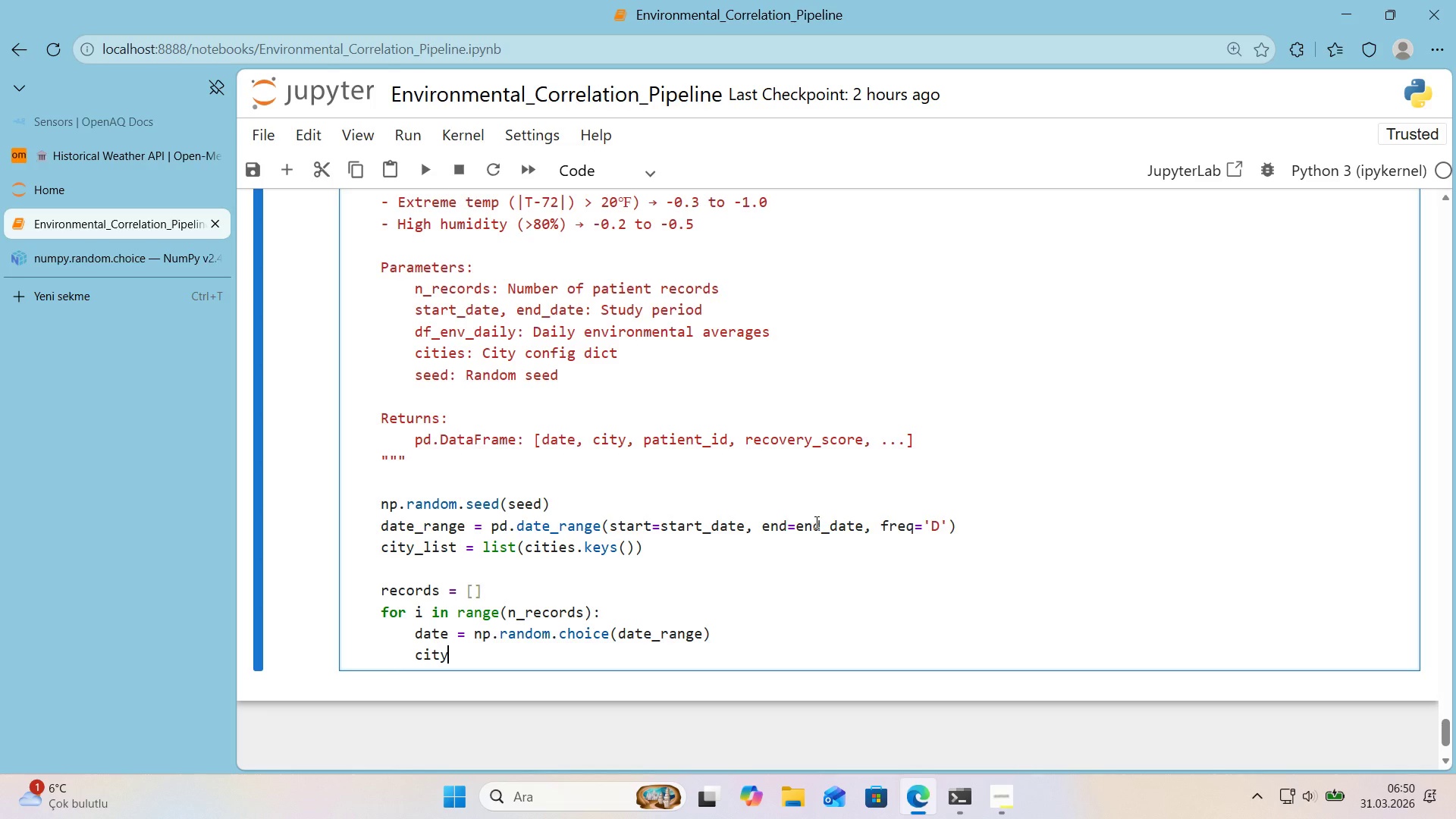 
type( ) np.randomch)
key(Backspace)
key(Backspace)
type(.cho'ce*()
 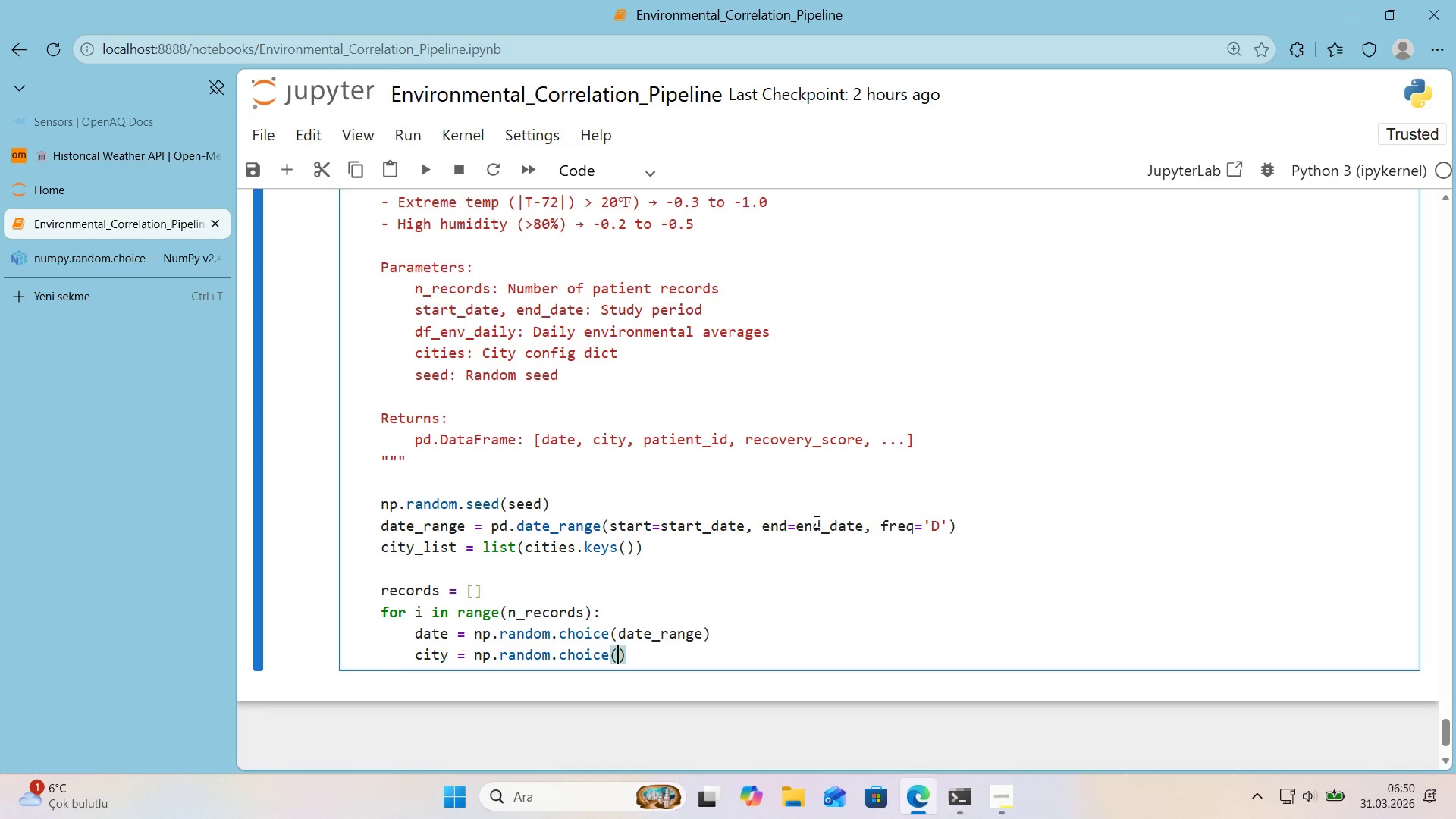 
 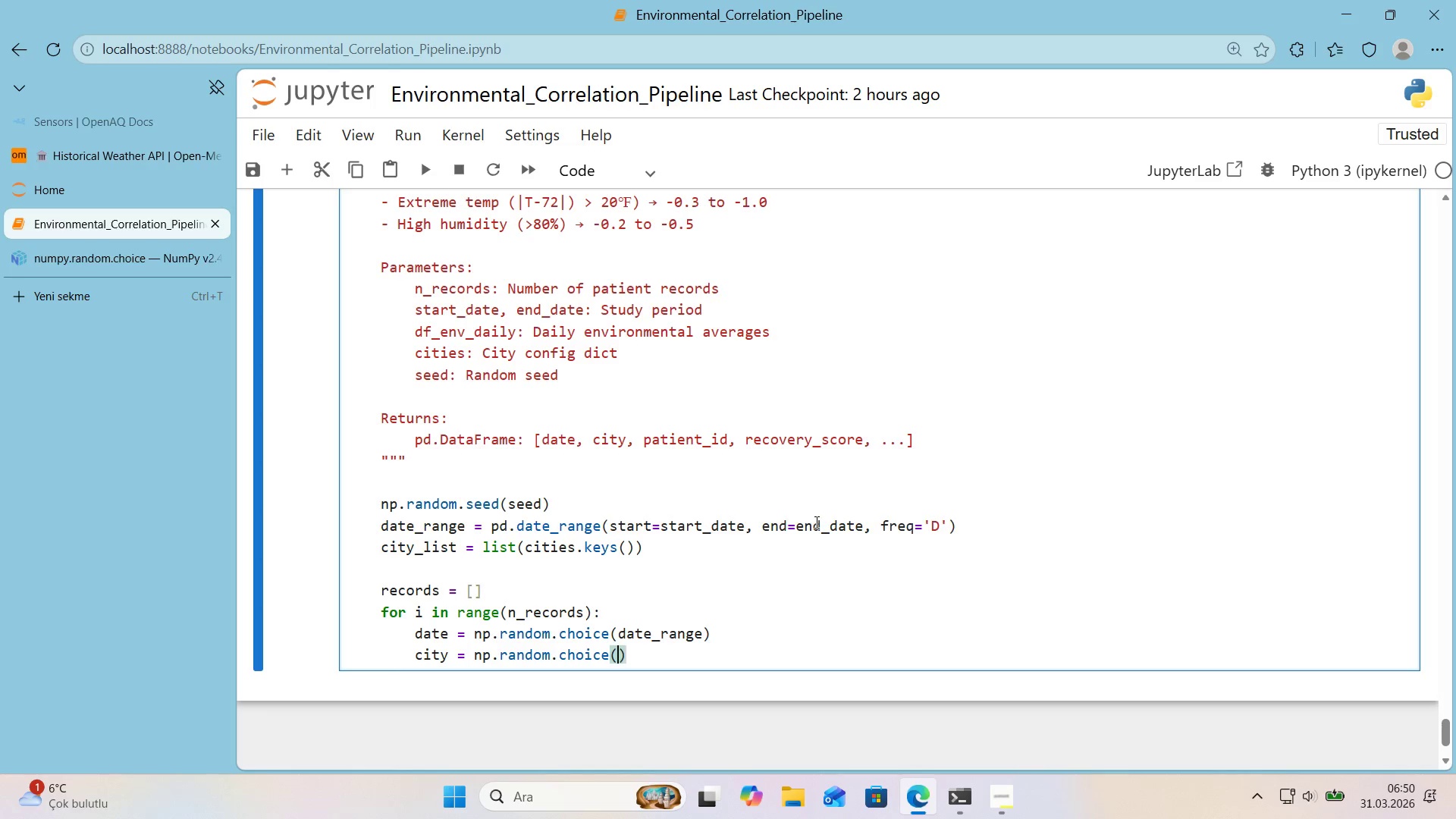 
key(ArrowLeft)
 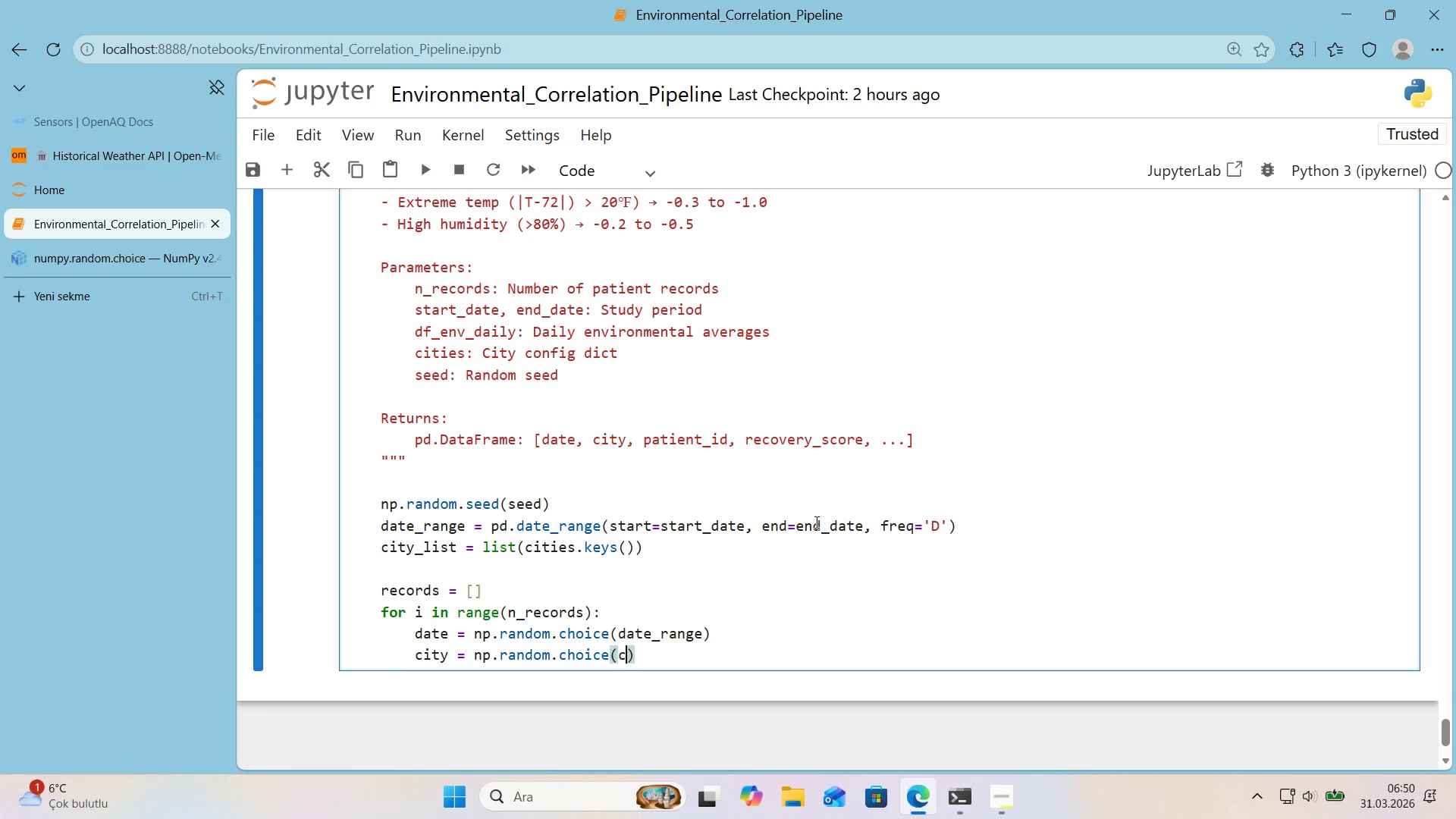 
type(c'ty_l'st)
 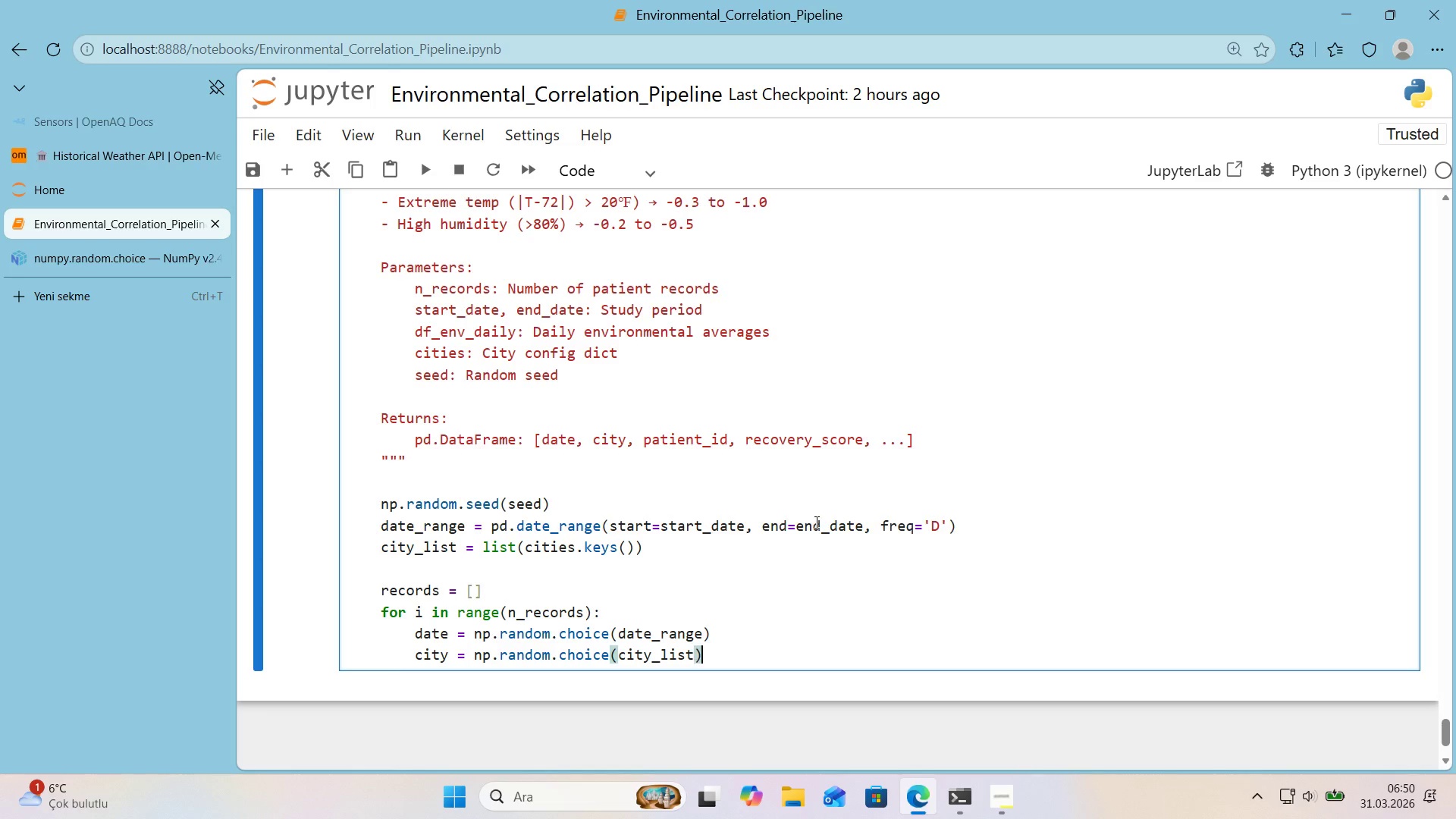 
key(ArrowRight)
 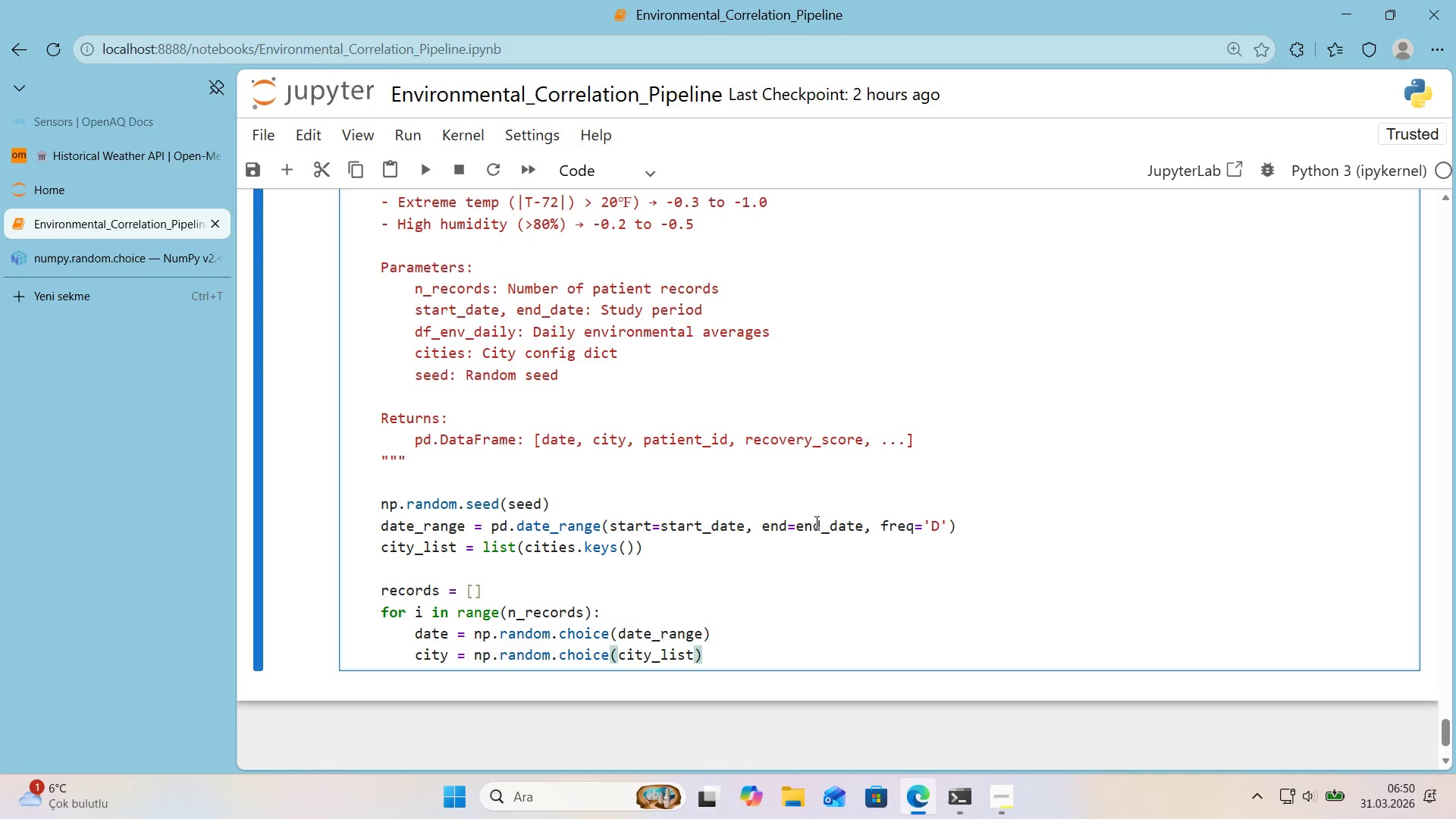 
key(Enter)
 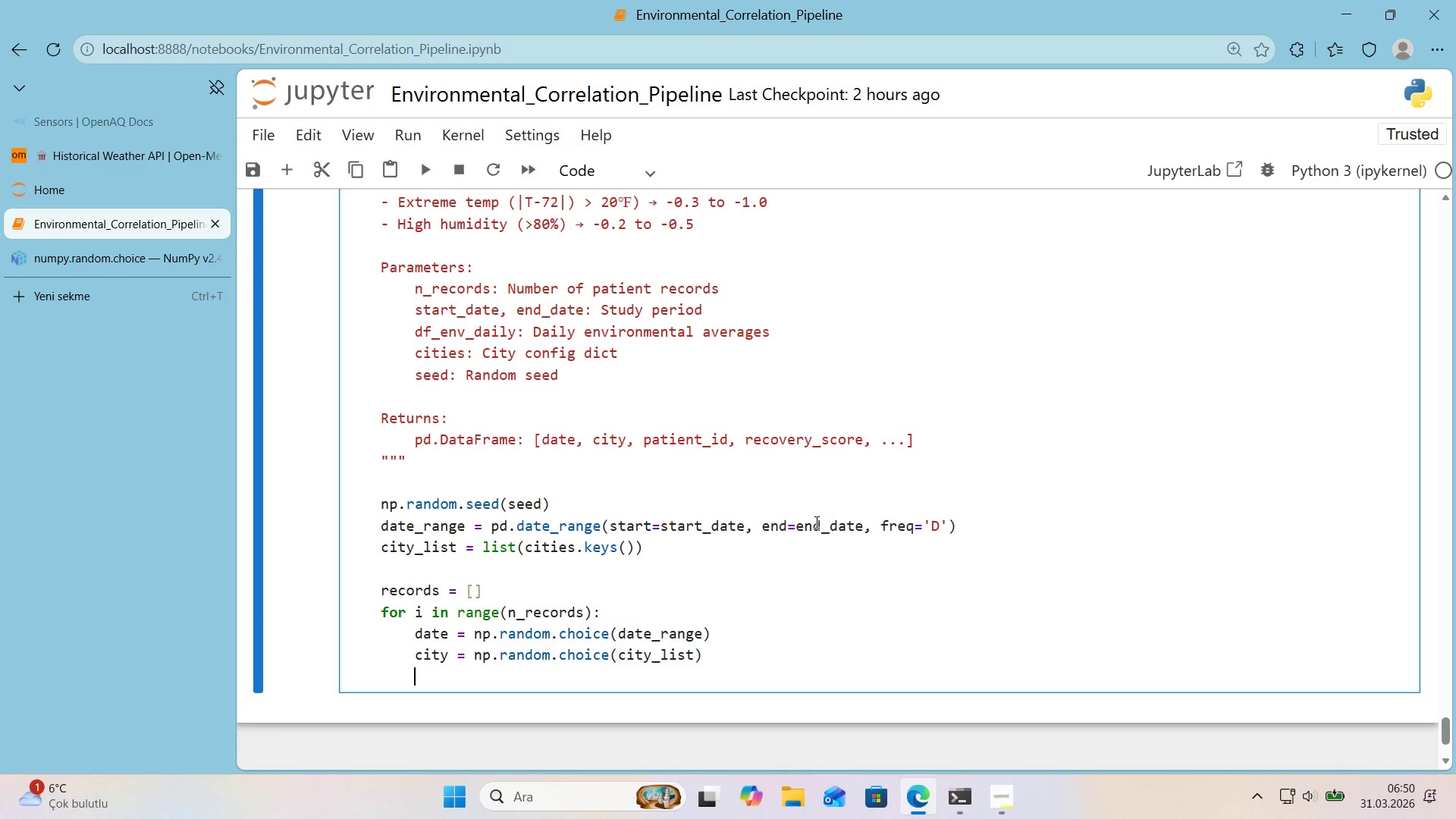 
type(base_score ) np.random.normal*()
 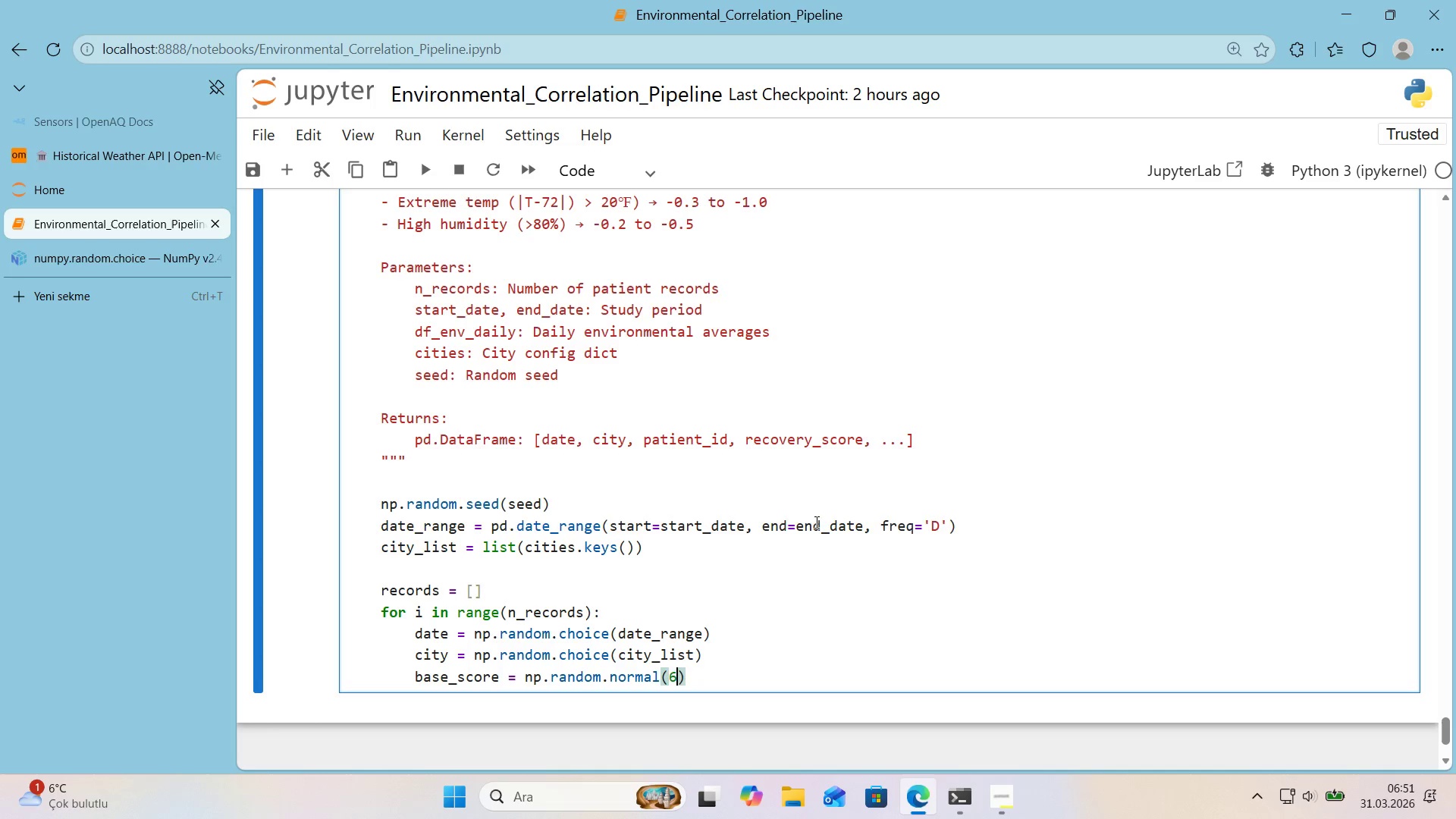 
 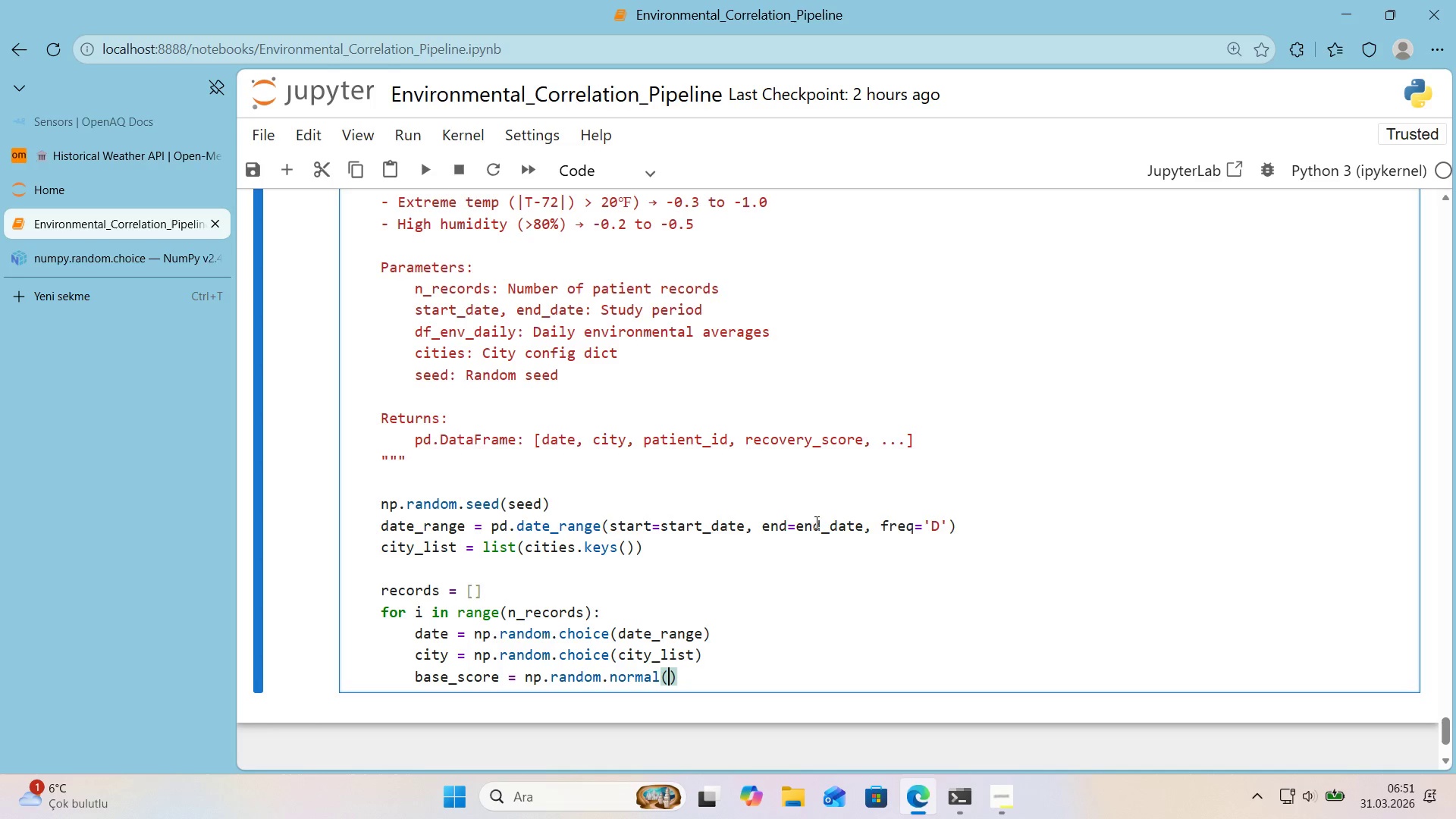 
key(ArrowLeft)
 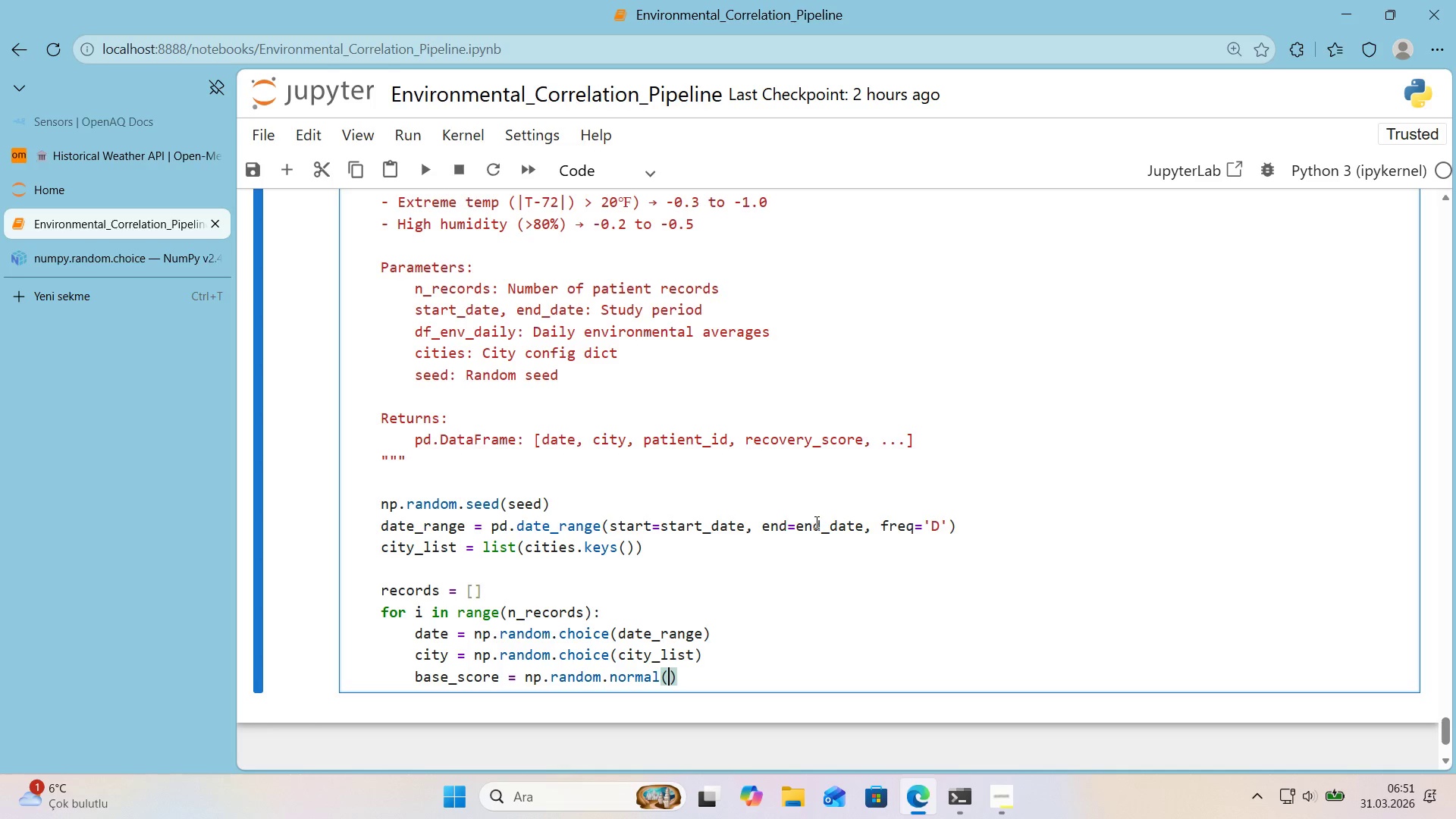 
key(Numpad6)
 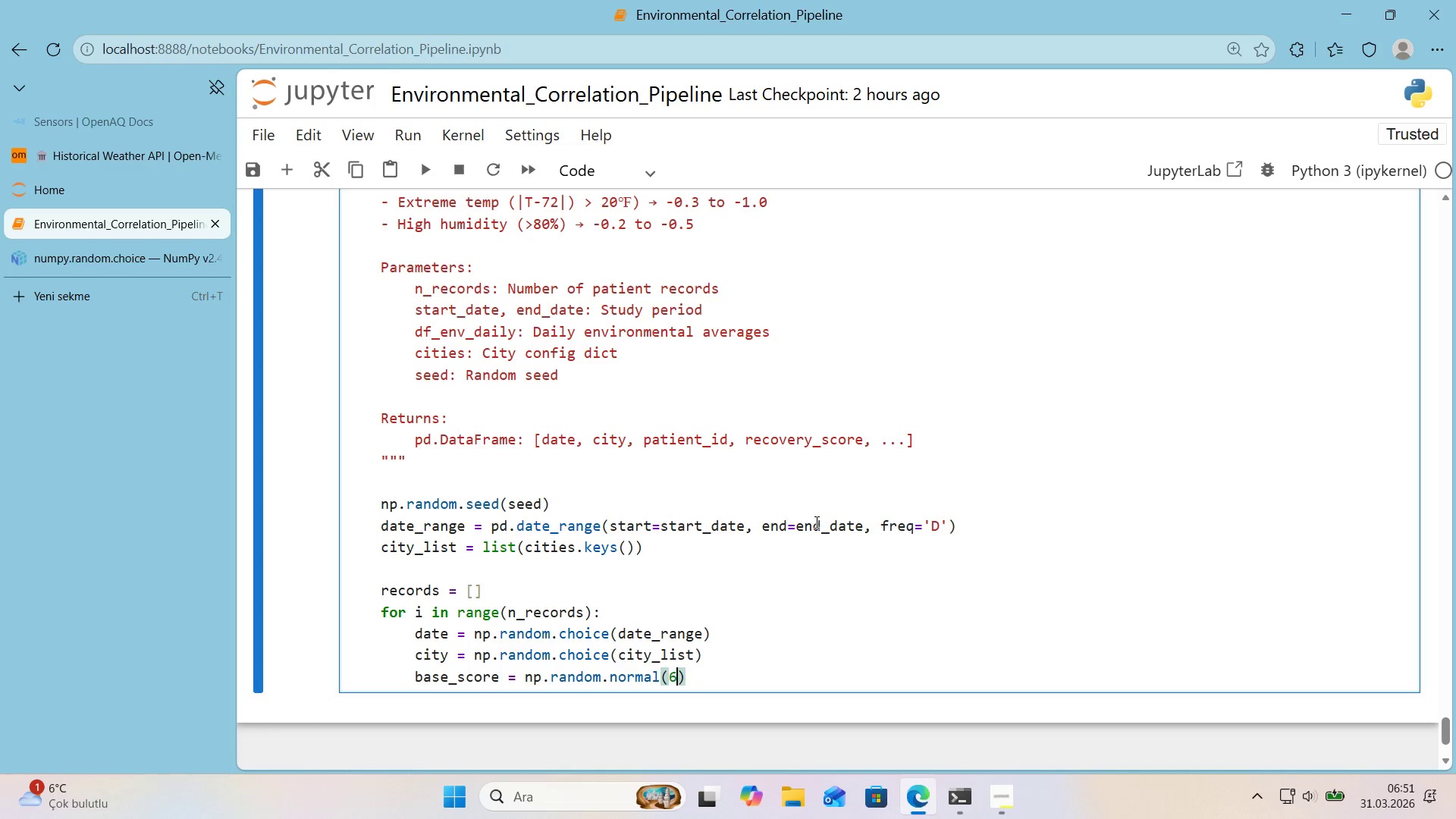 
key(Period)
 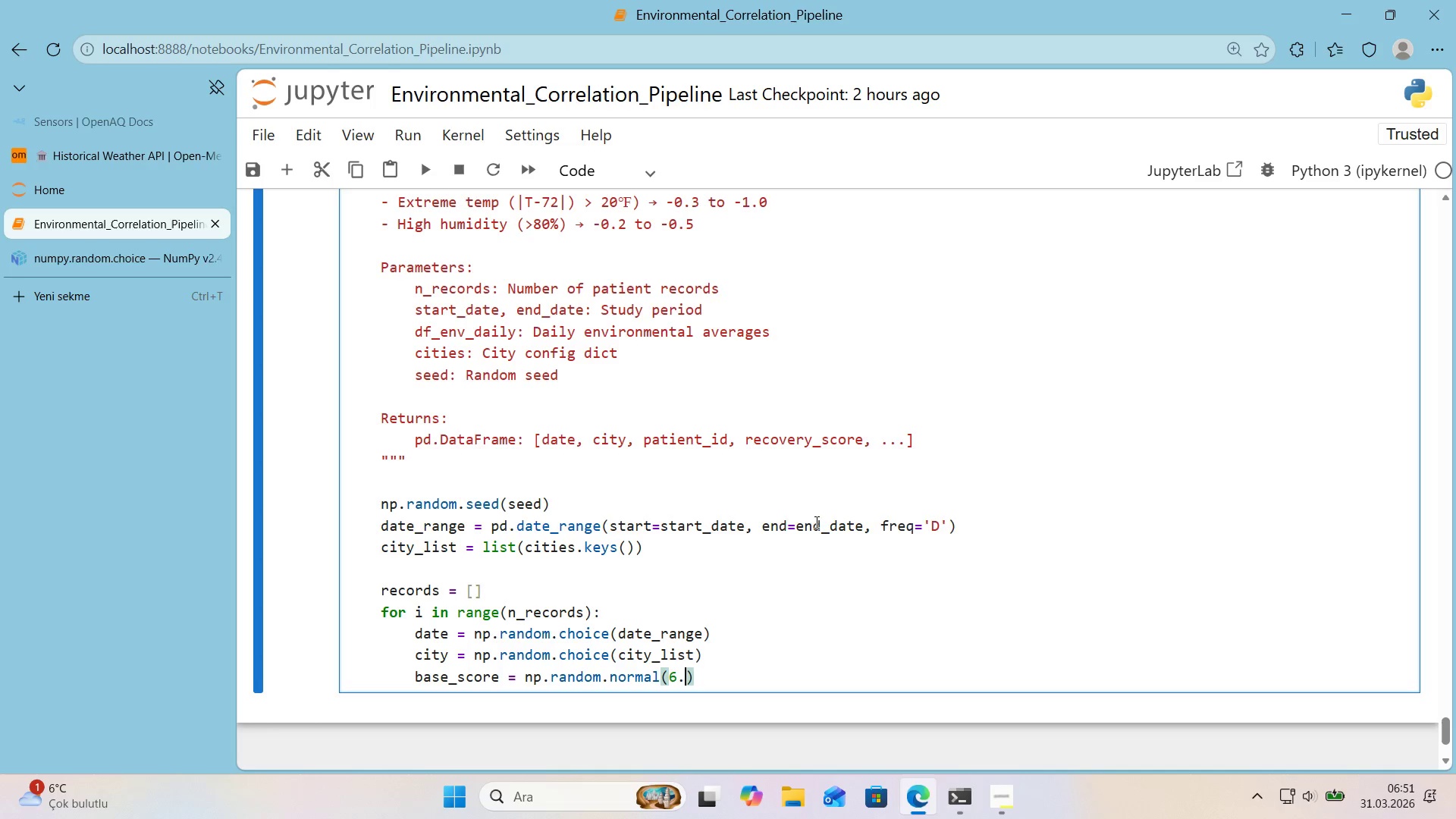 
key(Numpad5)
 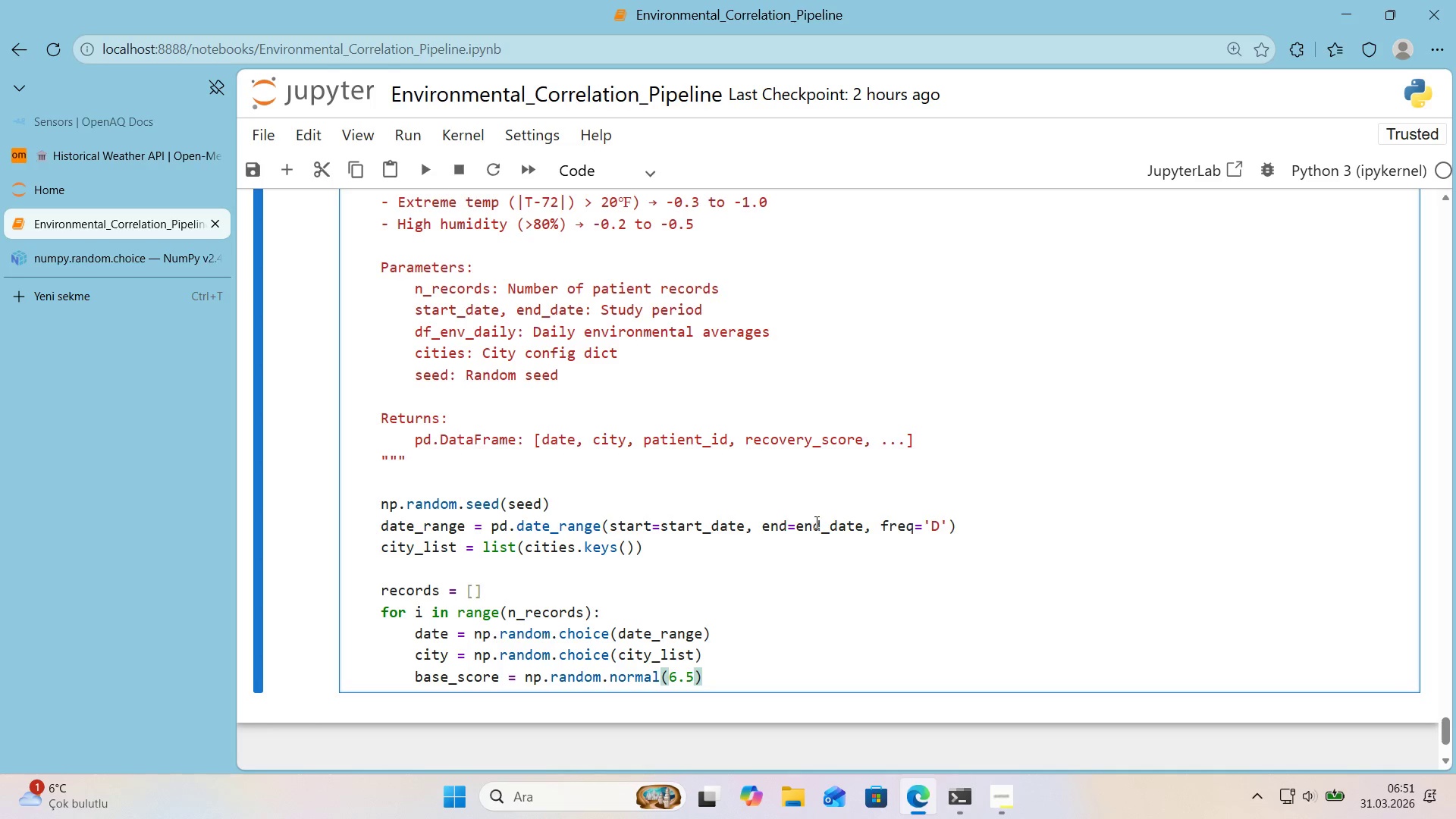 
key(Comma)
 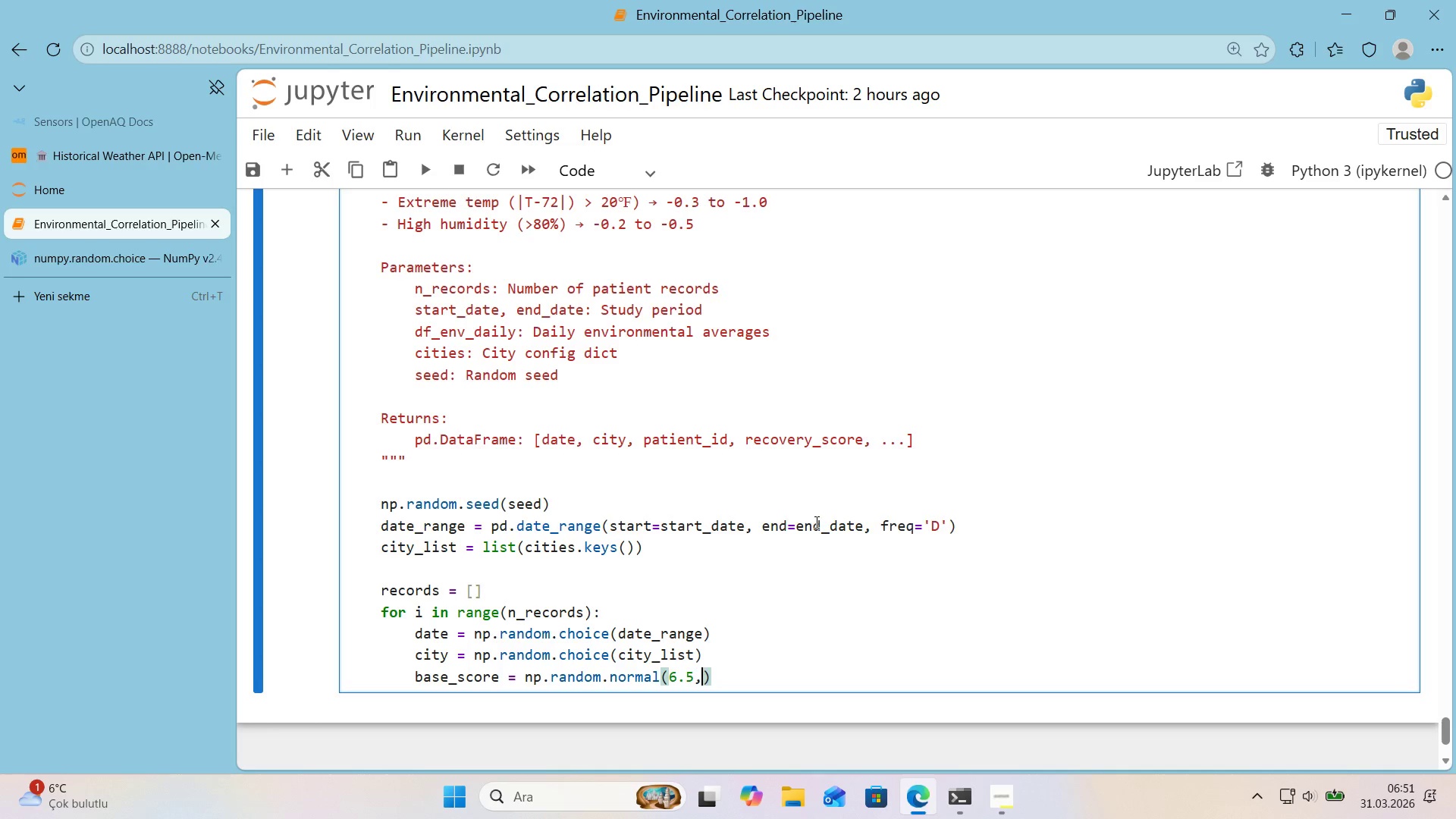 
key(Space)
 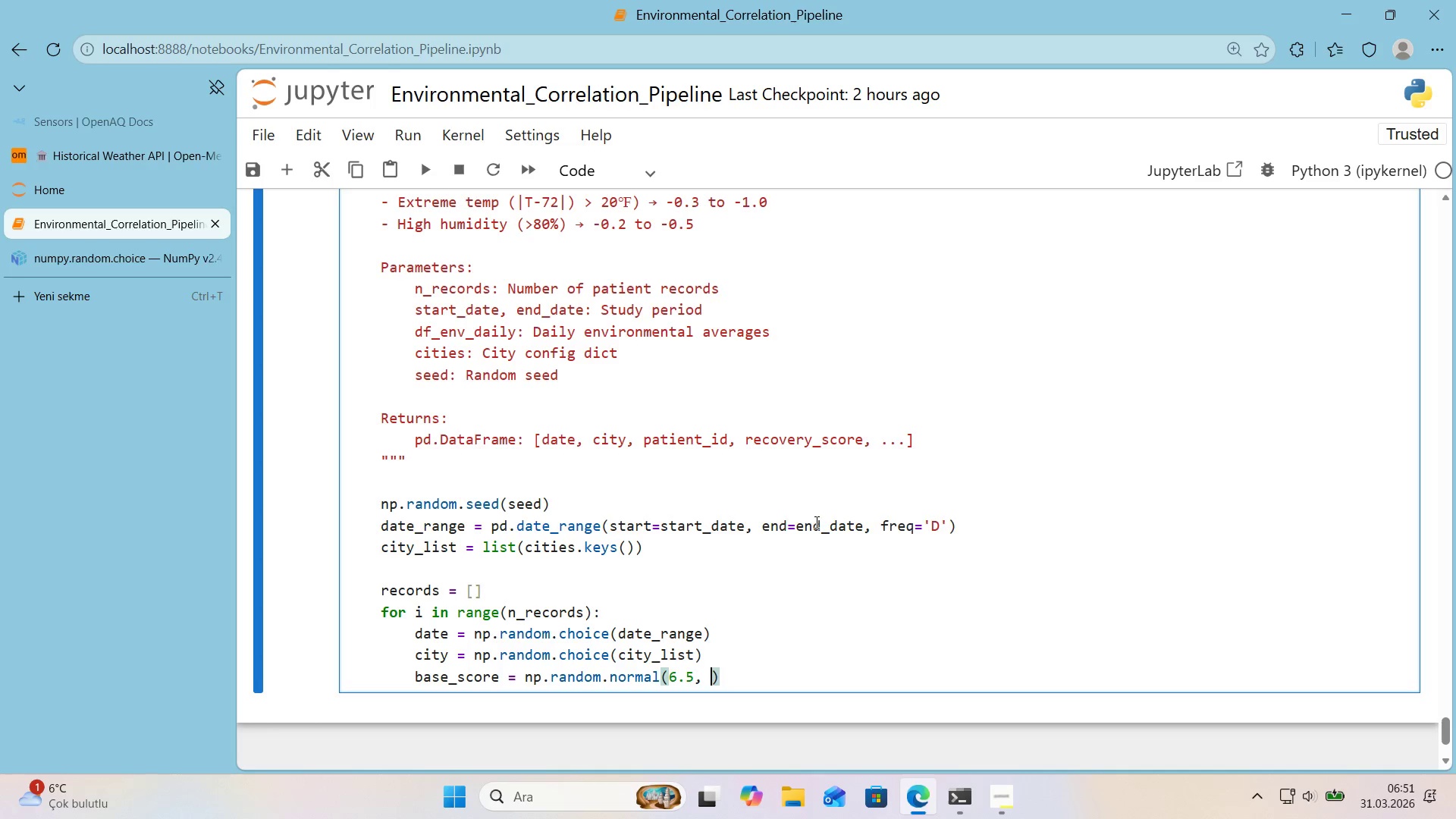 
key(1)
 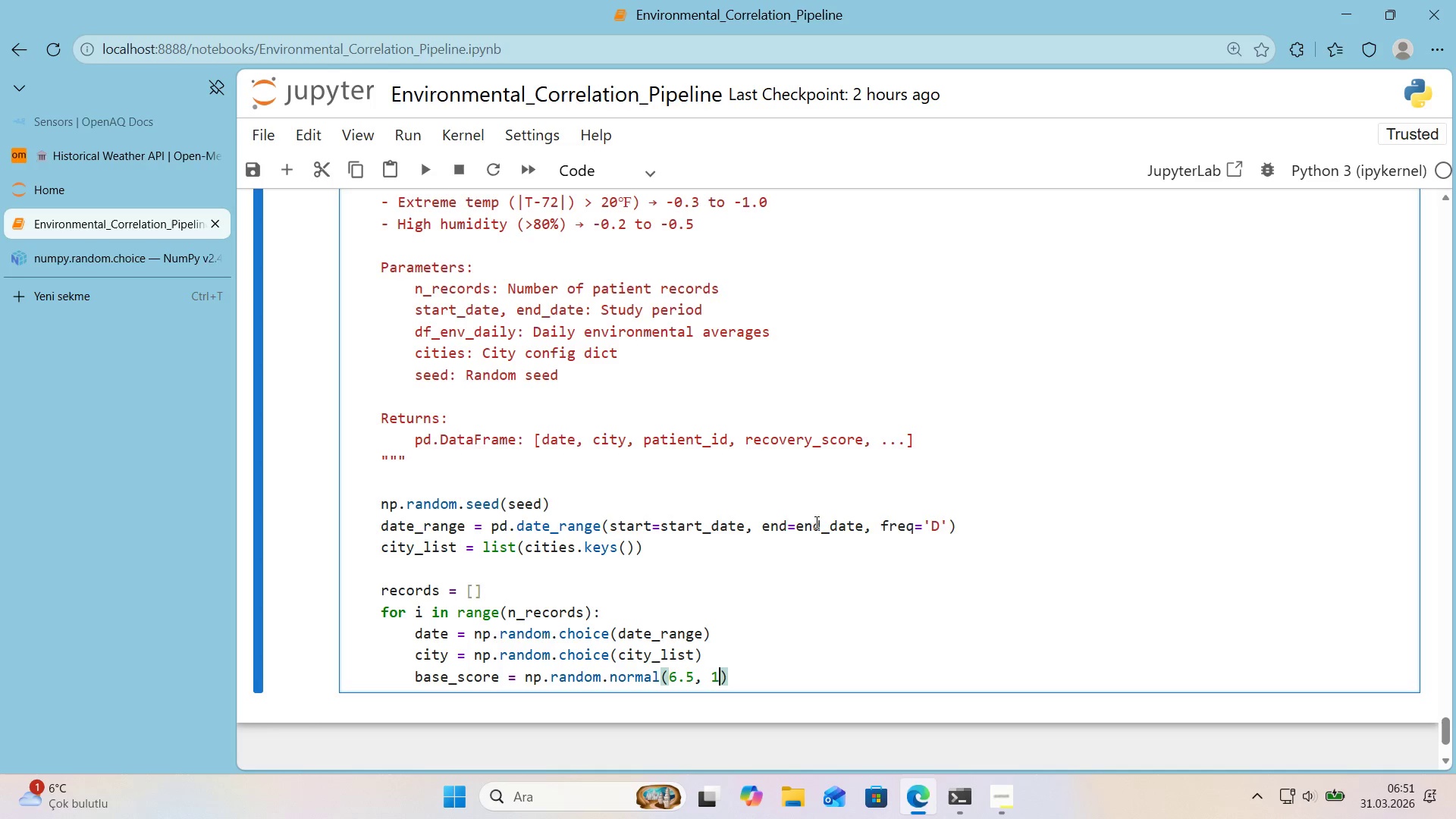 
key(Period)
 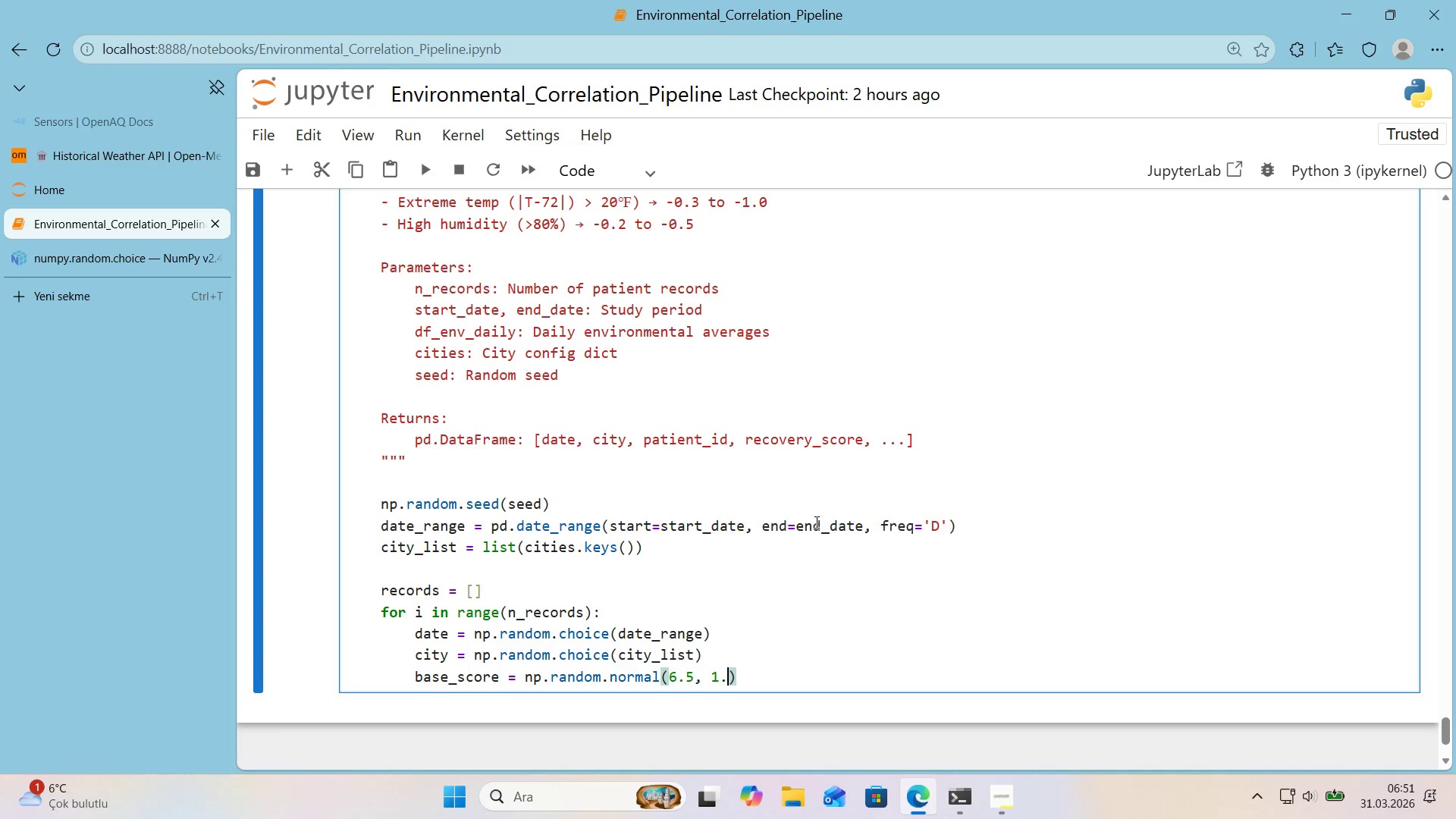 
key(2)
 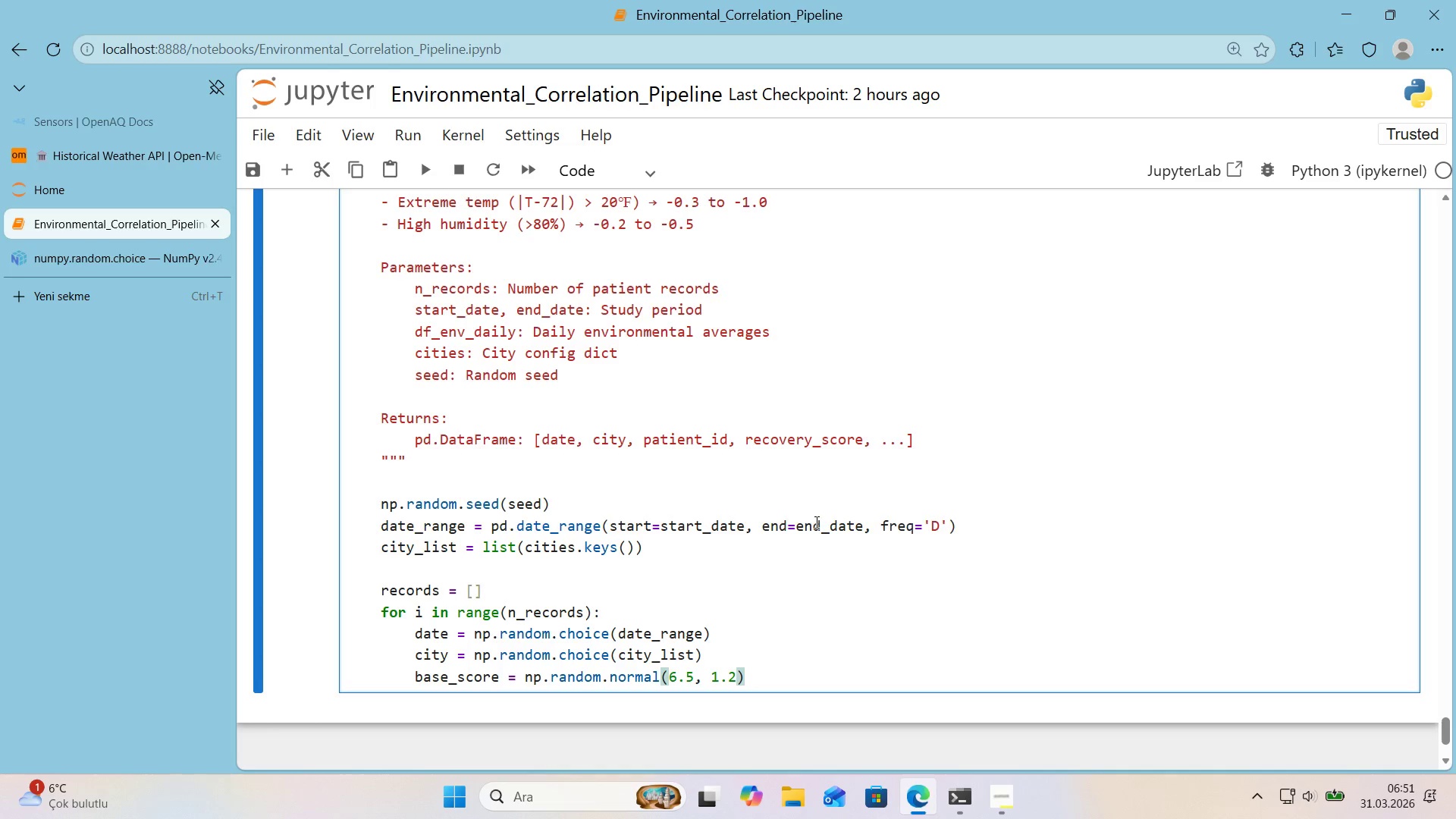 
key(ArrowRight)
 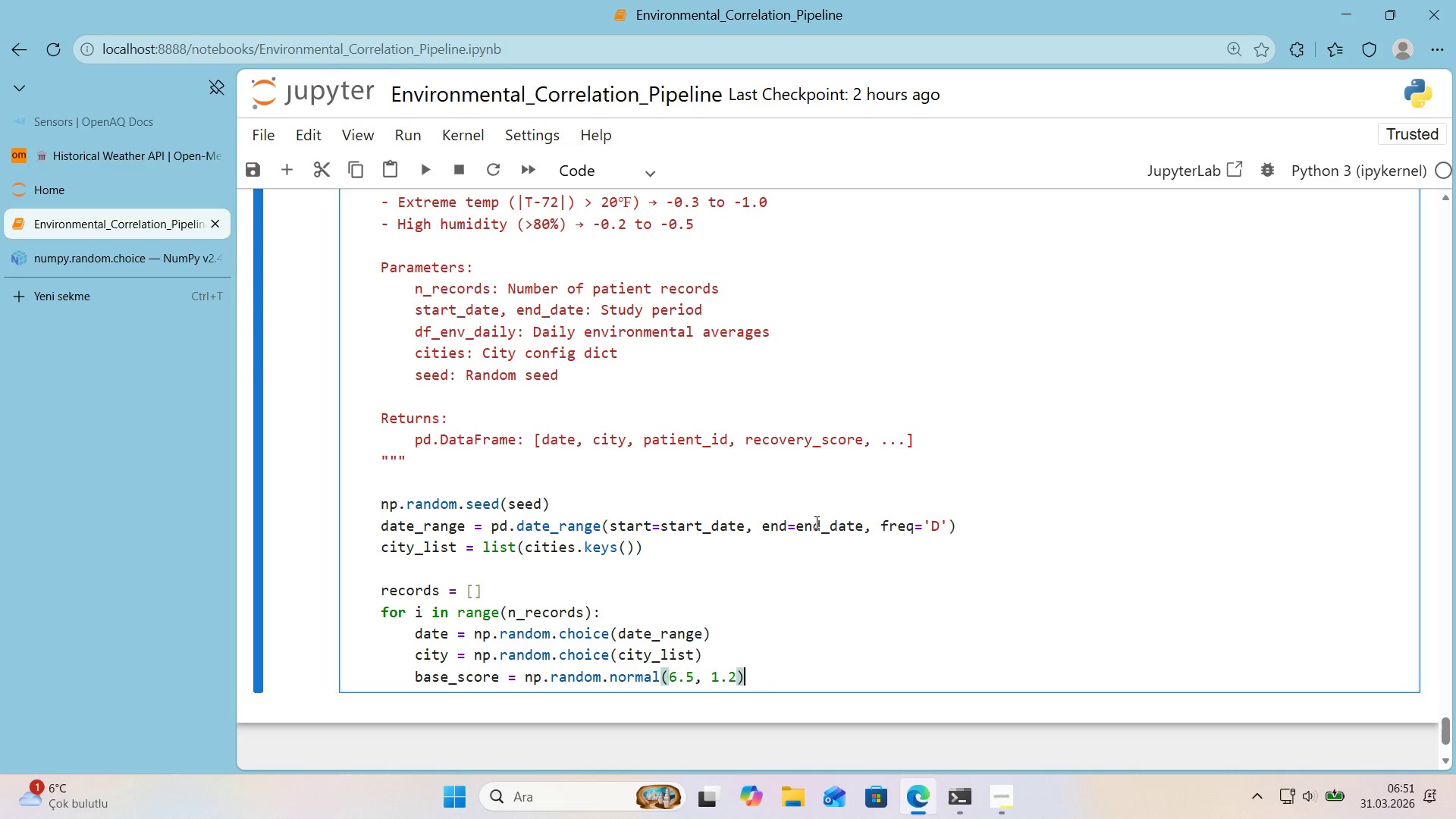 
key(Enter)
 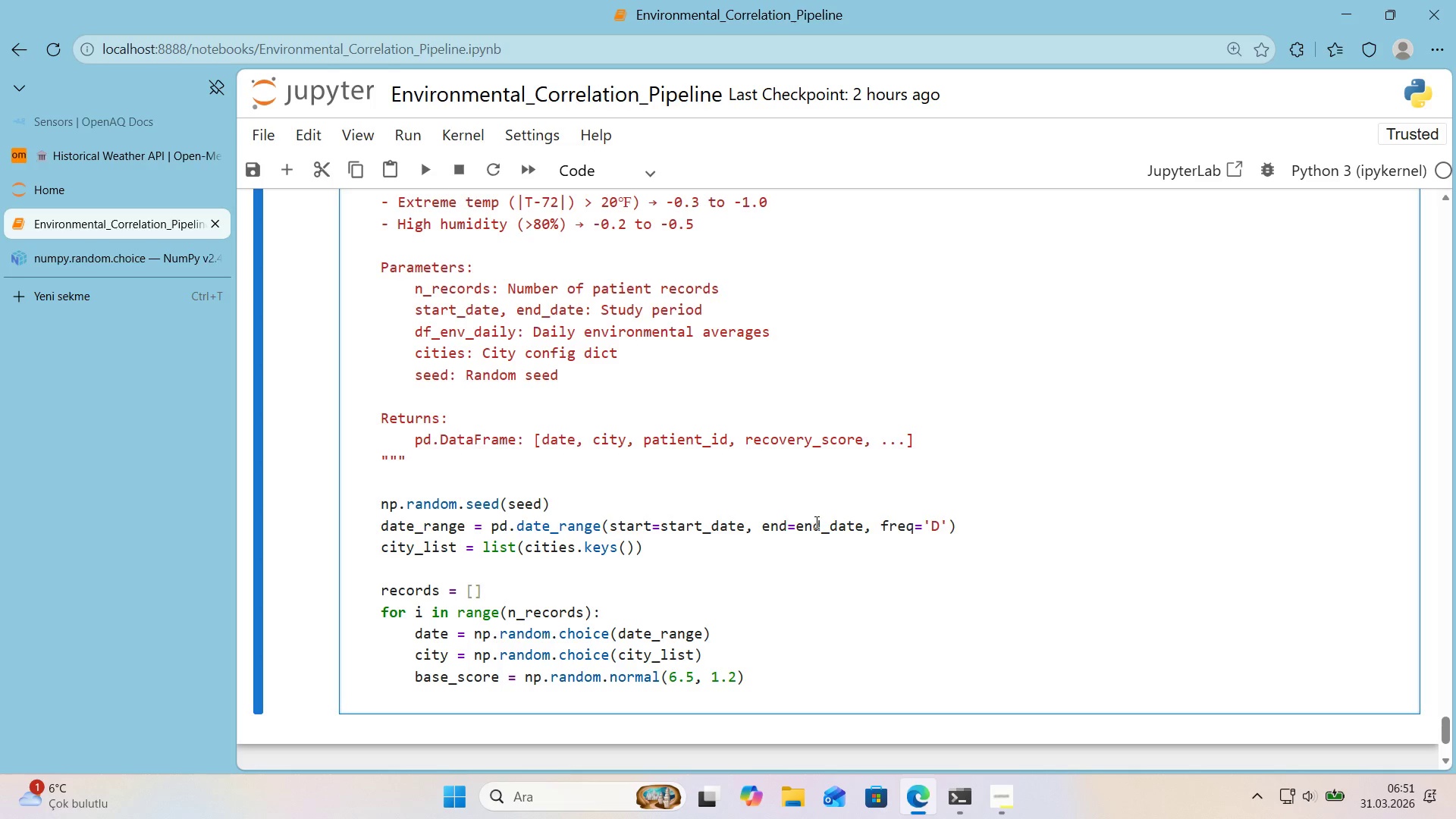 
key(Enter)
 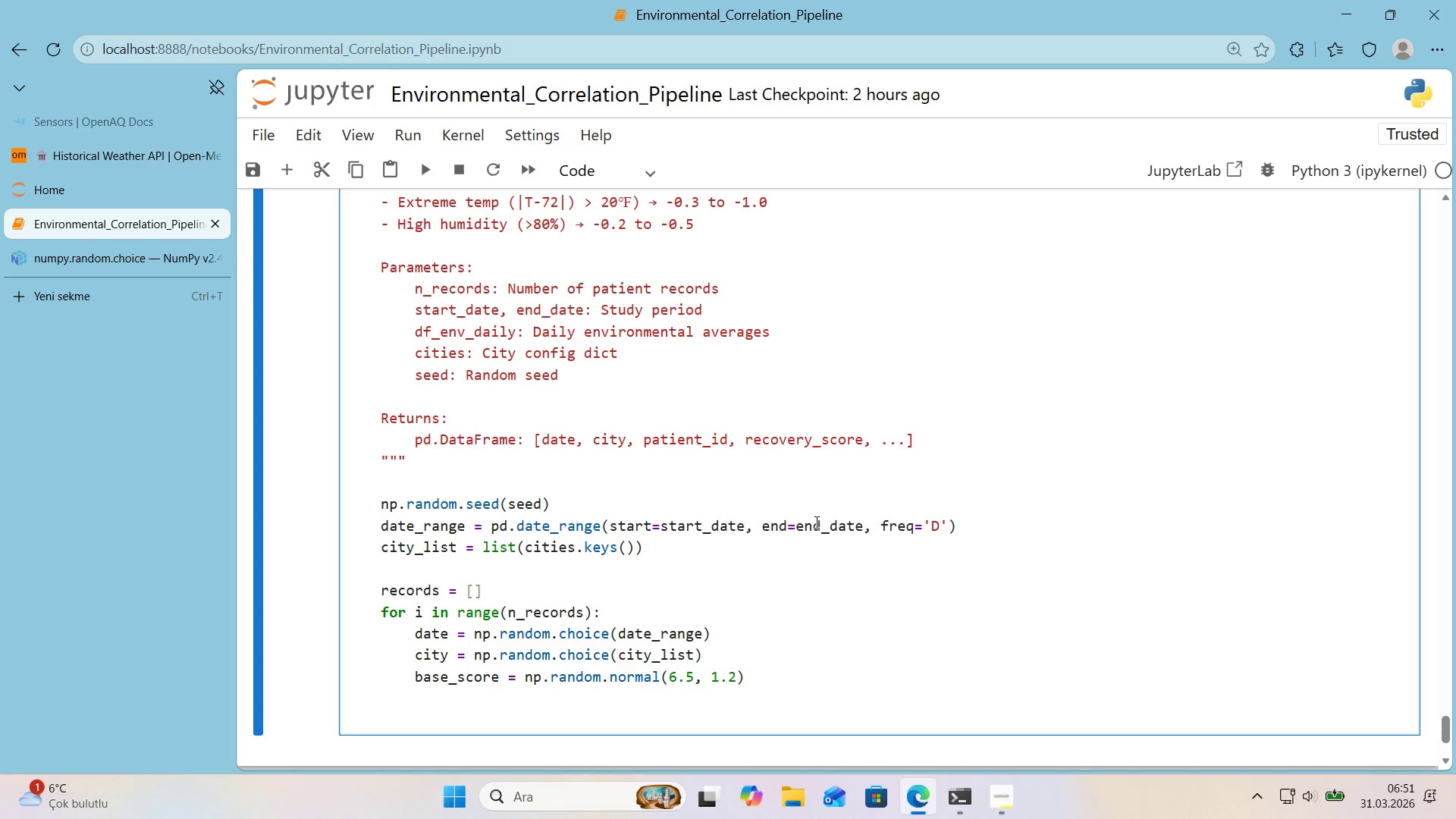 
wait(15.47)
 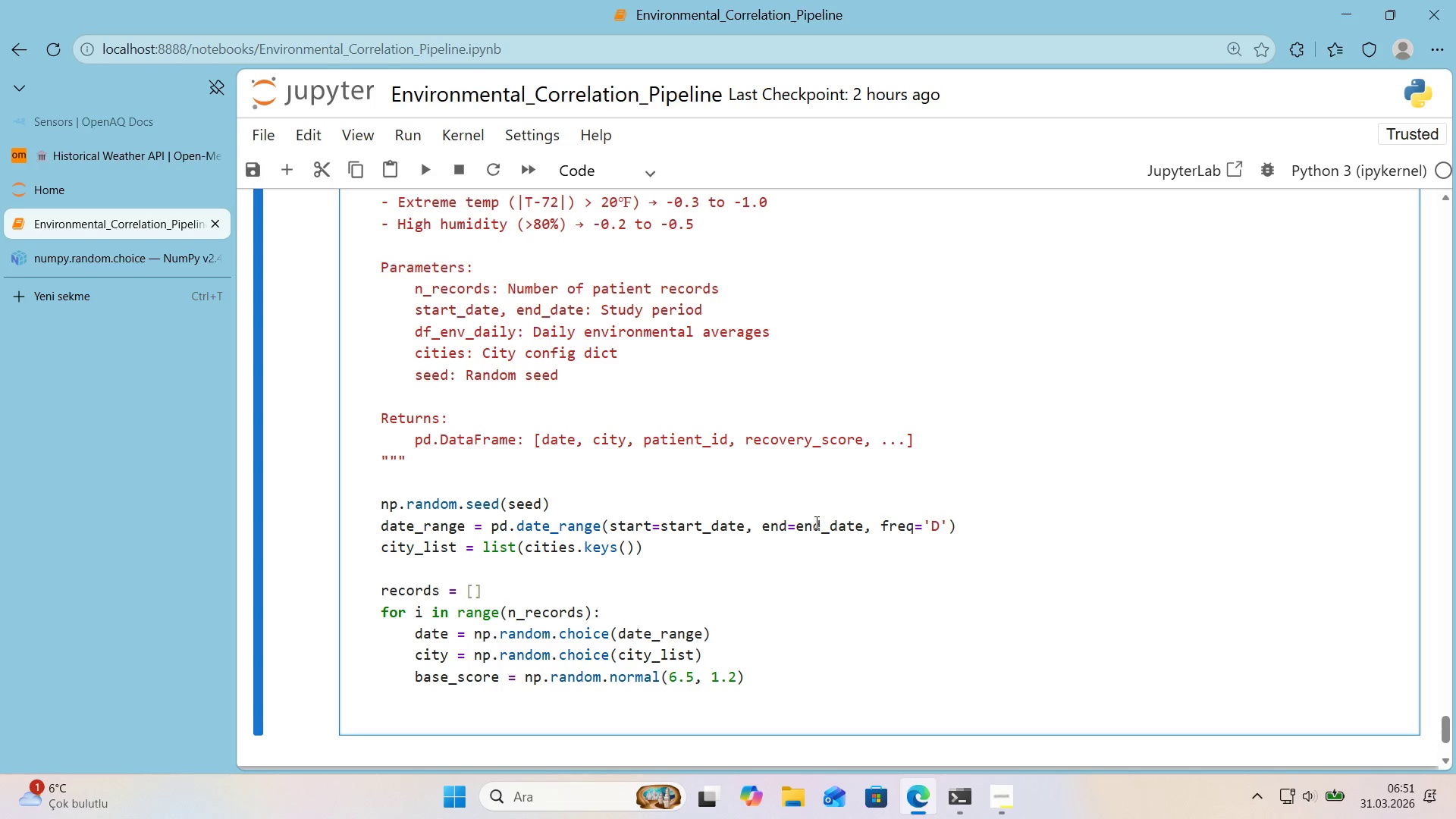 
type(env_row ) df_env_da'l)
 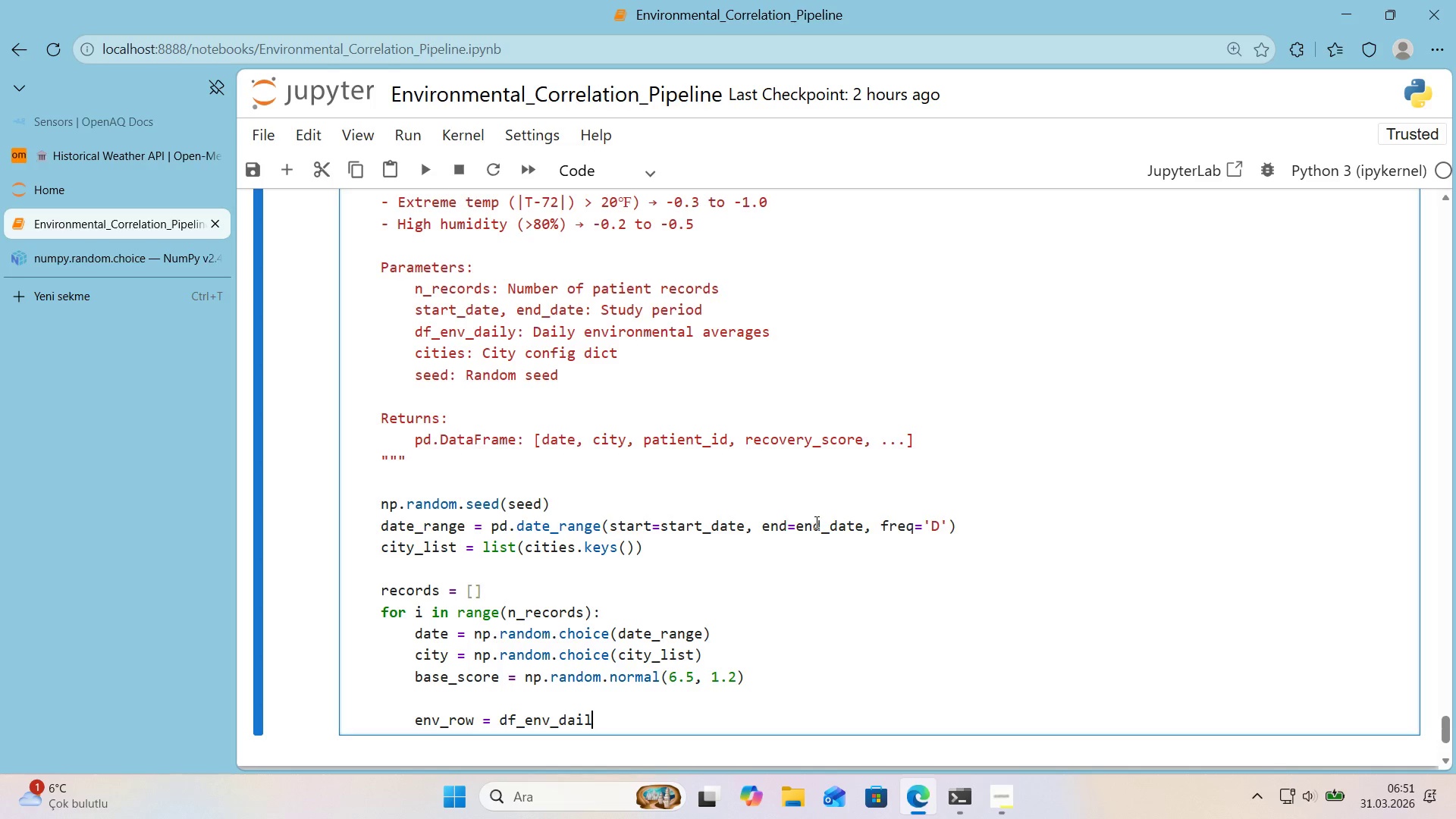 
wait(8.28)
 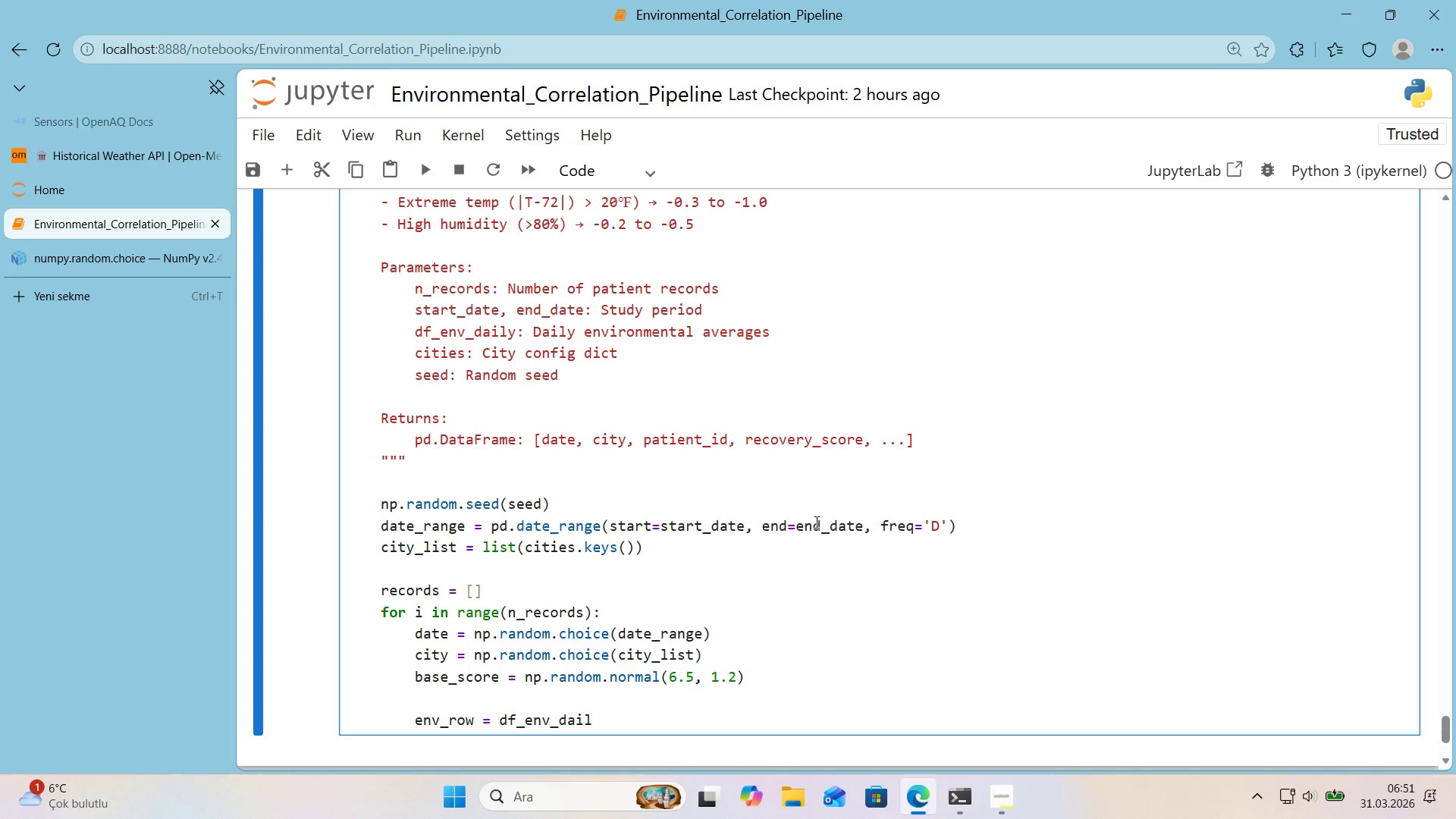 
key(Y)
 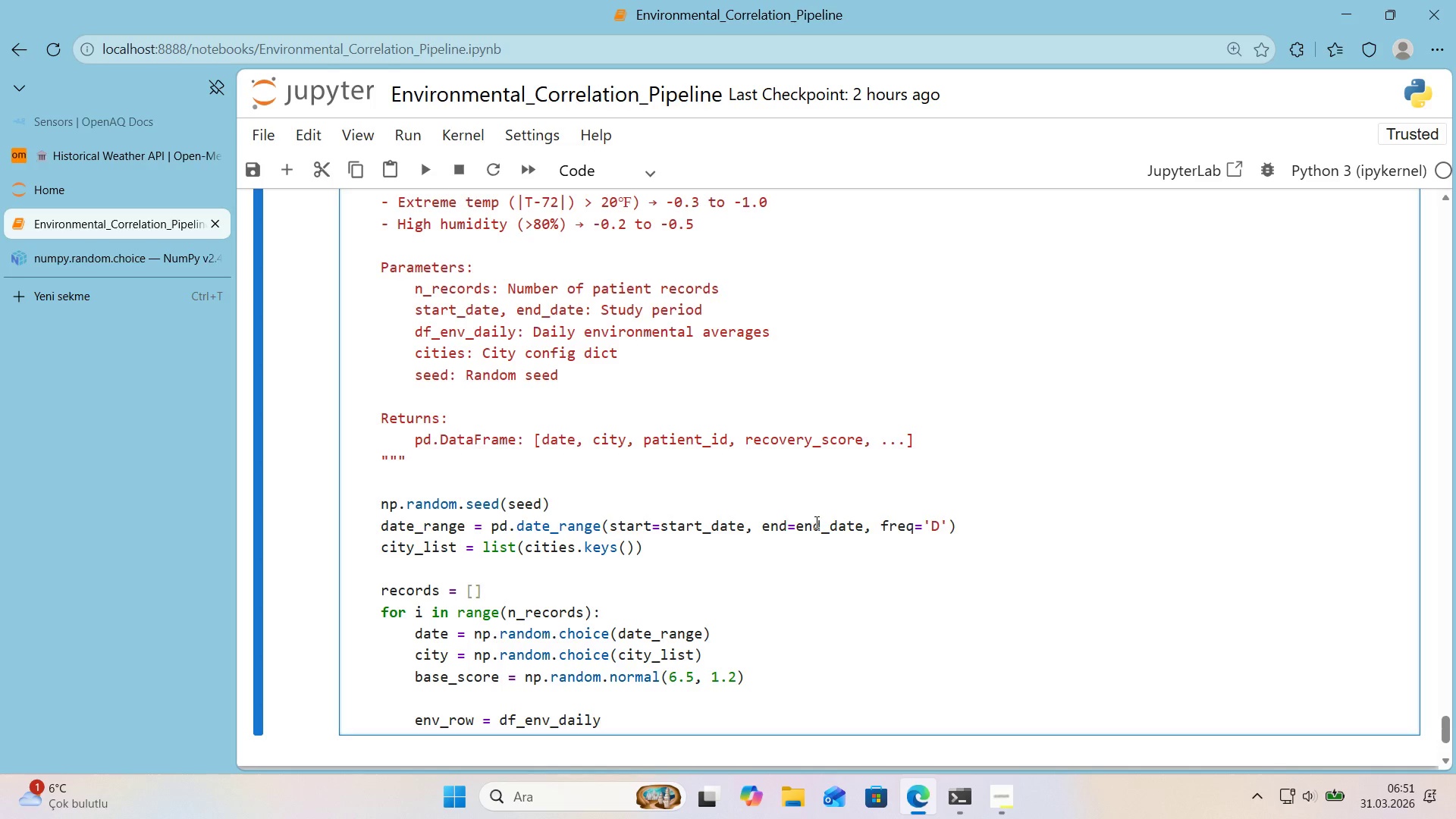 
key(Alt+Control+8)
 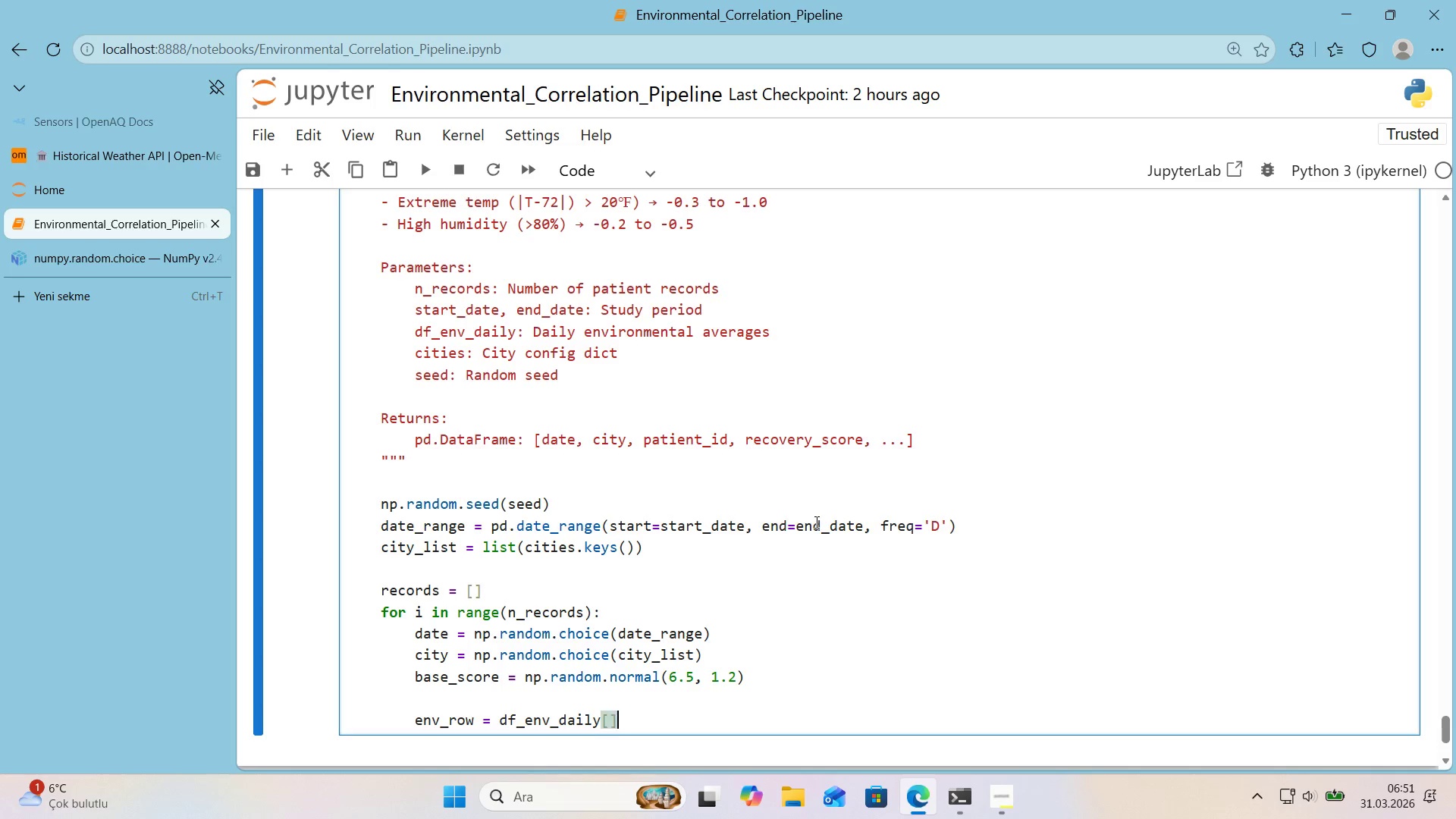 
key(Alt+Control+9)
 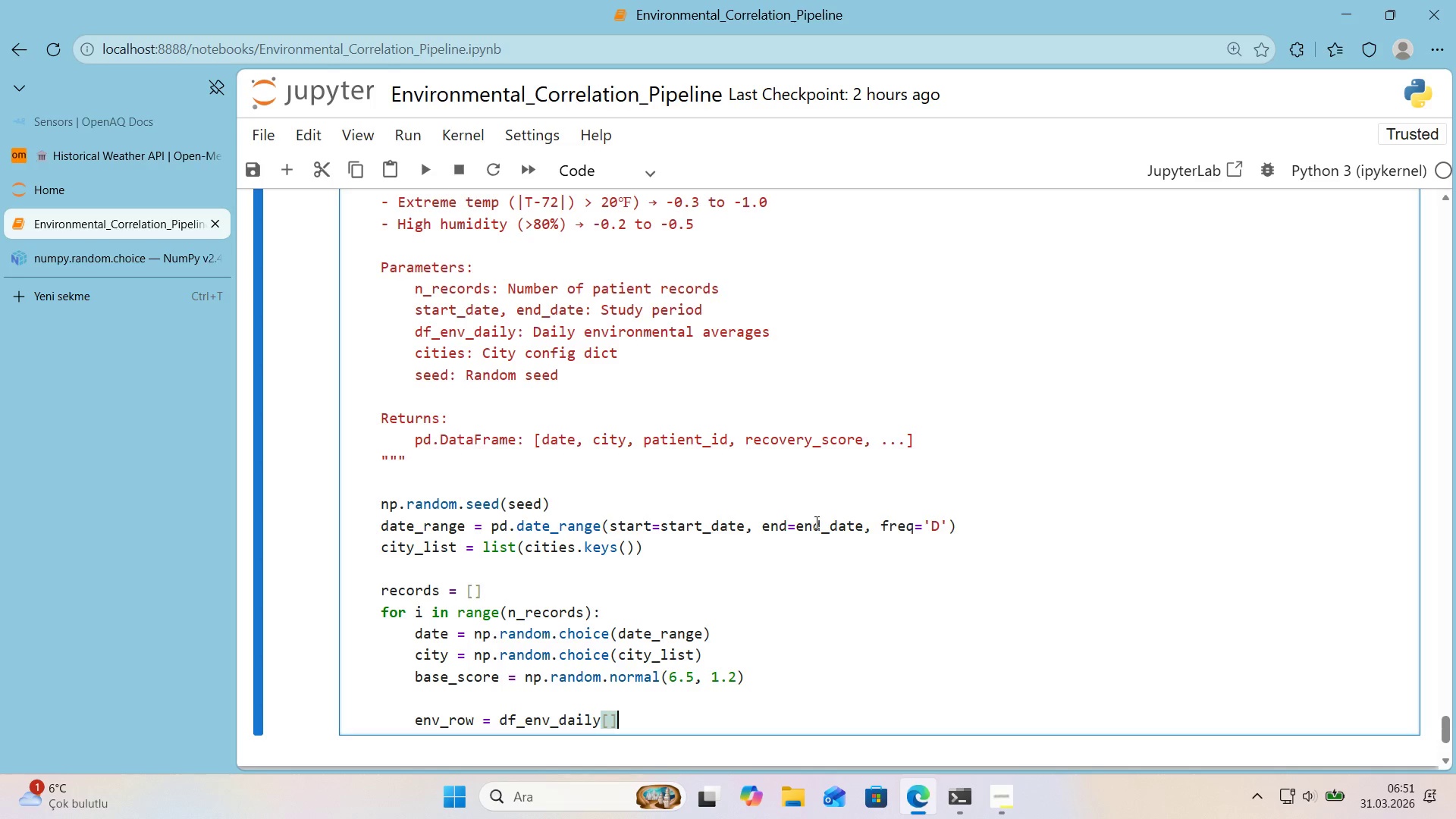 
key(ArrowLeft)
 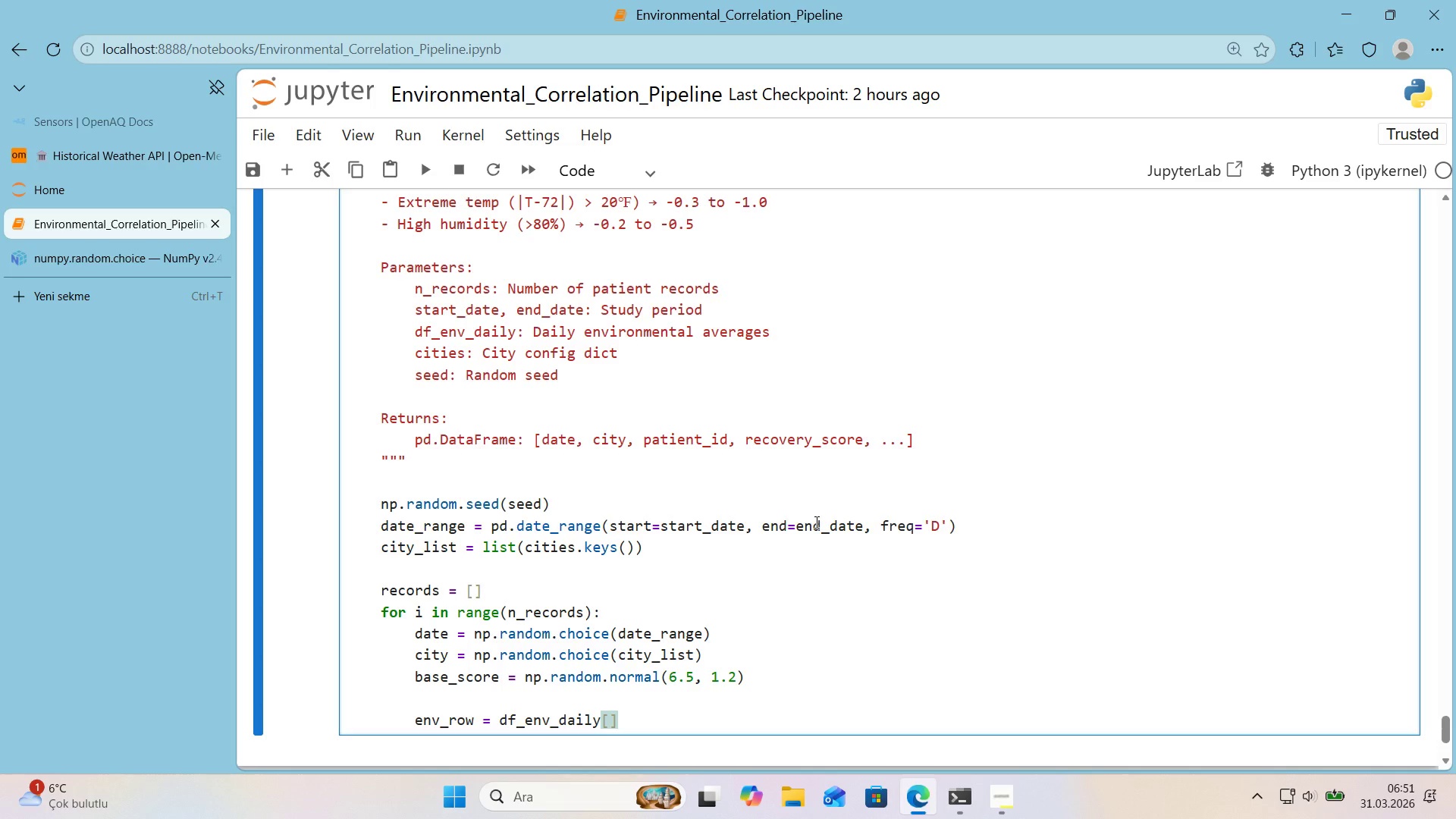 
key(Enter)
 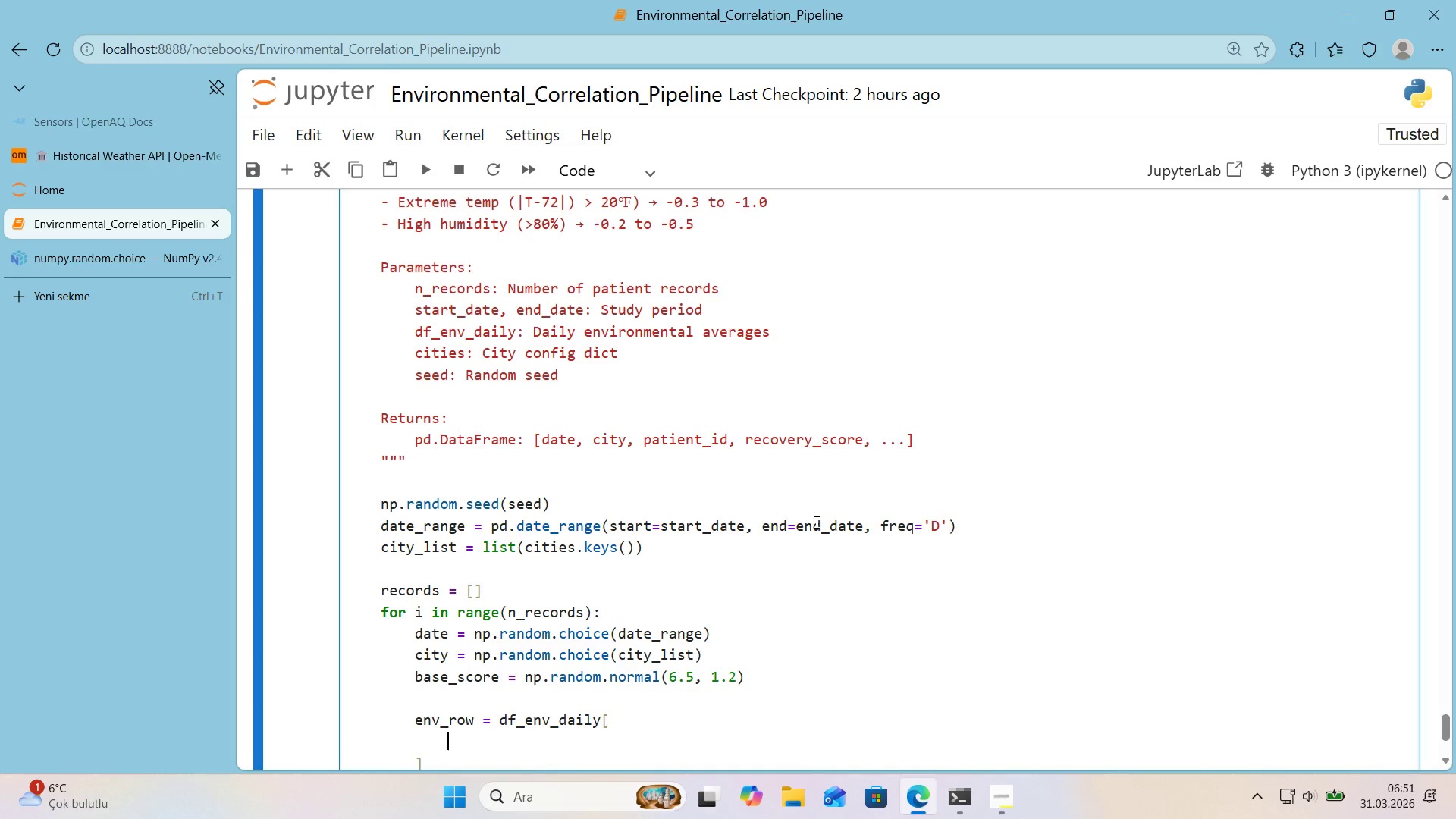 
type(*()
 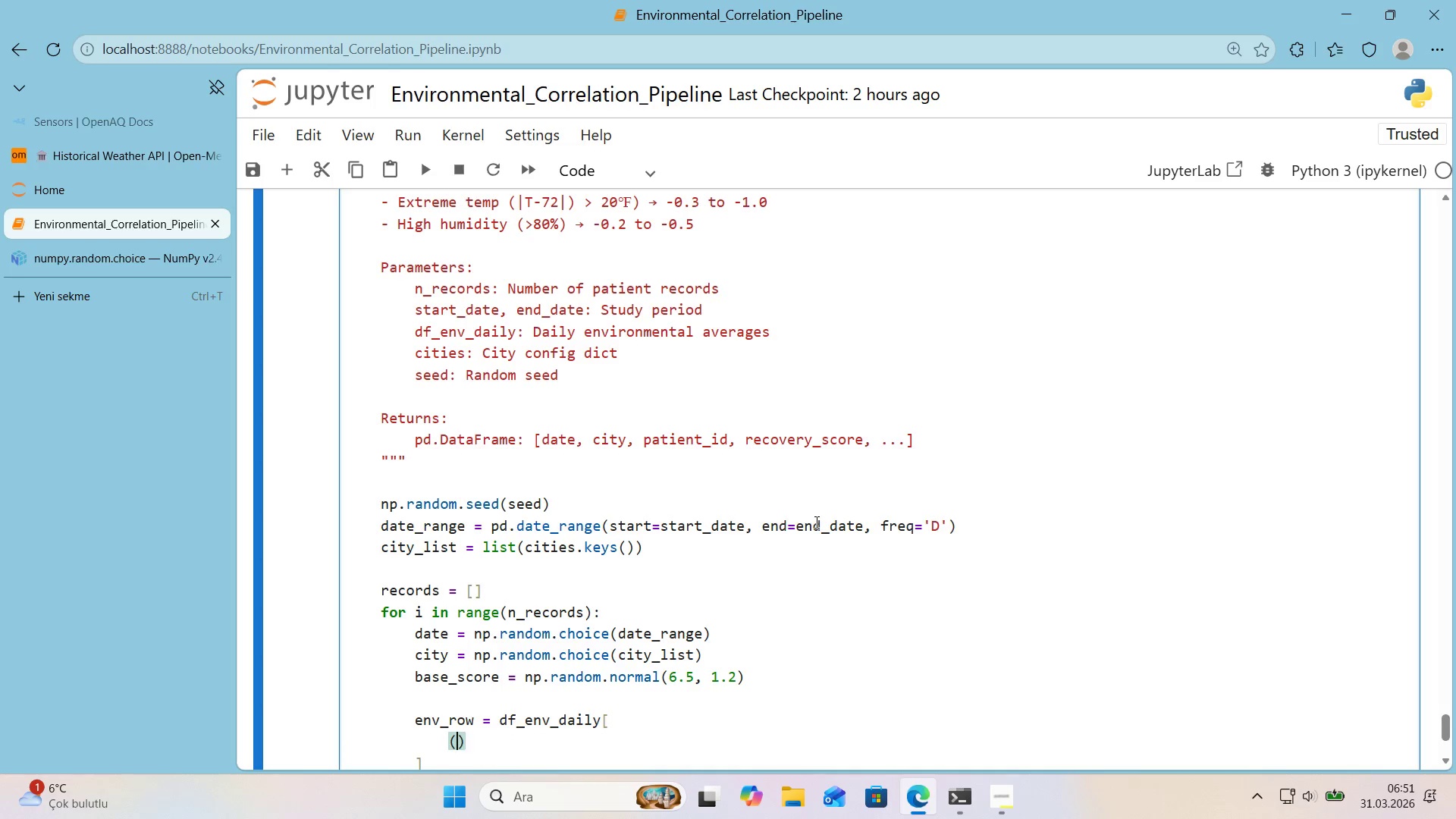 
key(ArrowLeft)
 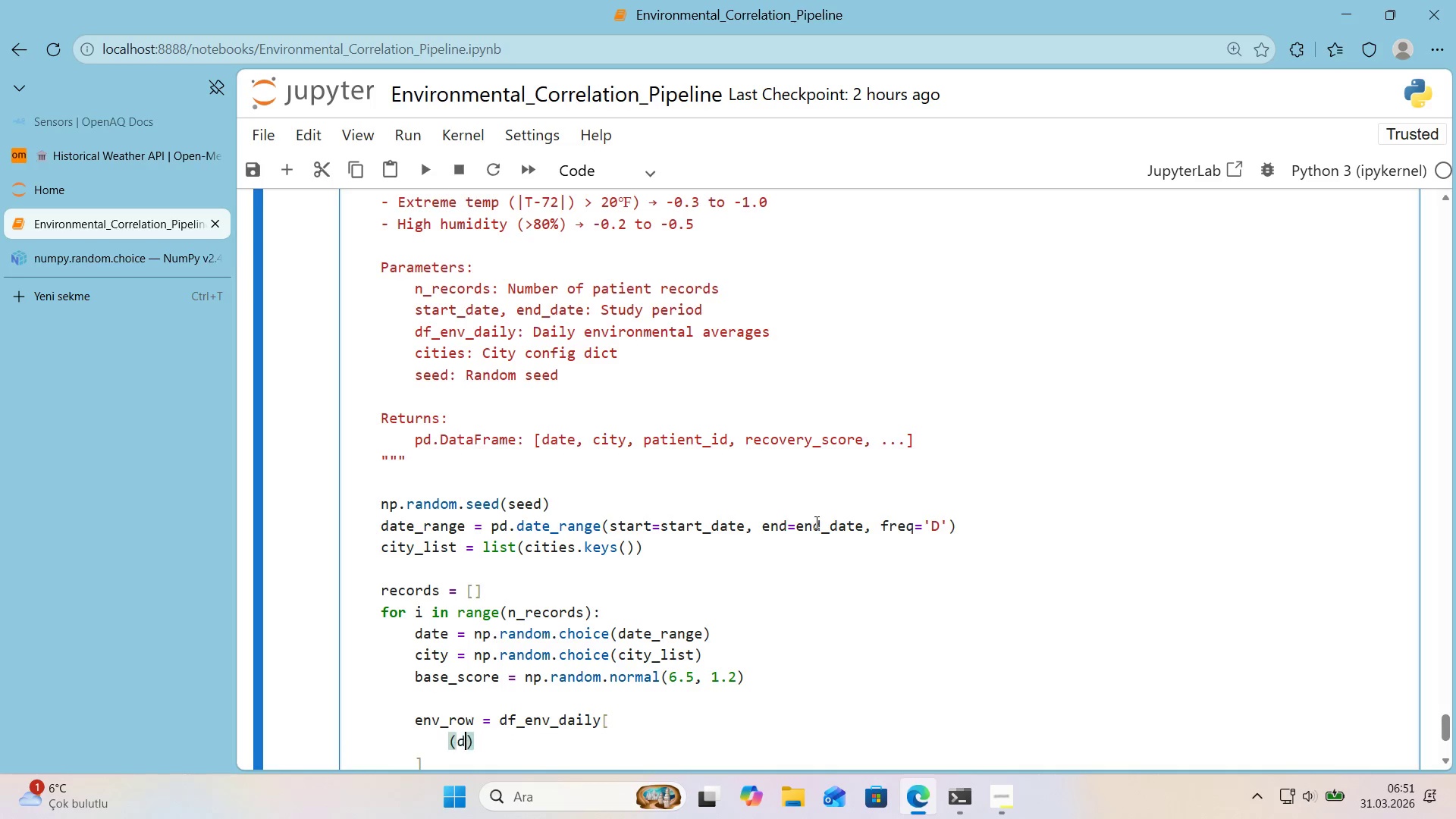 
type(df_env_da'l)
 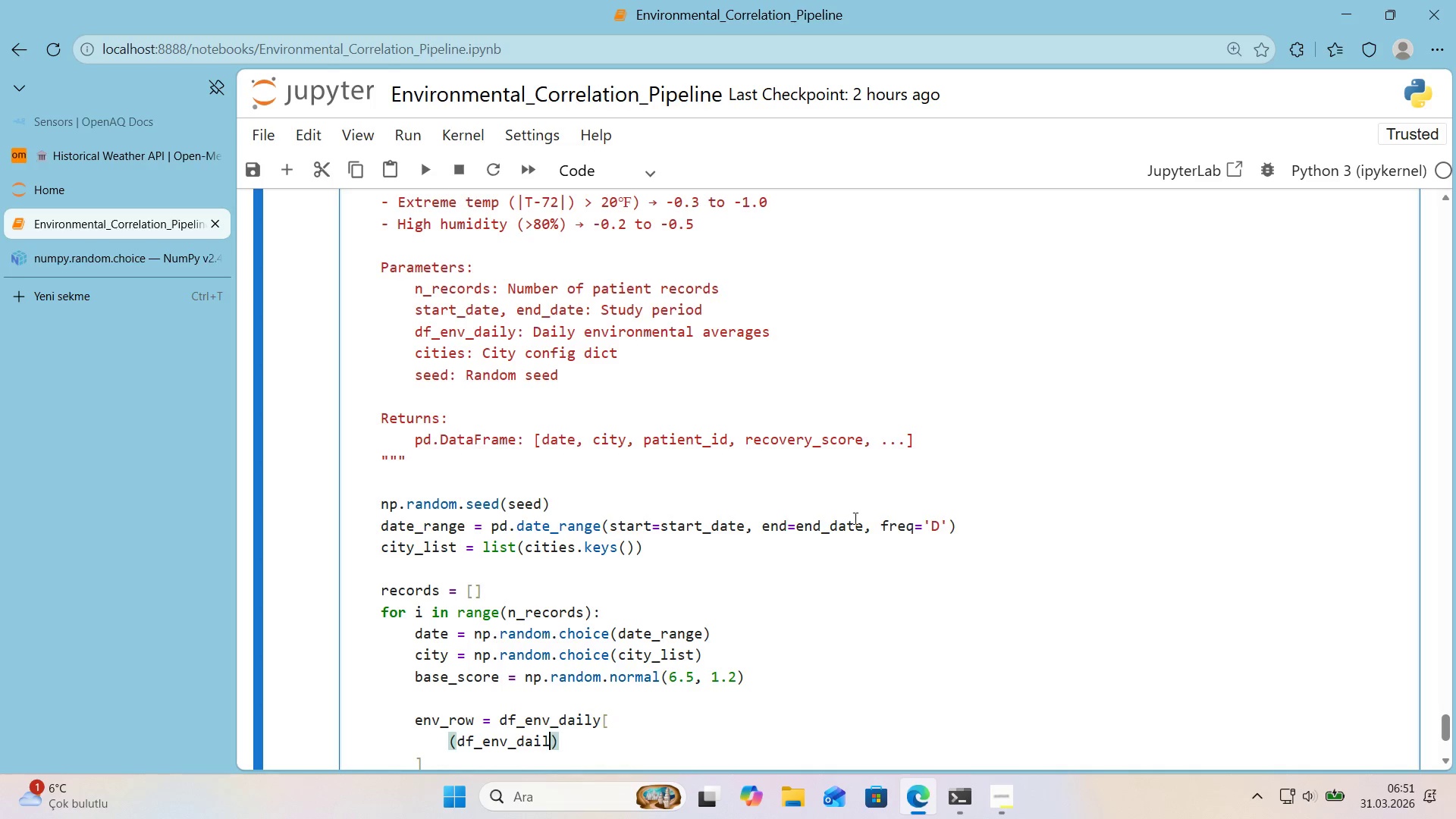 
key(Y)
 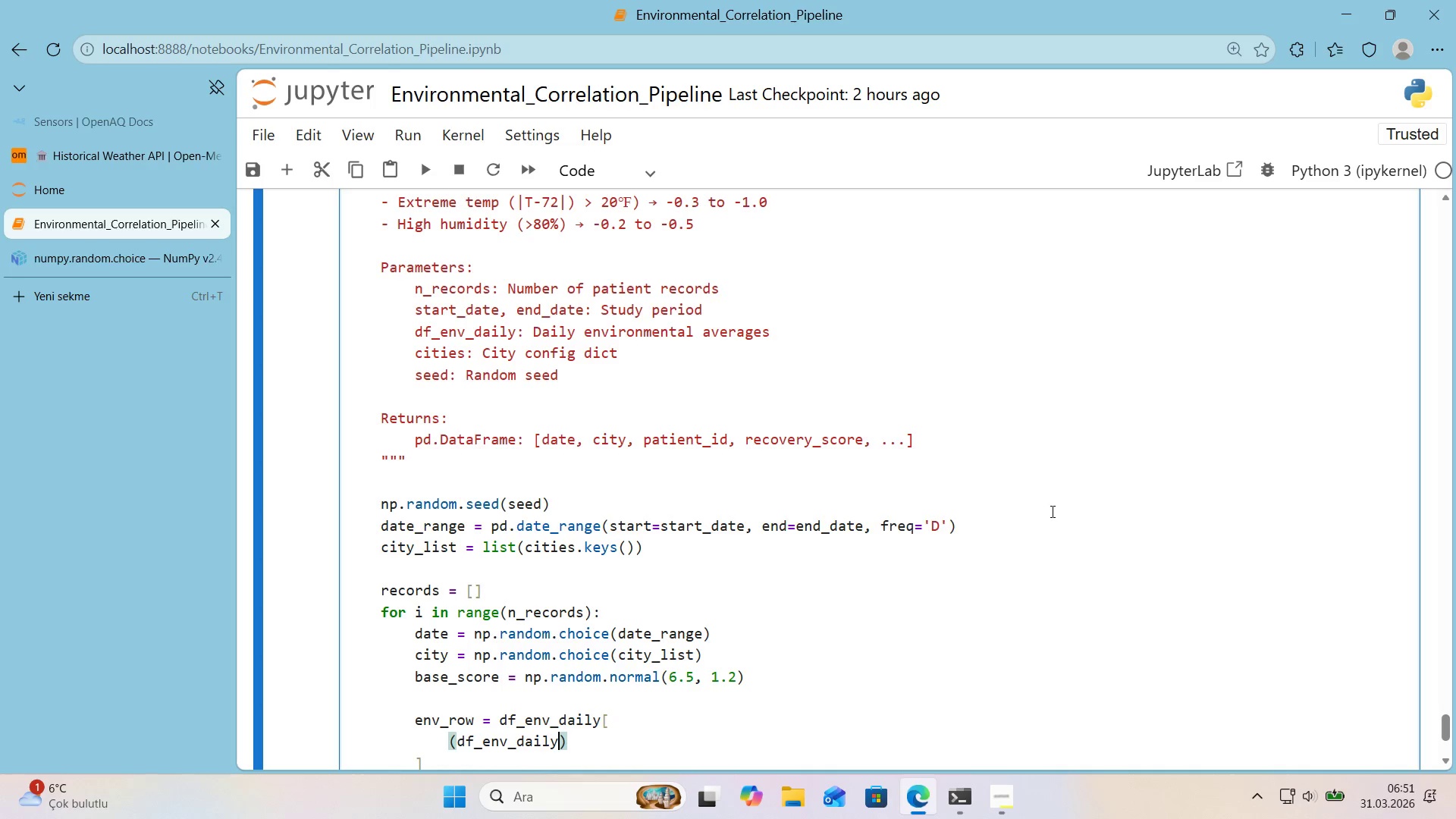 
scroll: coordinate [1053, 510], scroll_direction: down, amount: 1.0
 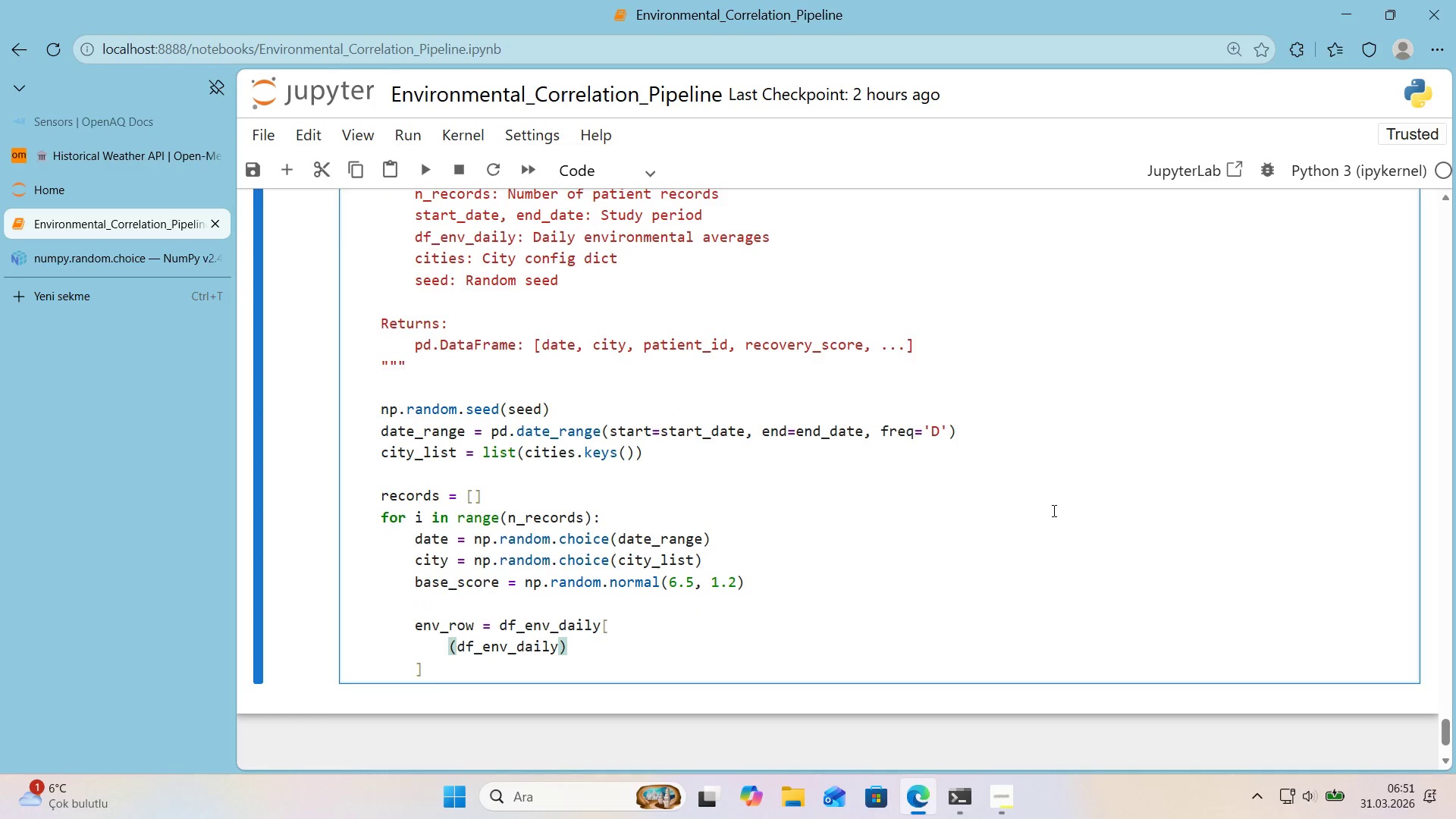 
key(Alt+Control+8)
 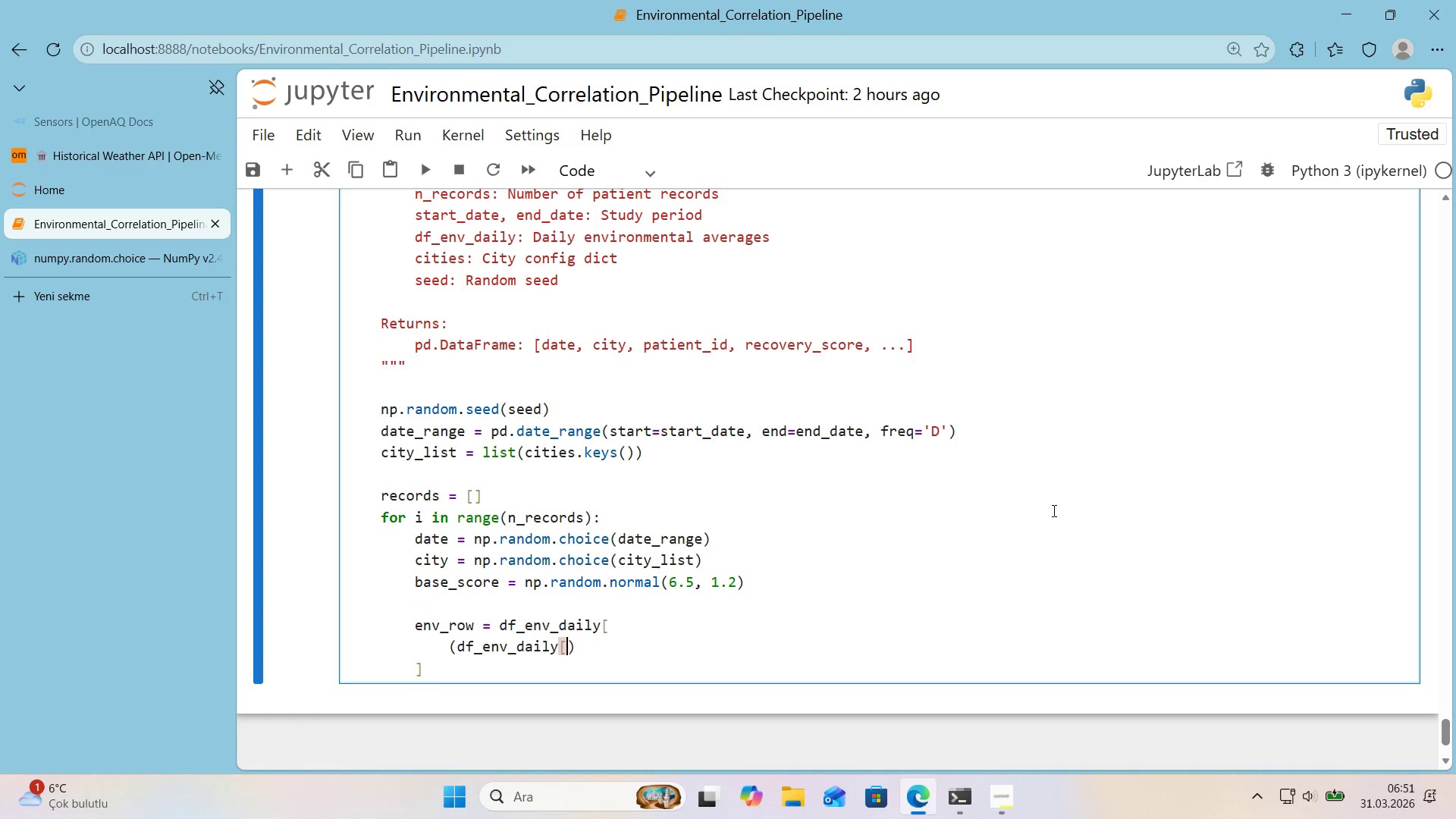 
key(Alt+Control+9)
 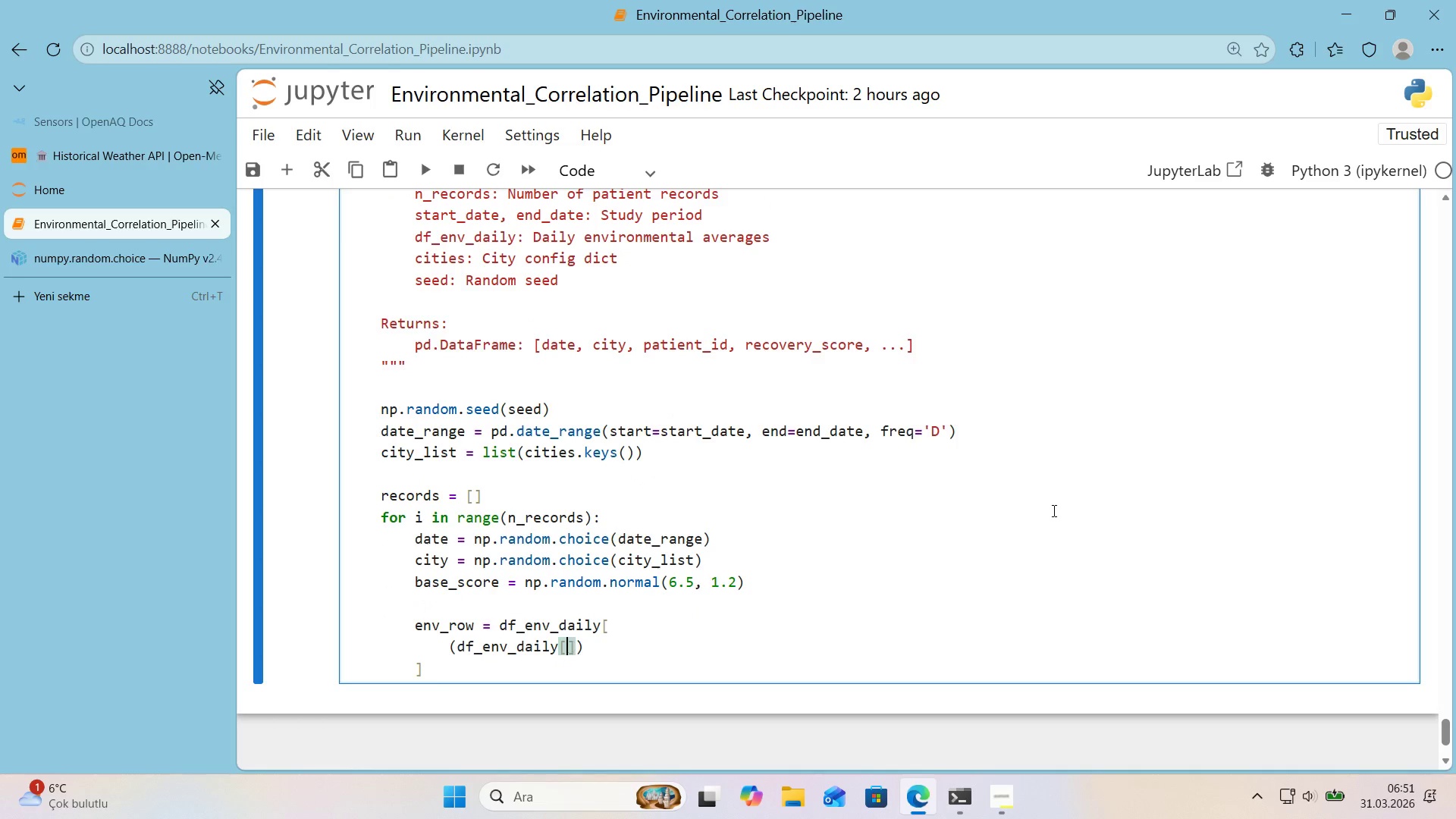 
key(ArrowLeft)
 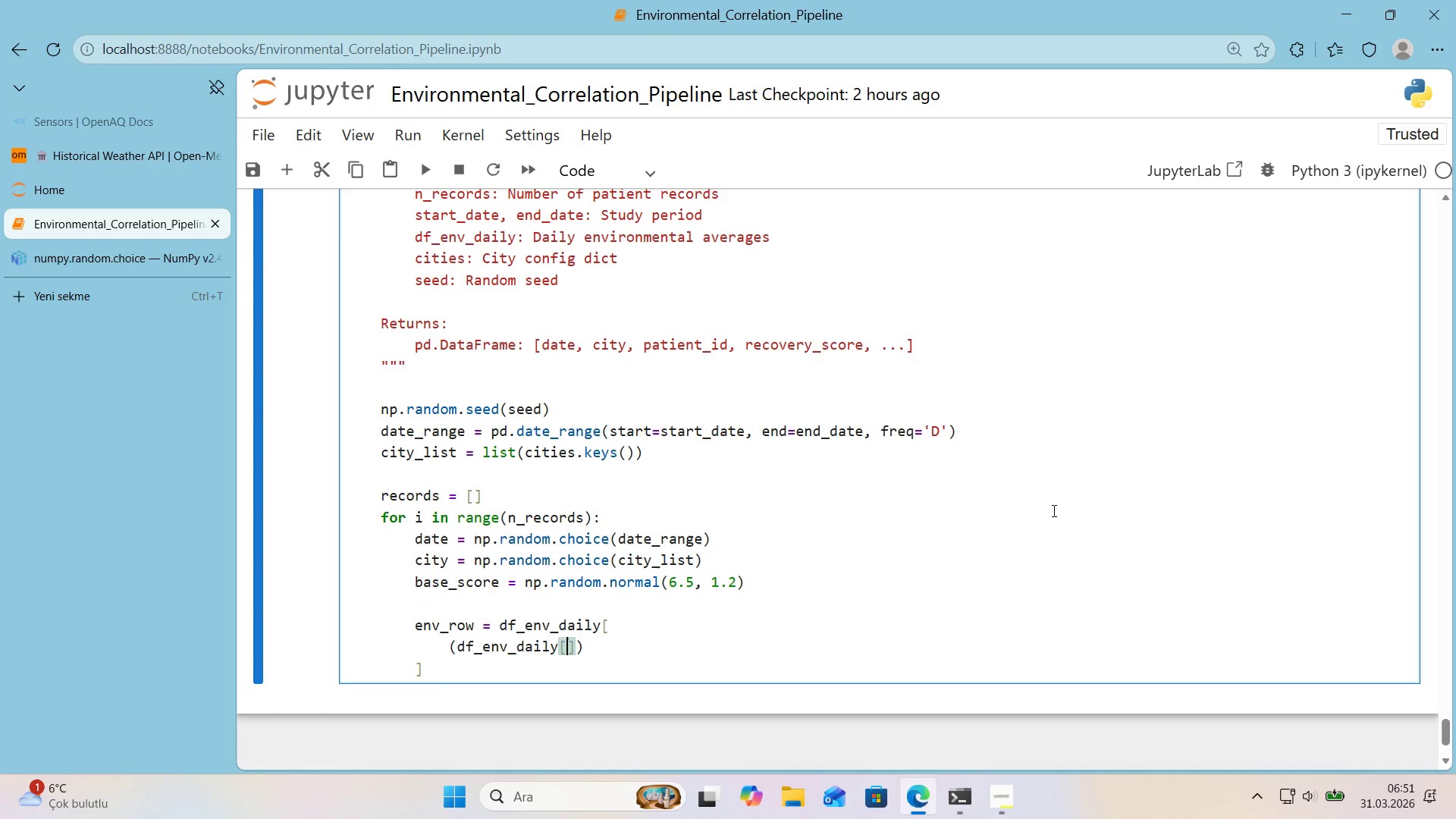 
type(@@)
 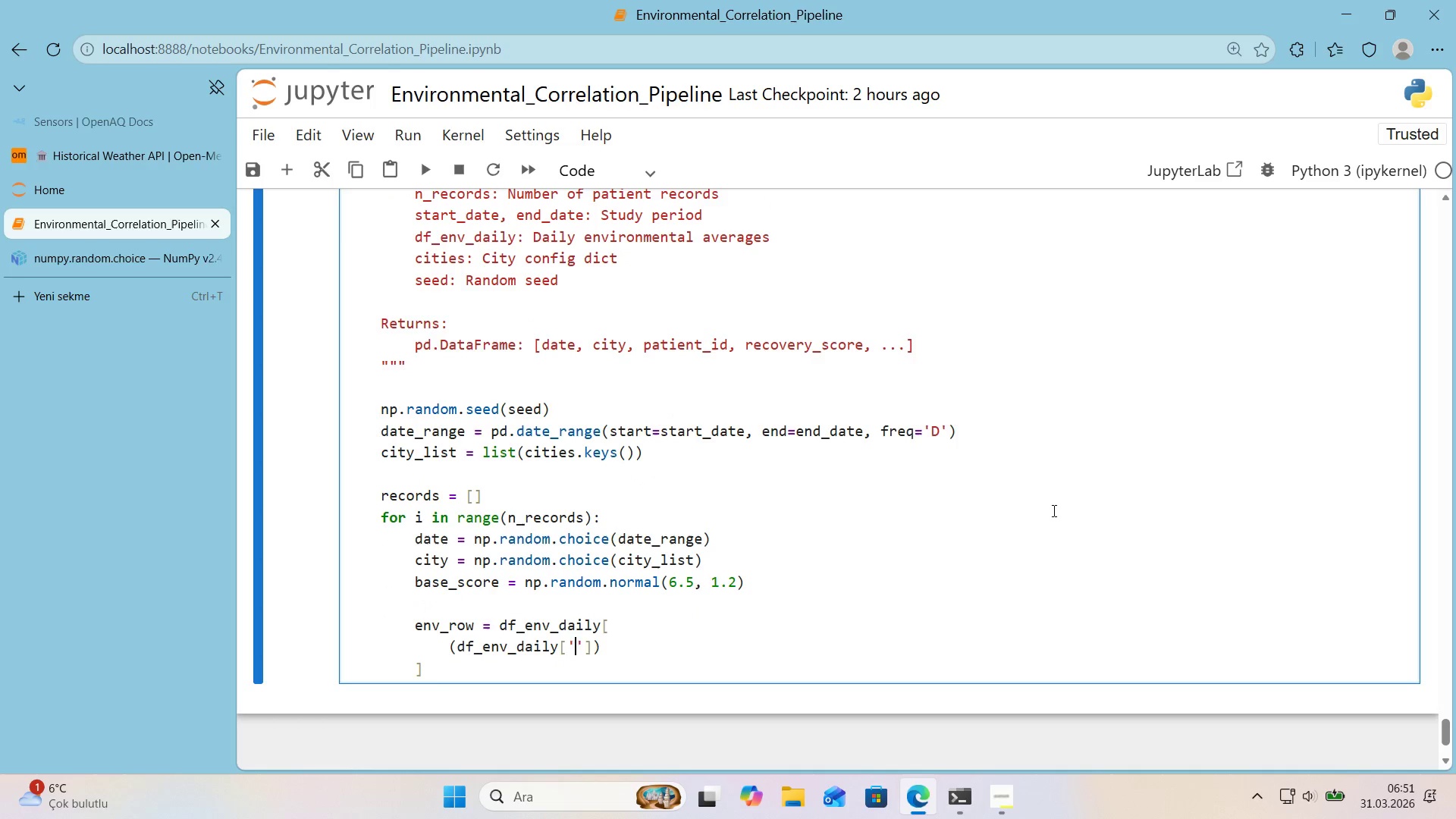 
key(ArrowLeft)
 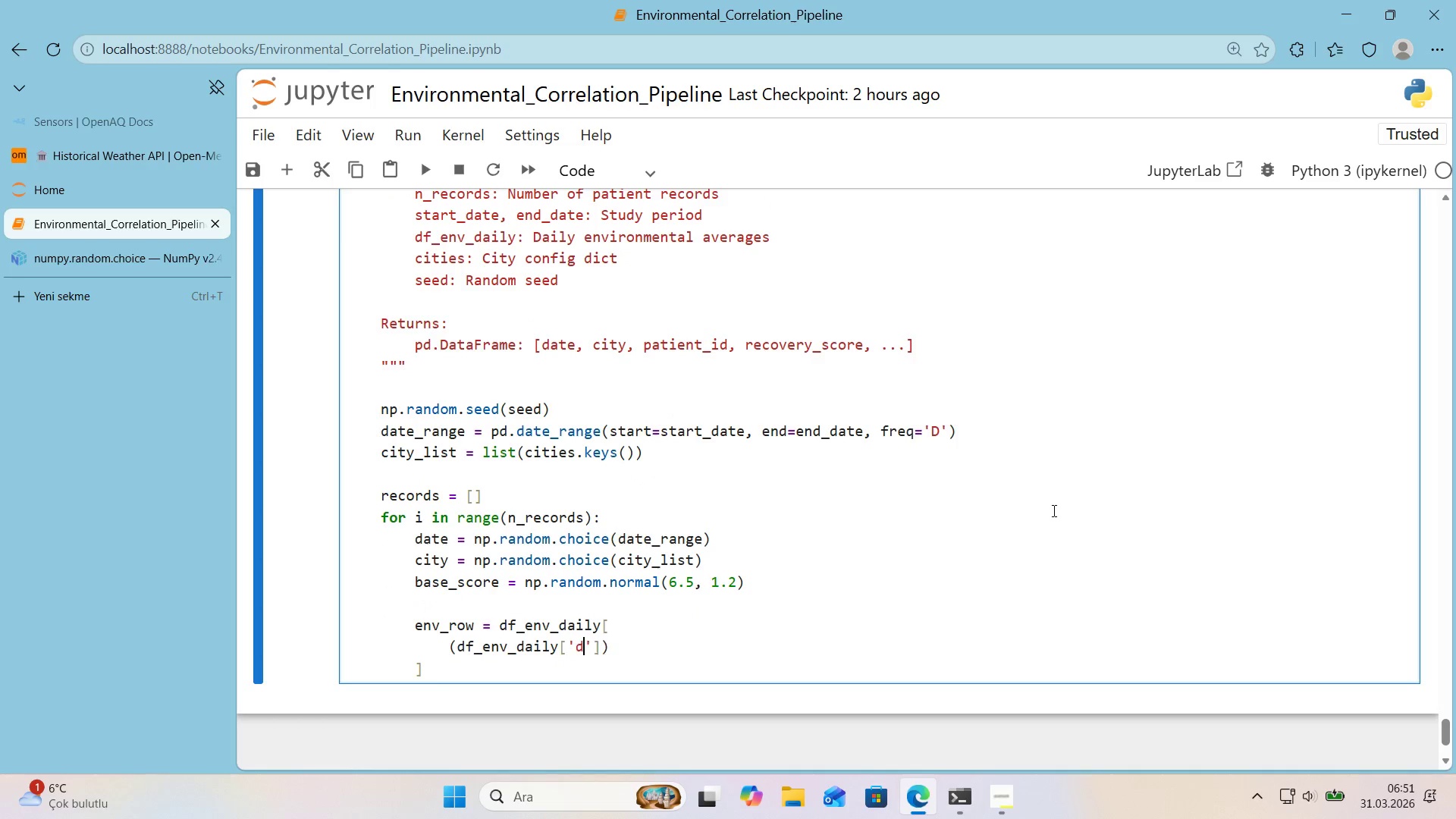 
type(date)
 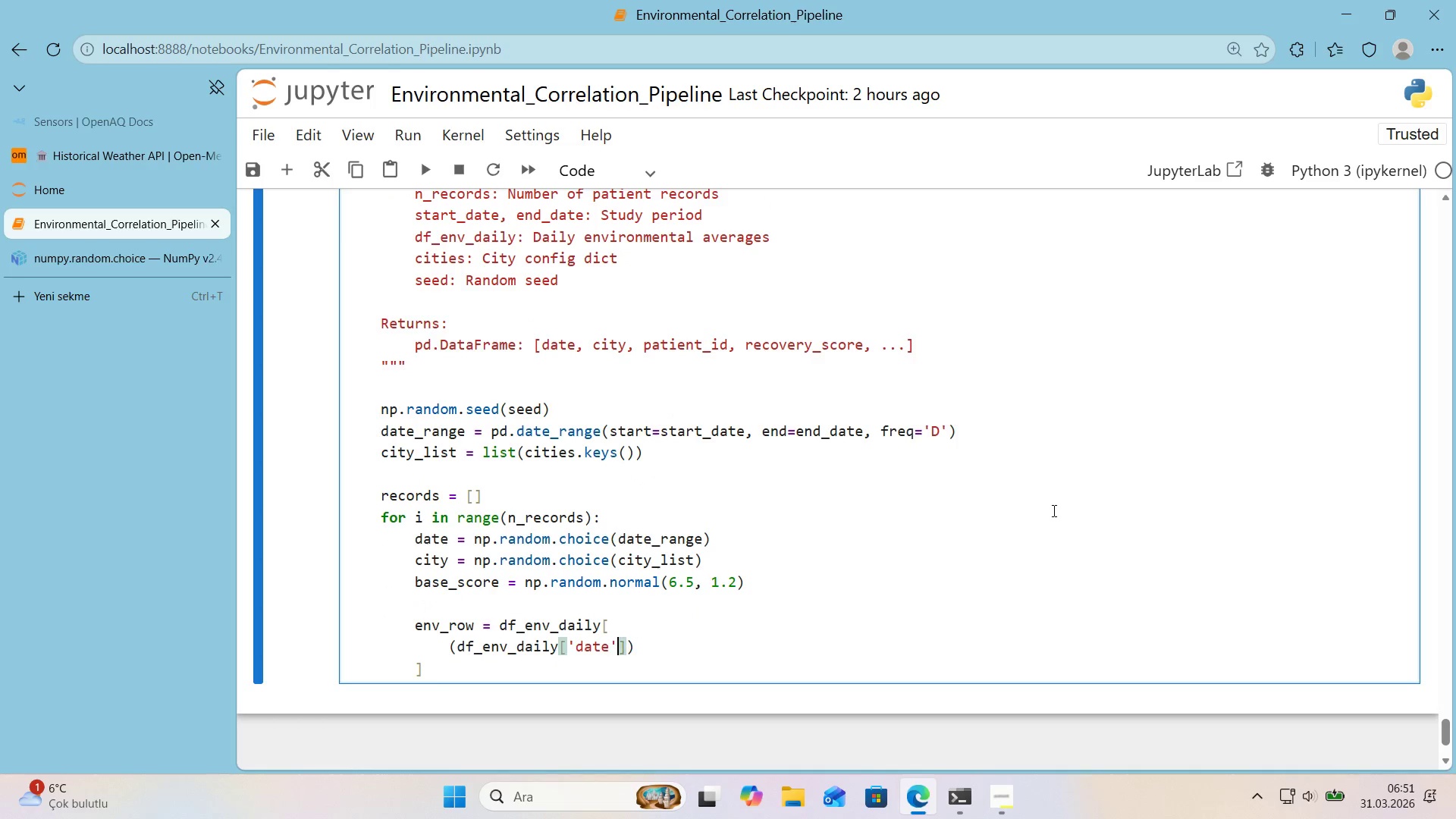 
key(ArrowRight)
 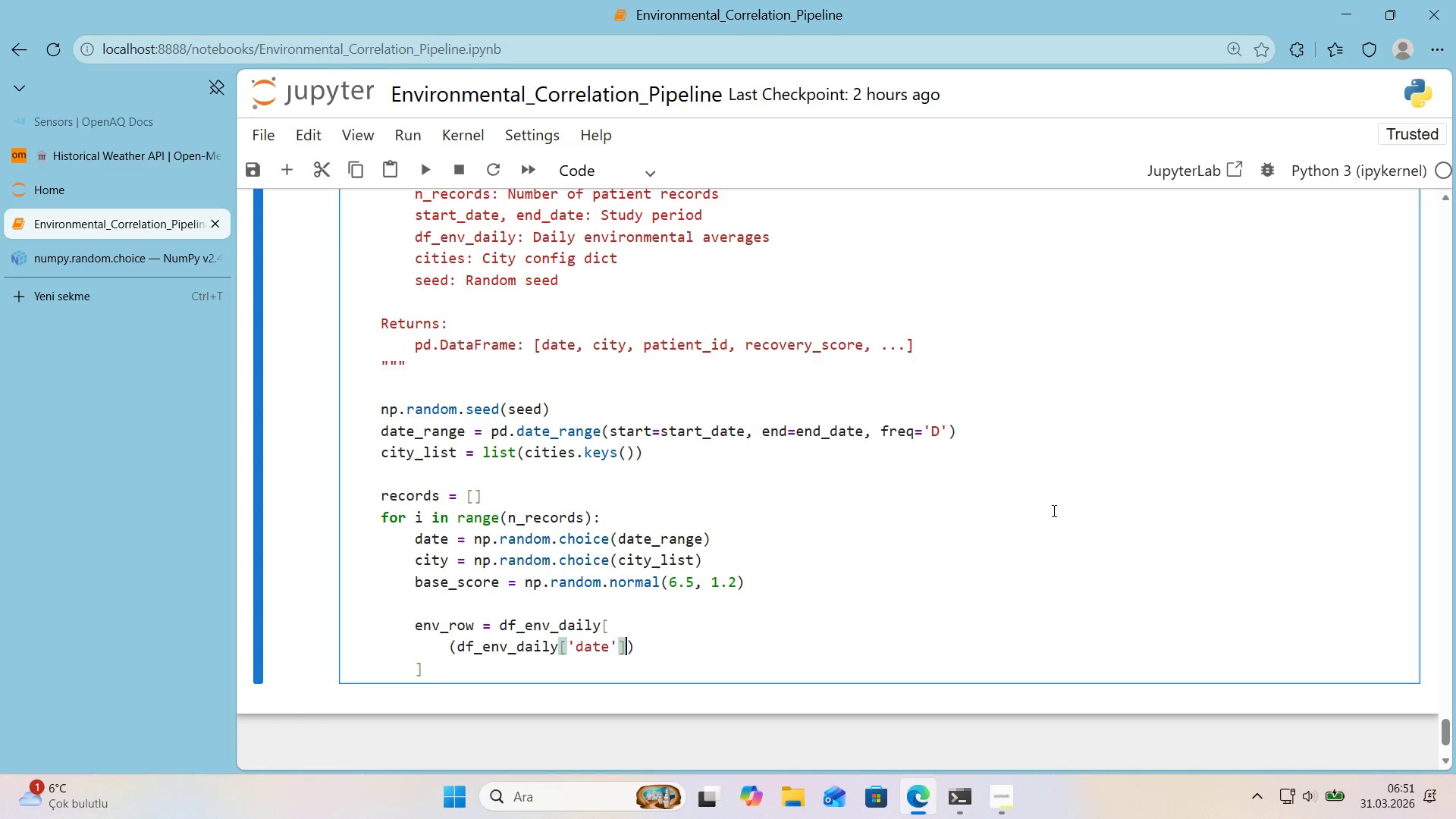 
key(ArrowRight)
 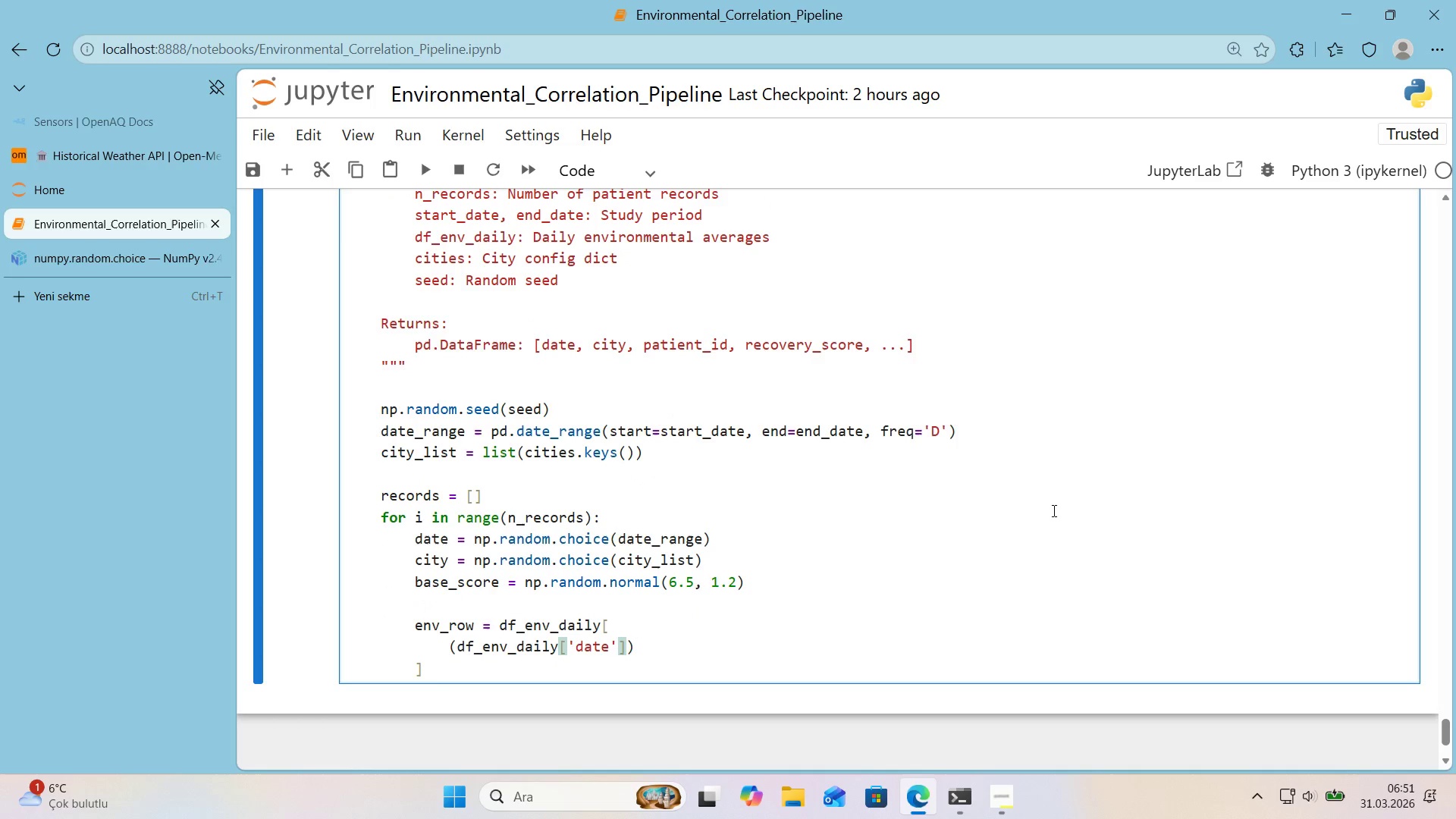 
type( )) date)
 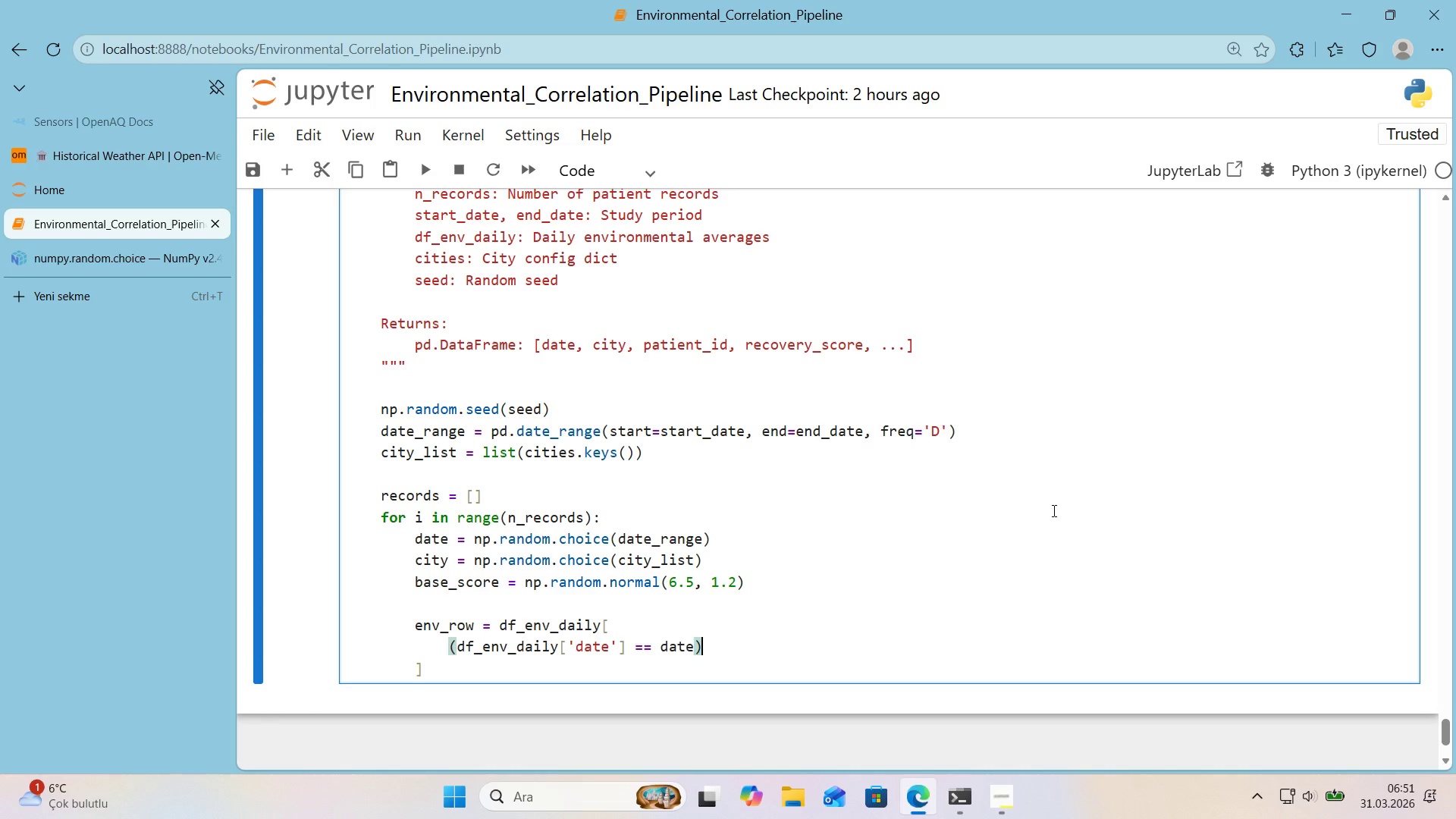 
 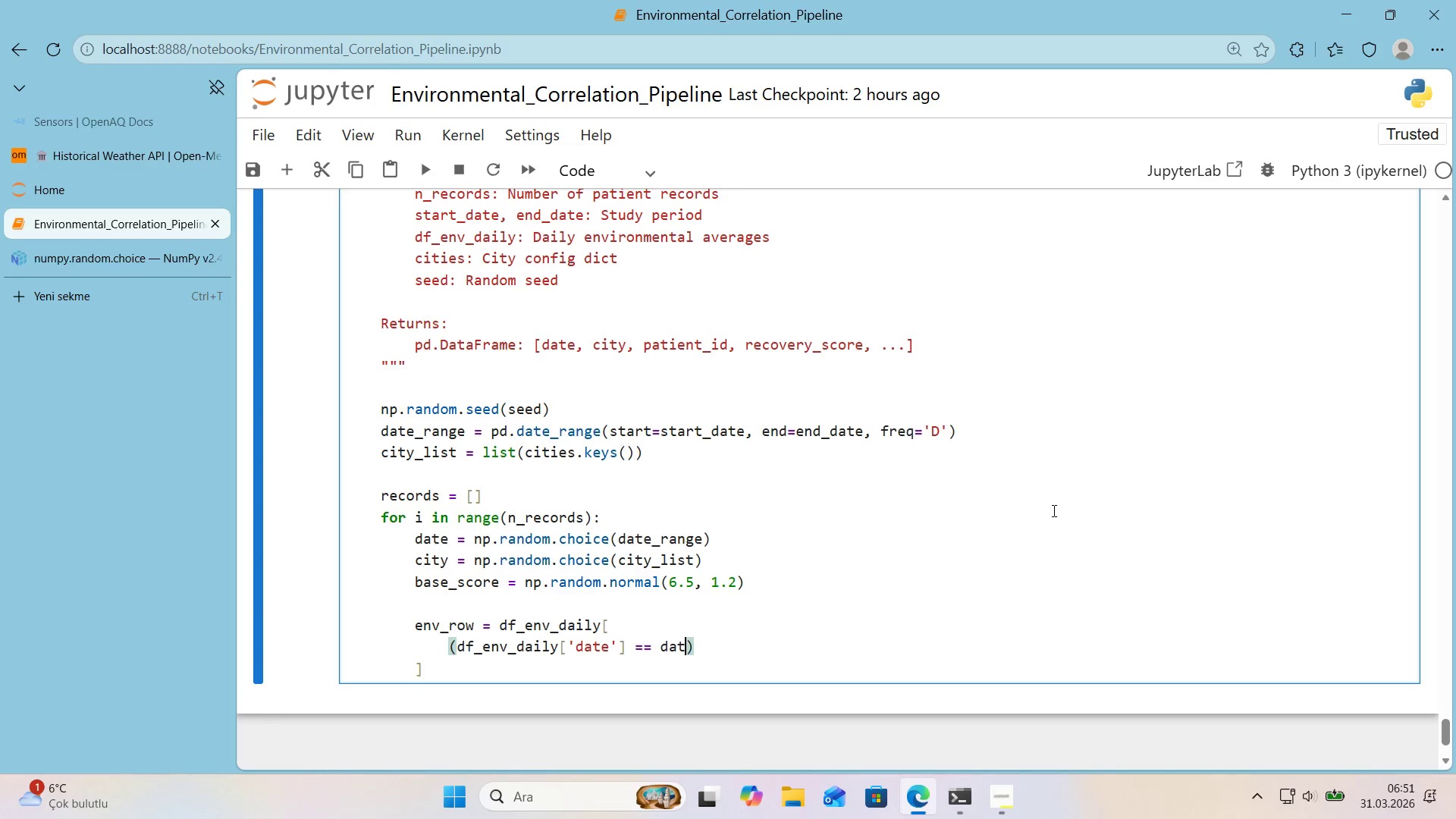 
key(ArrowRight)
 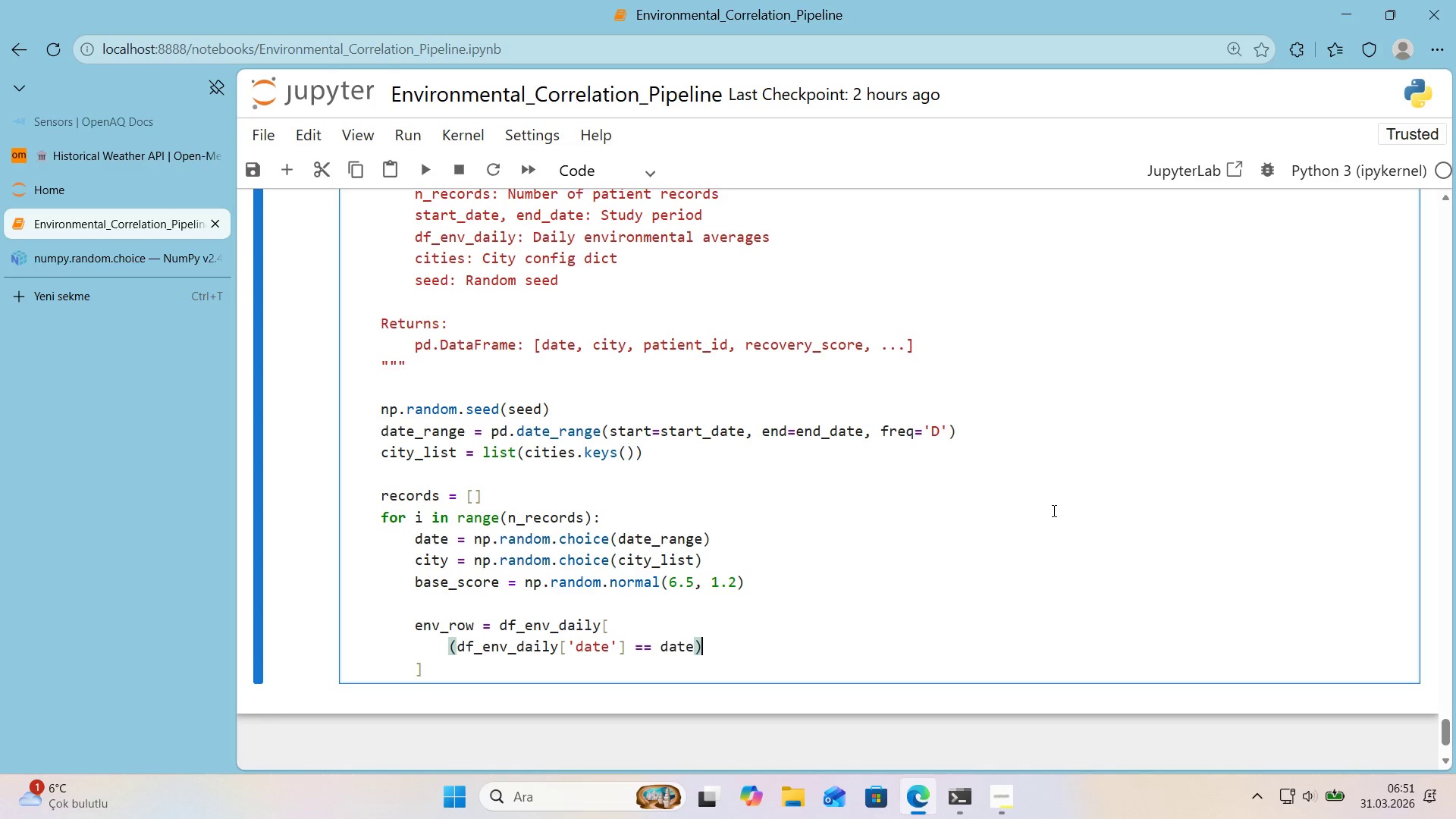 
type( ^ *()
 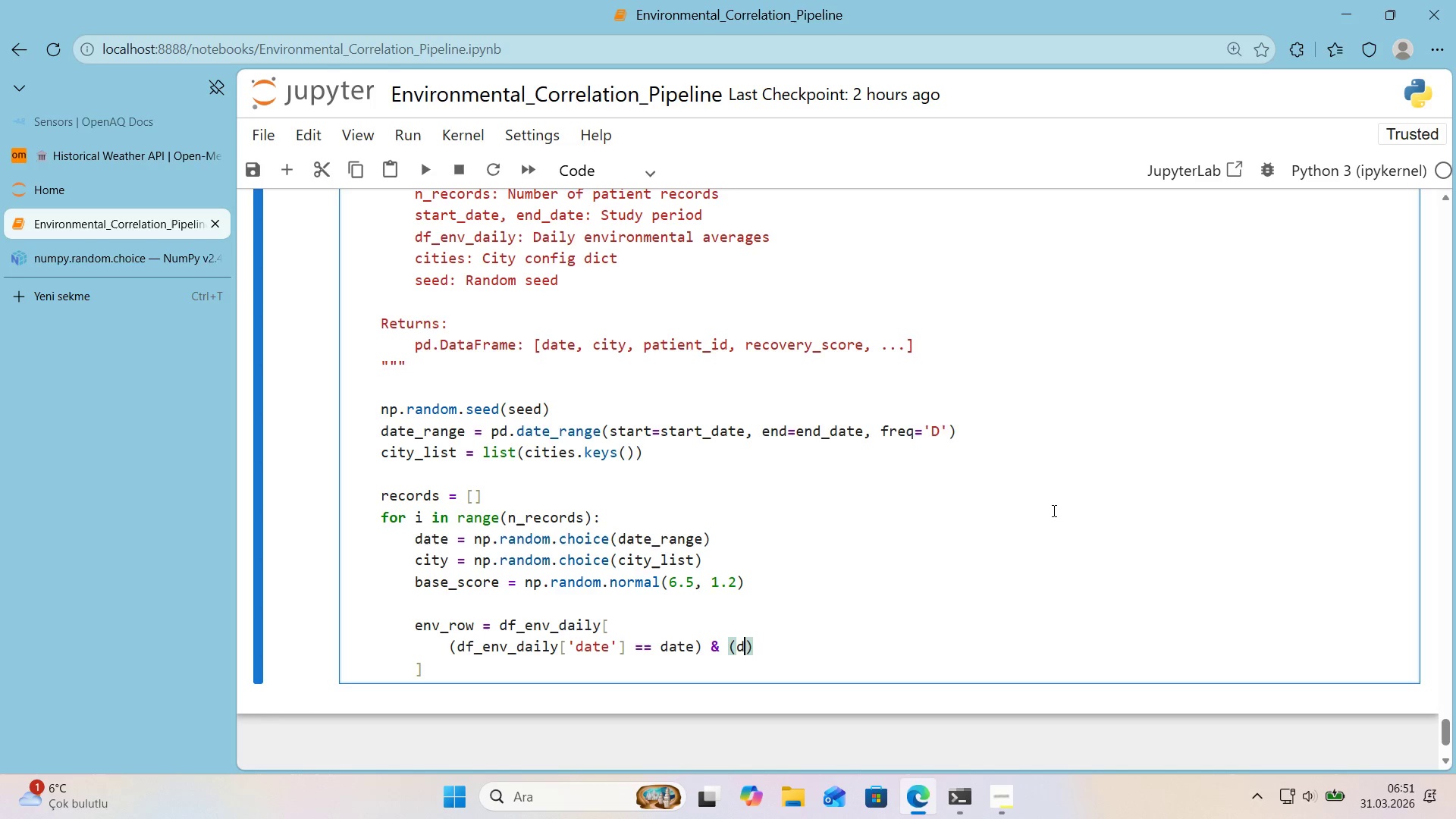 
 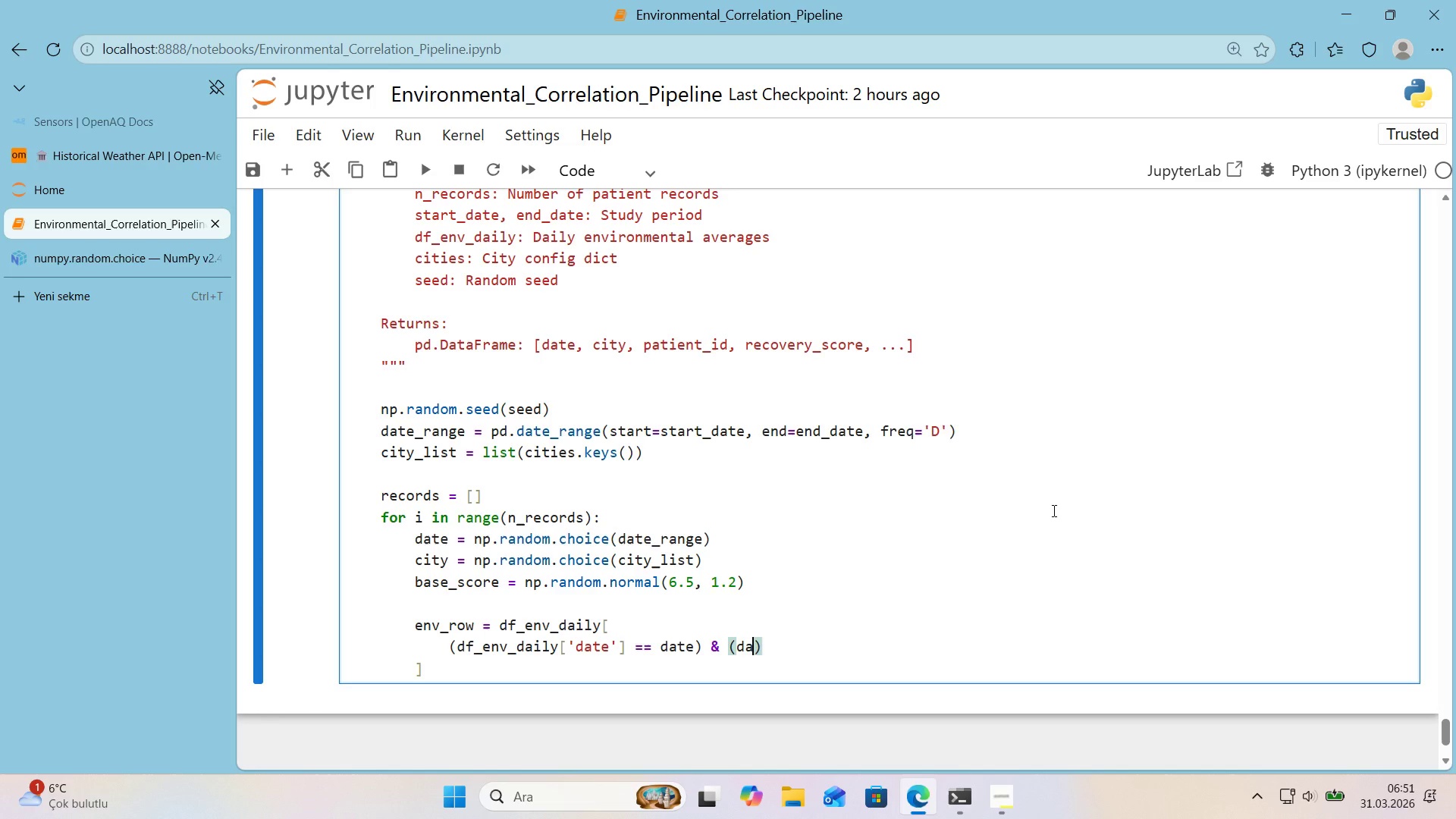 
key(ArrowLeft)
 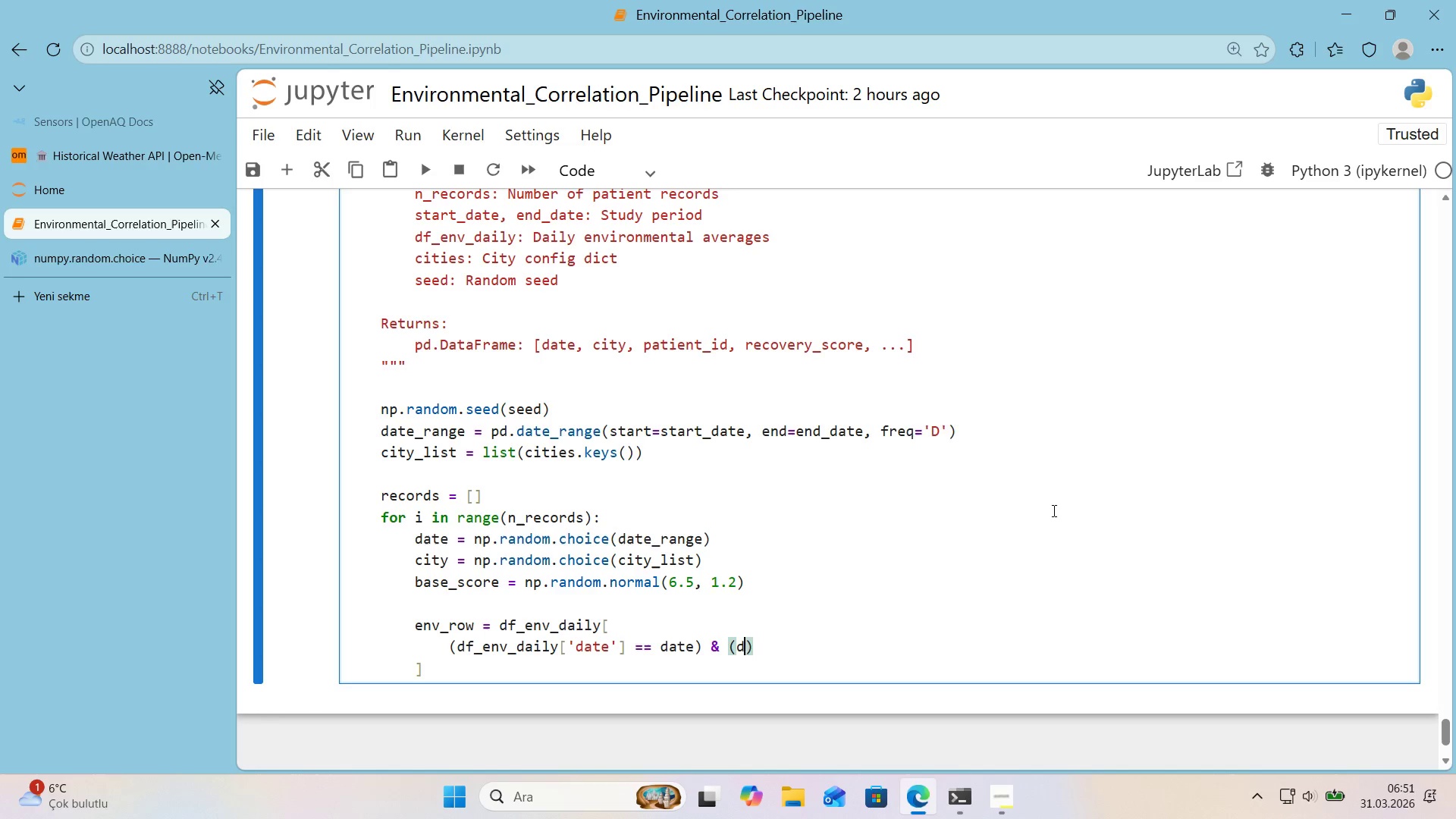 
type(da)
key(Backspace)
type(f_env_da'ly)
 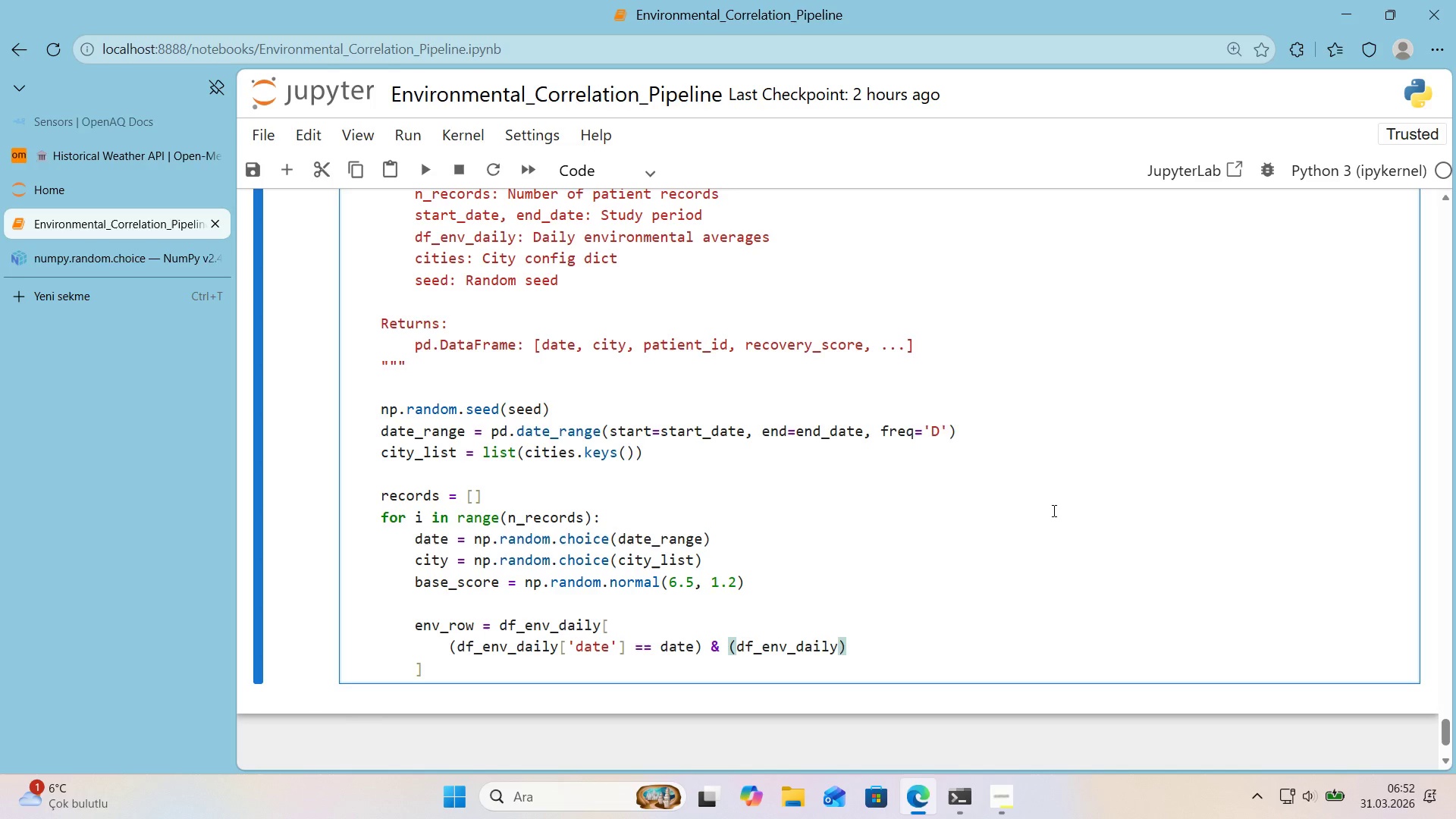 
key(Alt+Control+8)
 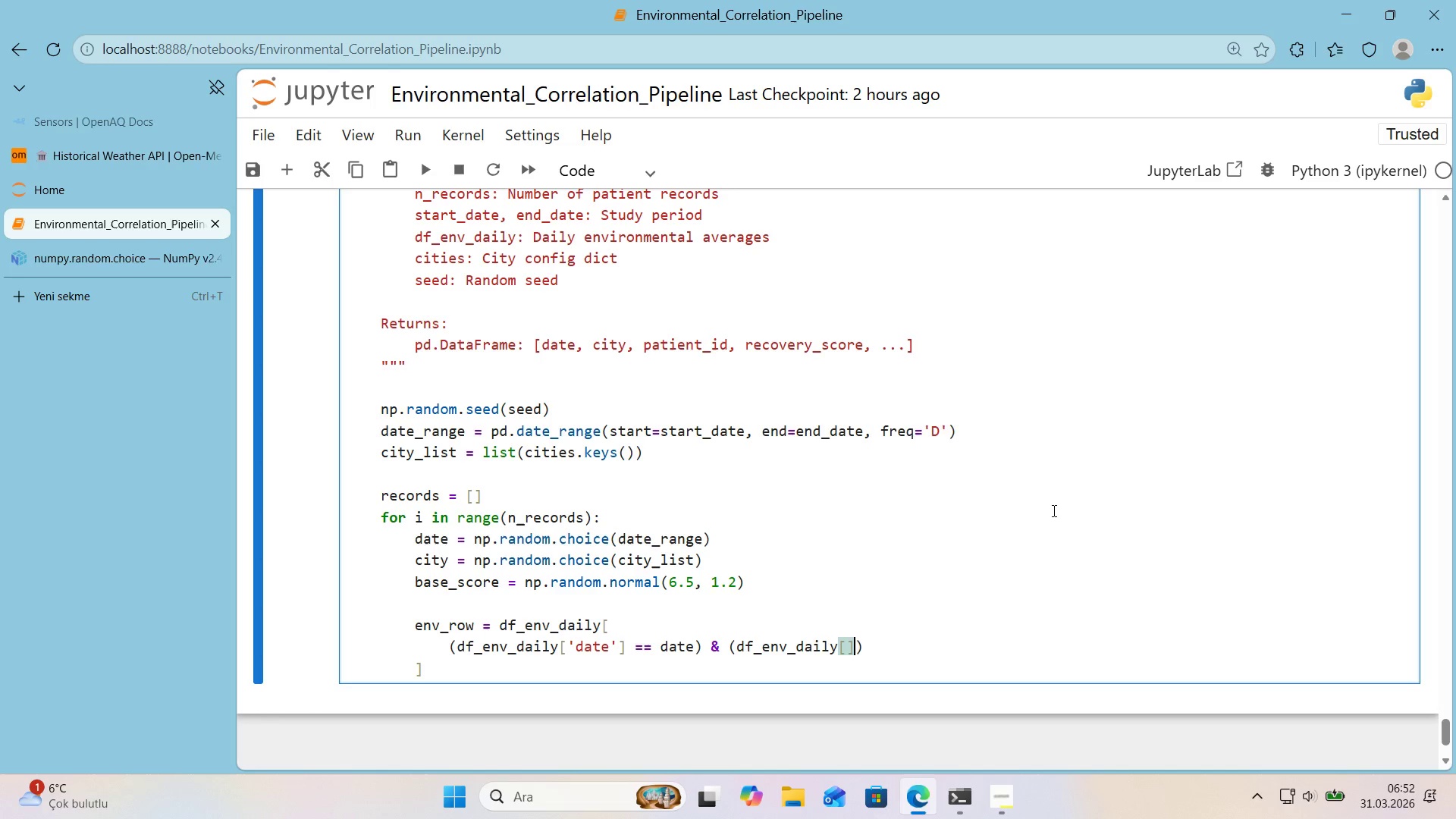 
key(Alt+Control+9)
 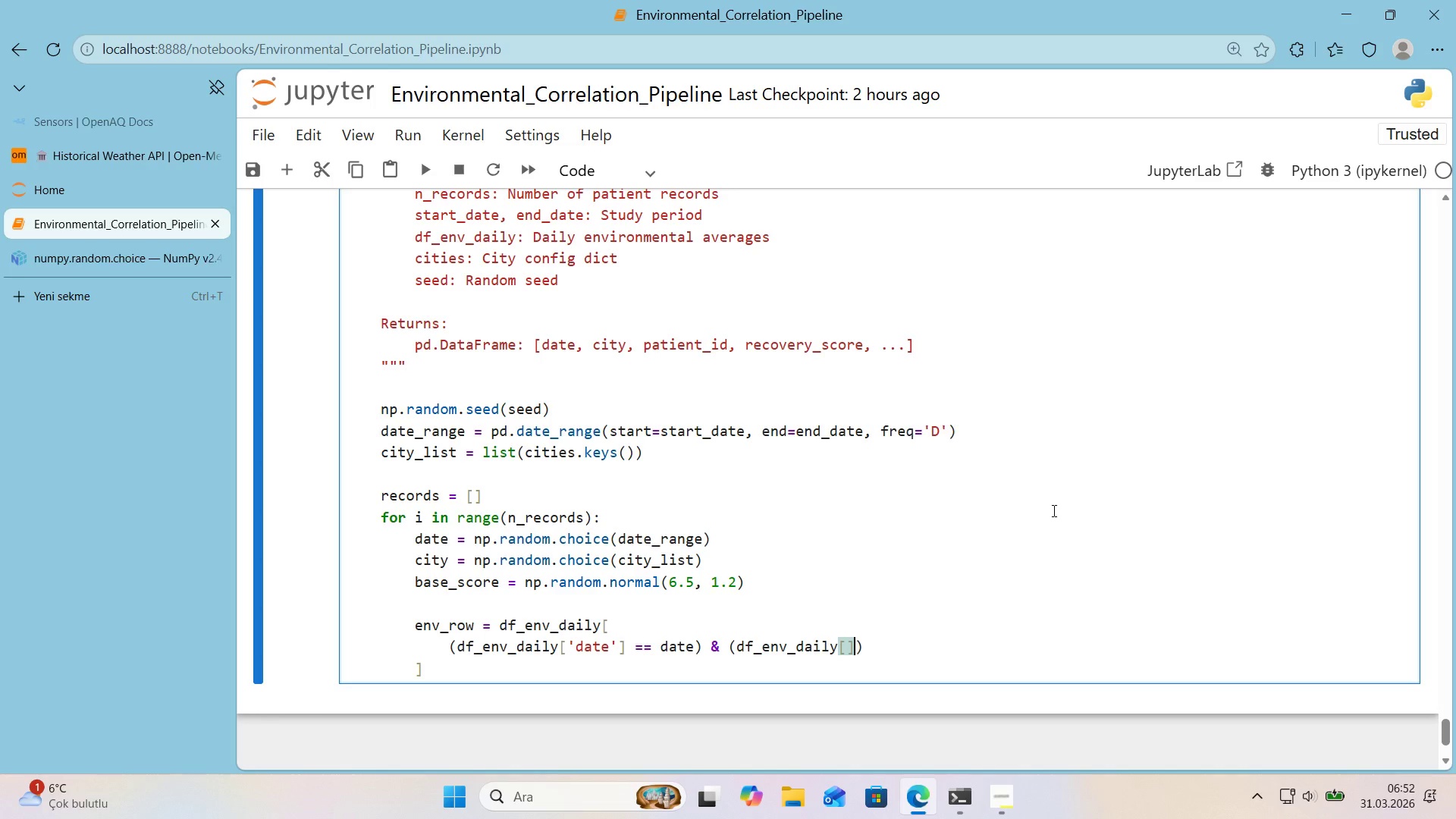 
key(ArrowLeft)
 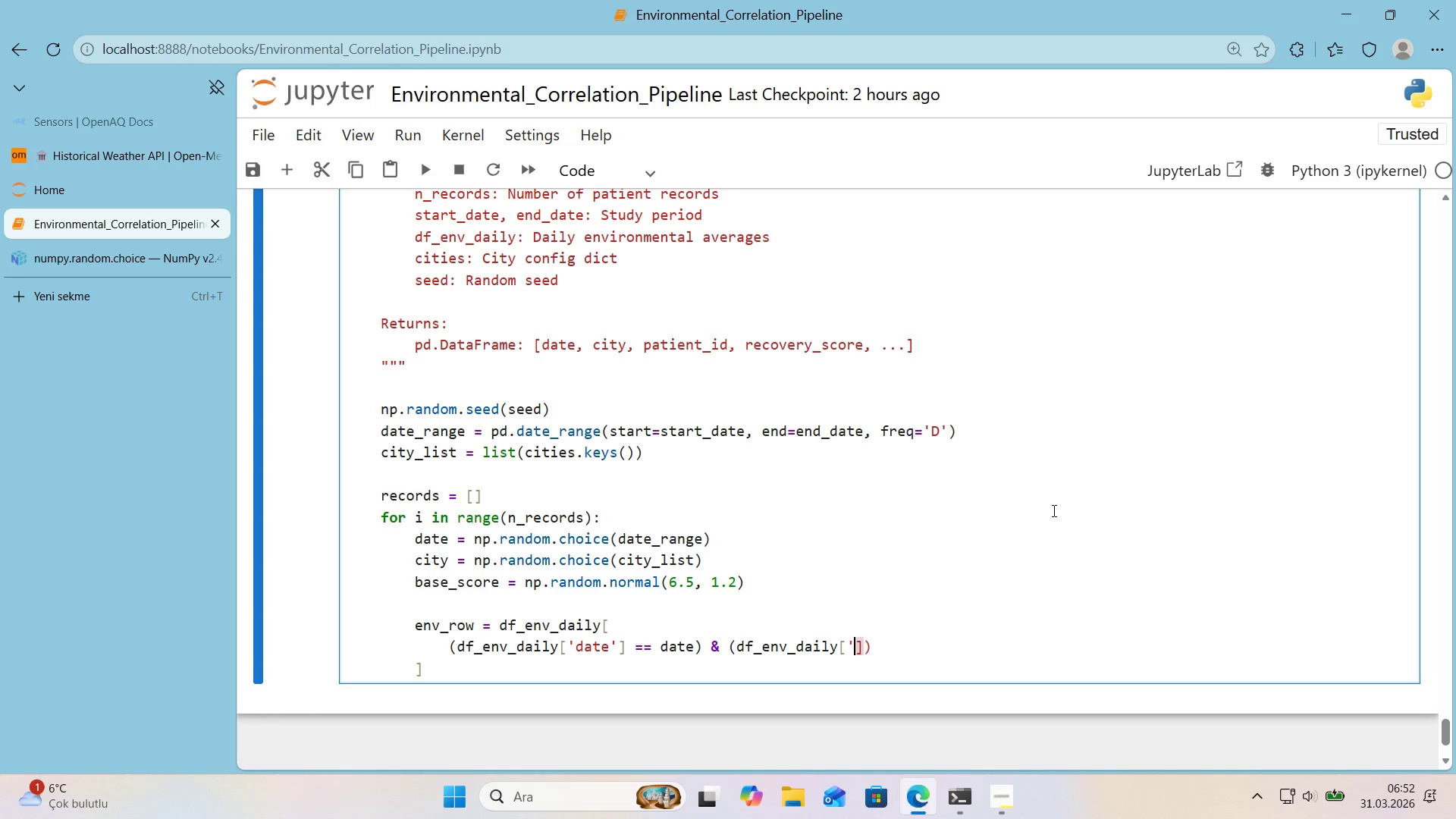 
type(@@)
 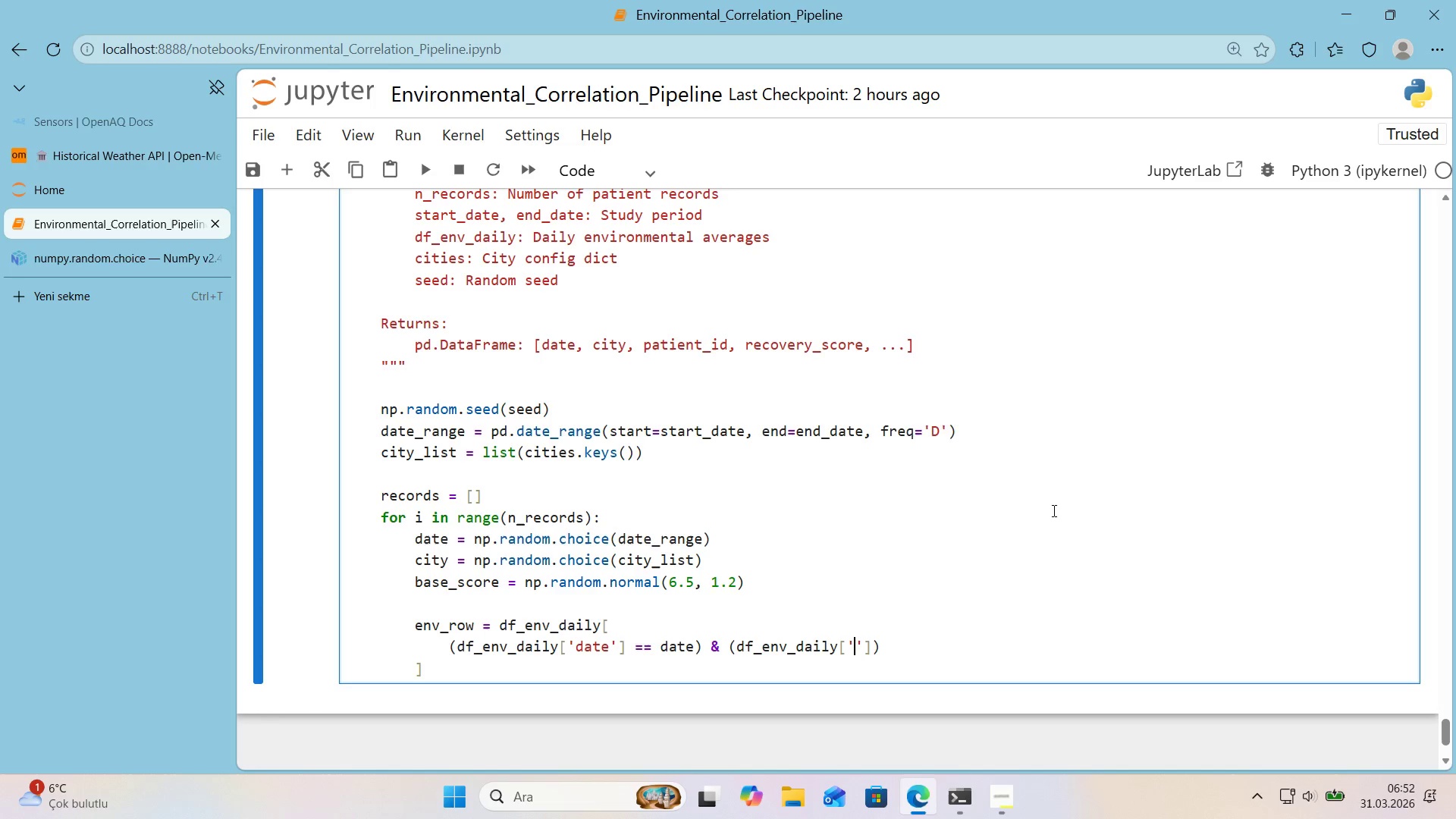 
key(ArrowLeft)
 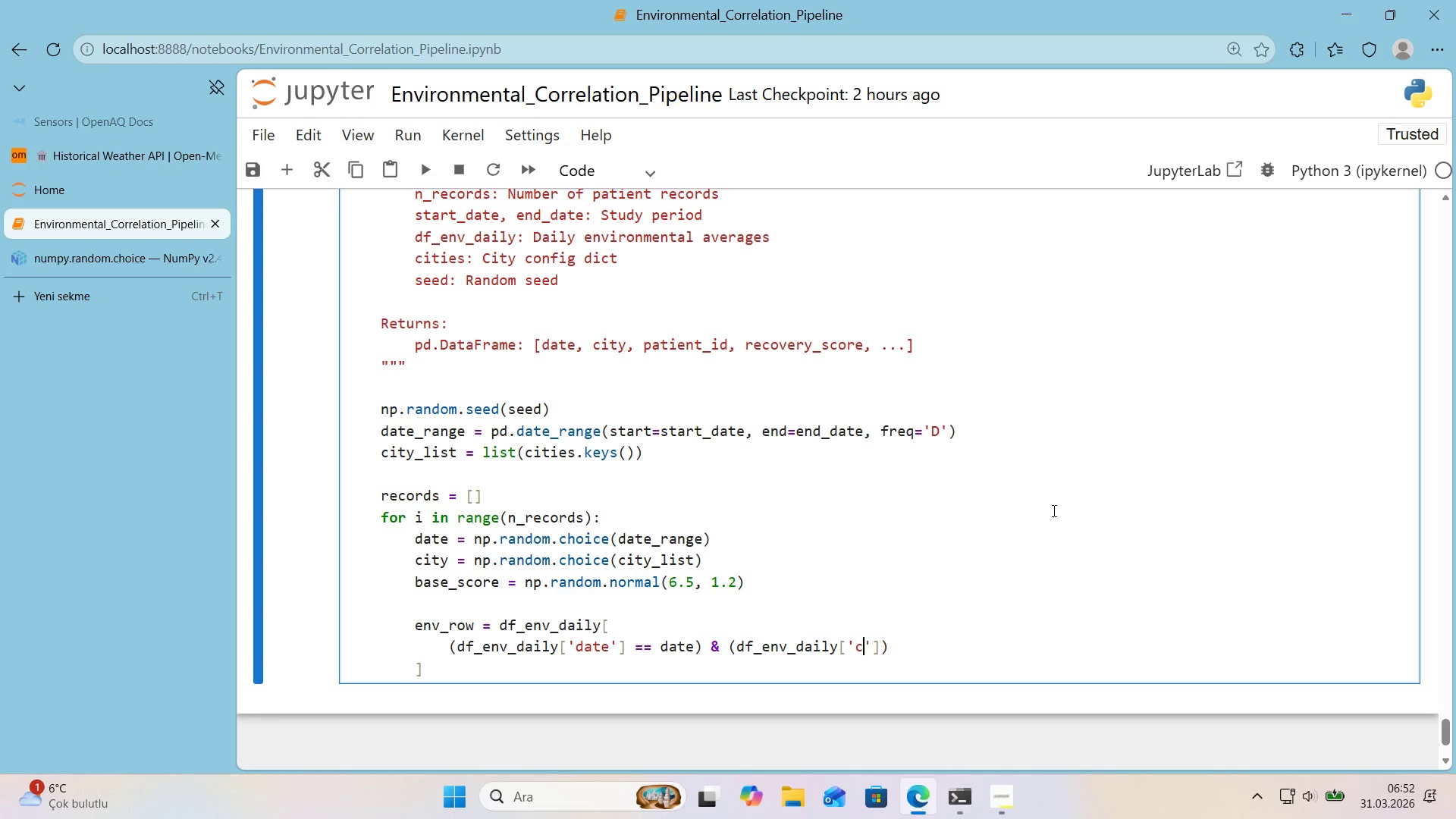 
type(c'y)
key(Backspace)
type(ty)
 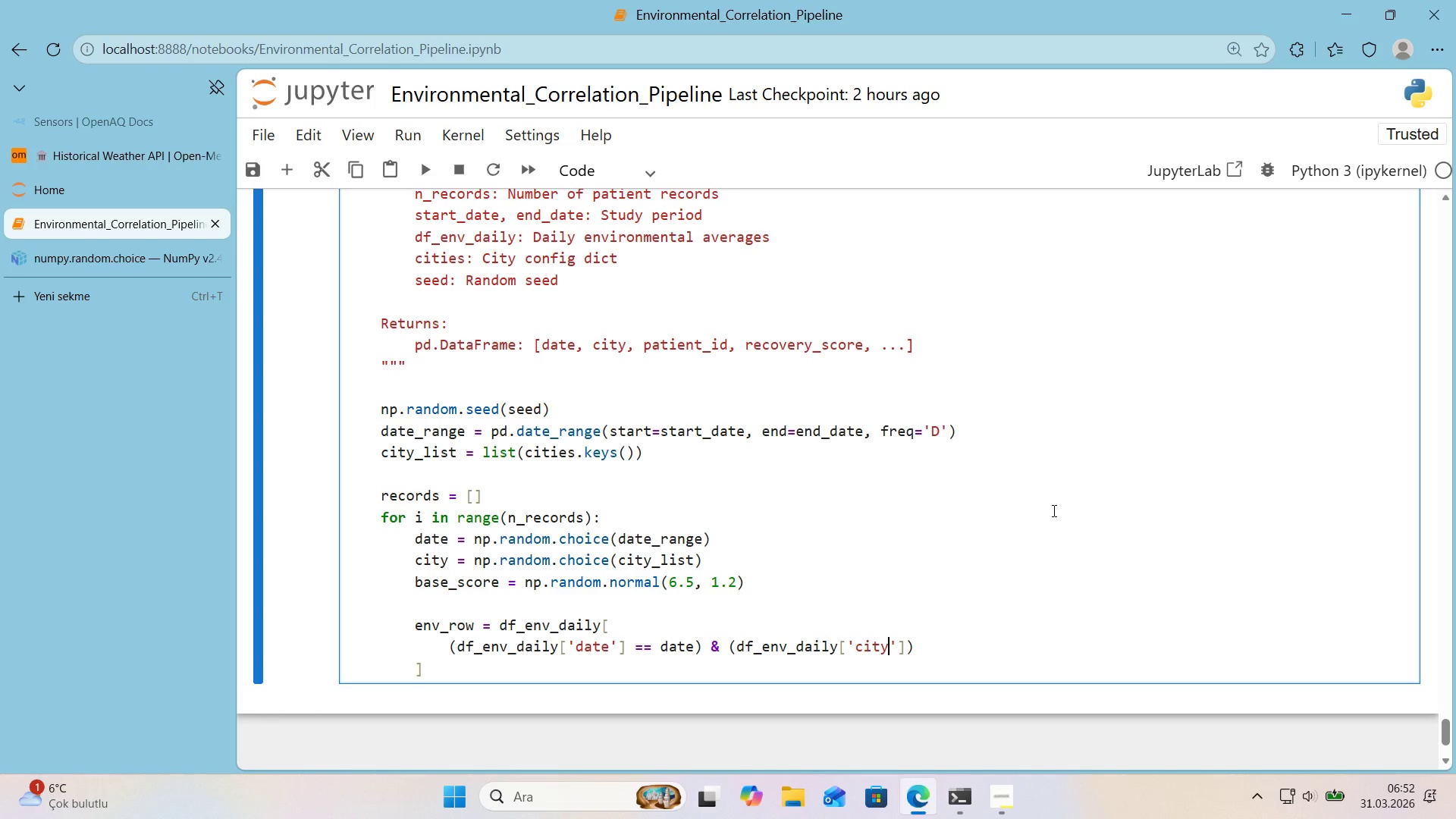 
key(ArrowRight)
 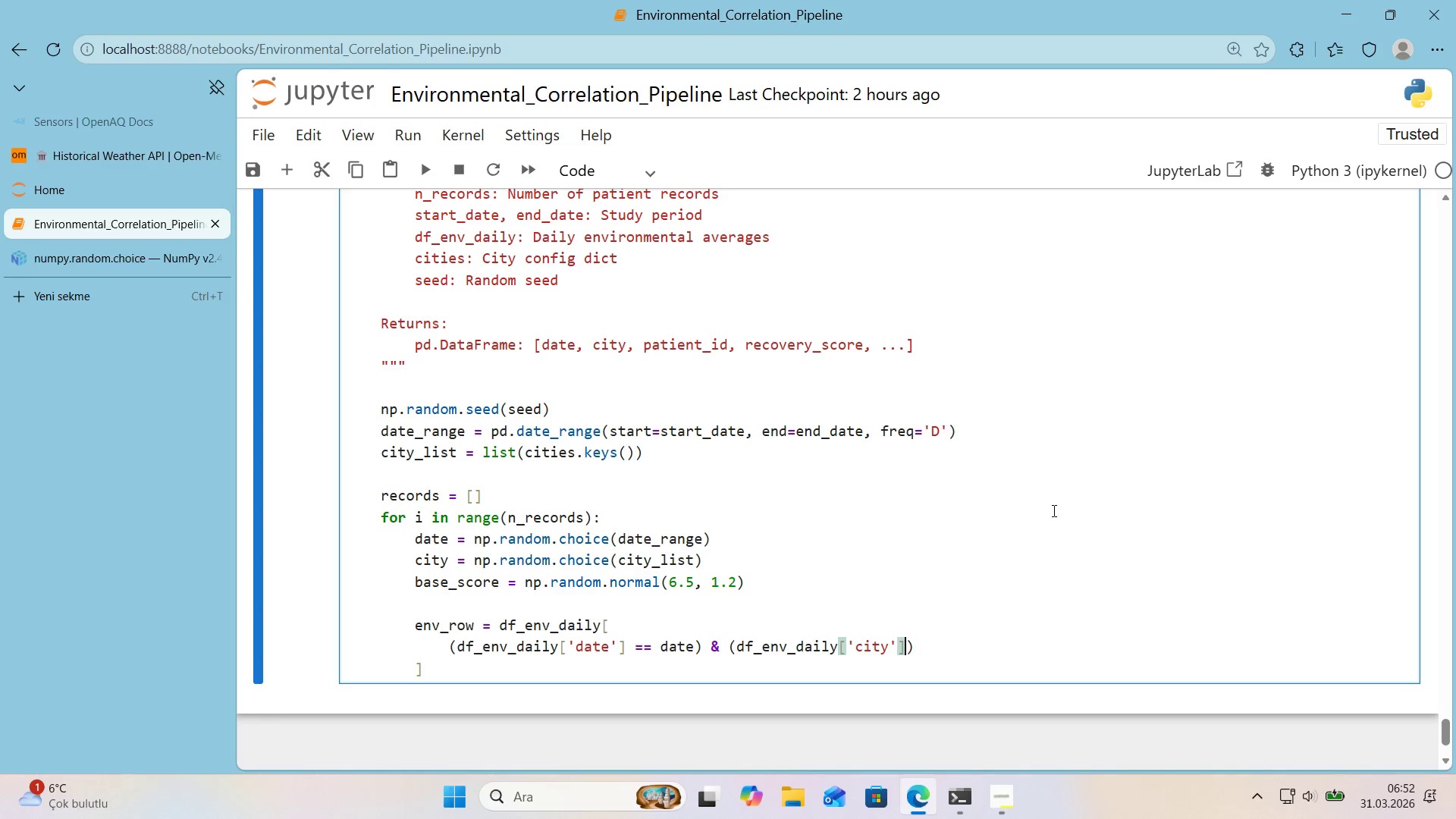 
key(ArrowRight)
 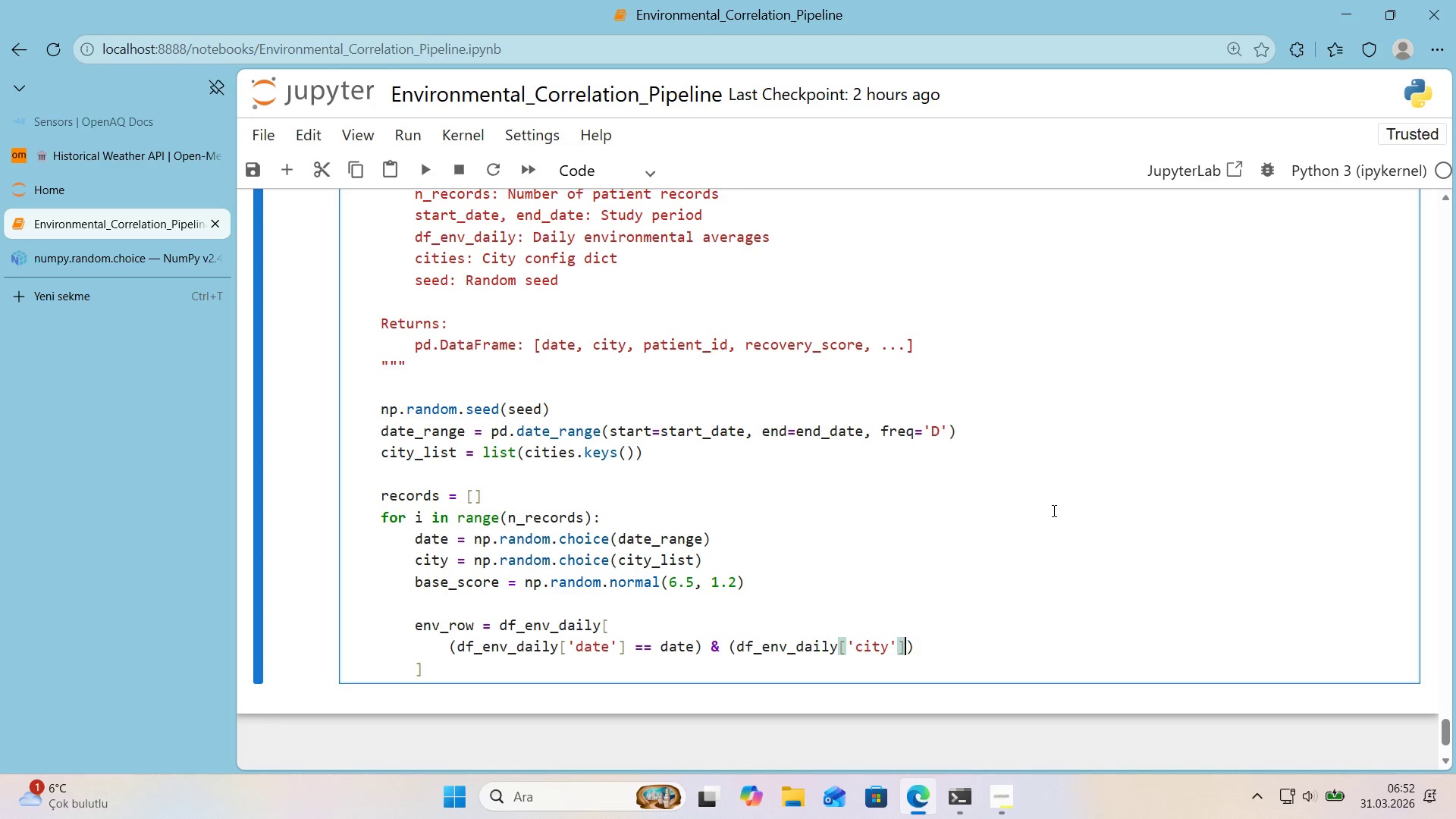 
type( )) v')
key(Backspace)
key(Backspace)
type(c'ty)
 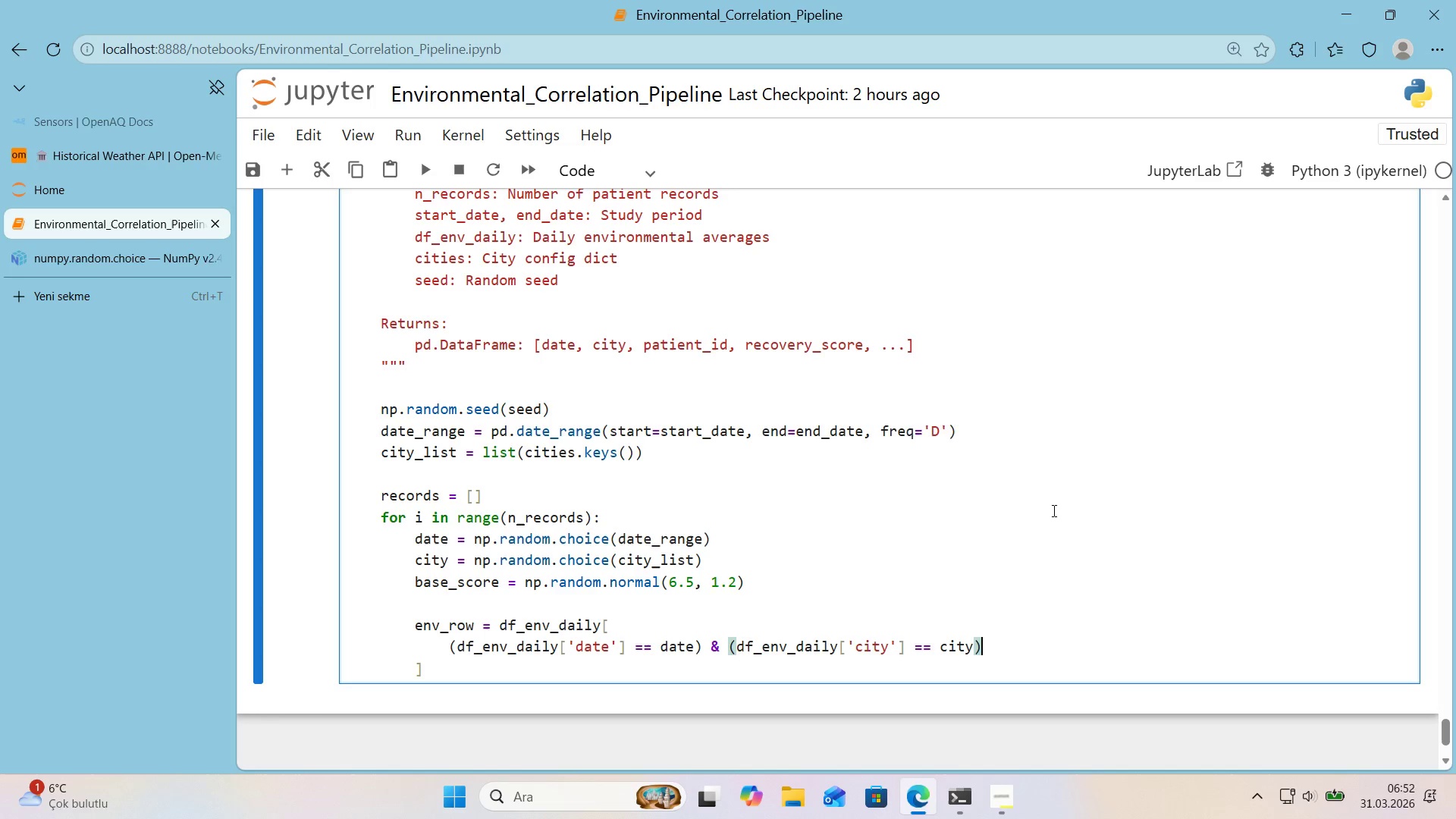 
 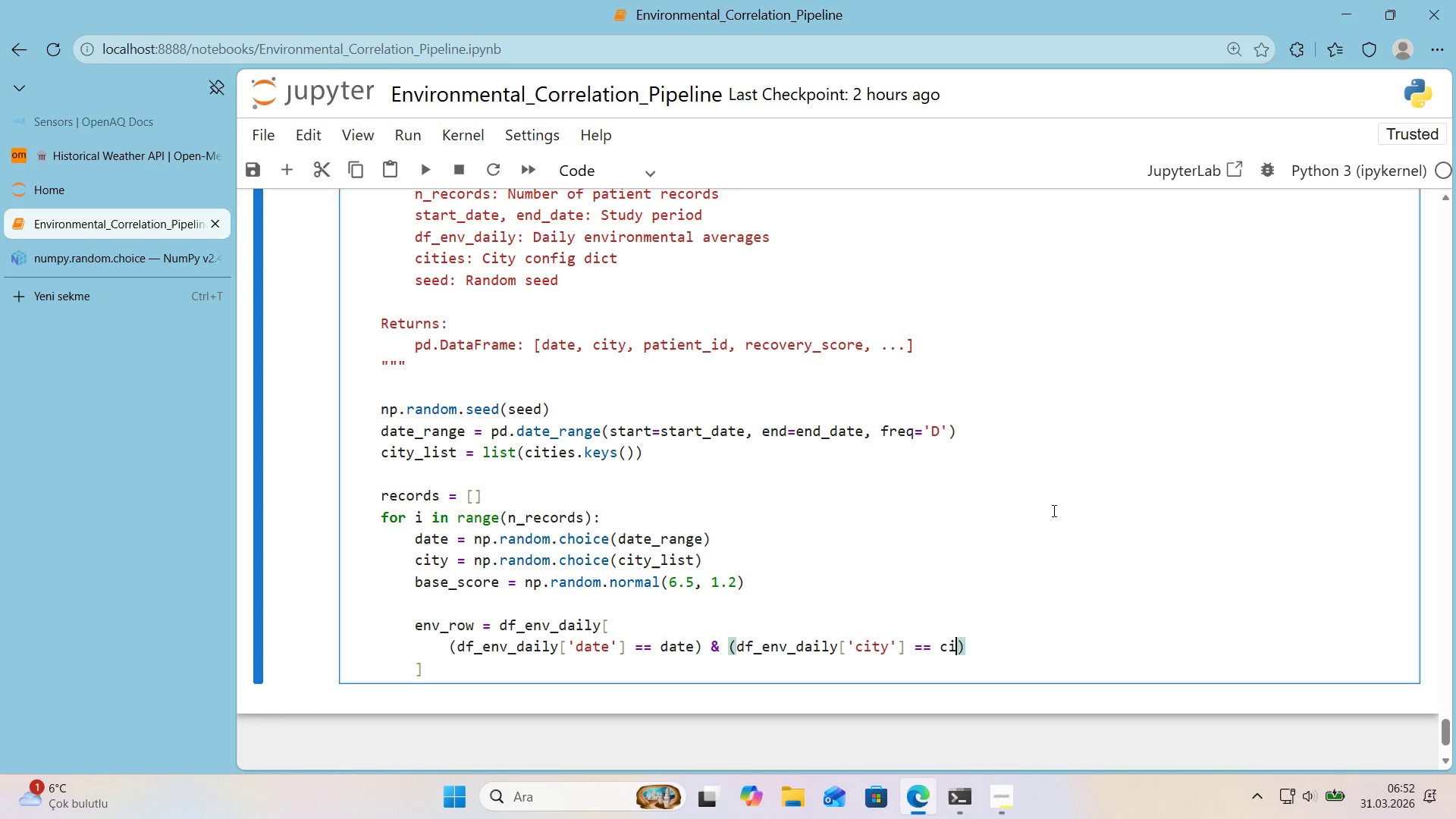 
key(ArrowRight)
 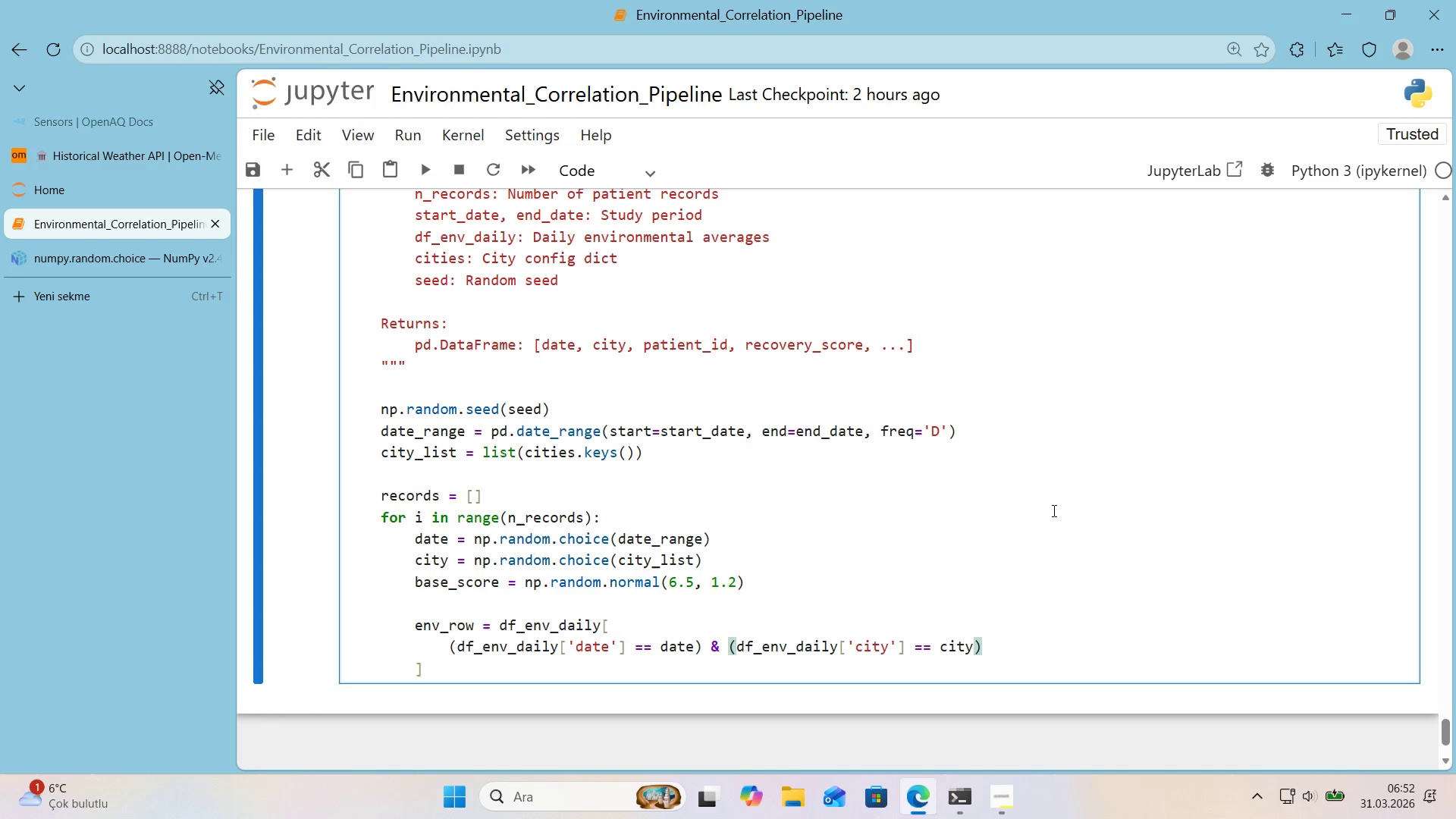 
key(ArrowDown)
 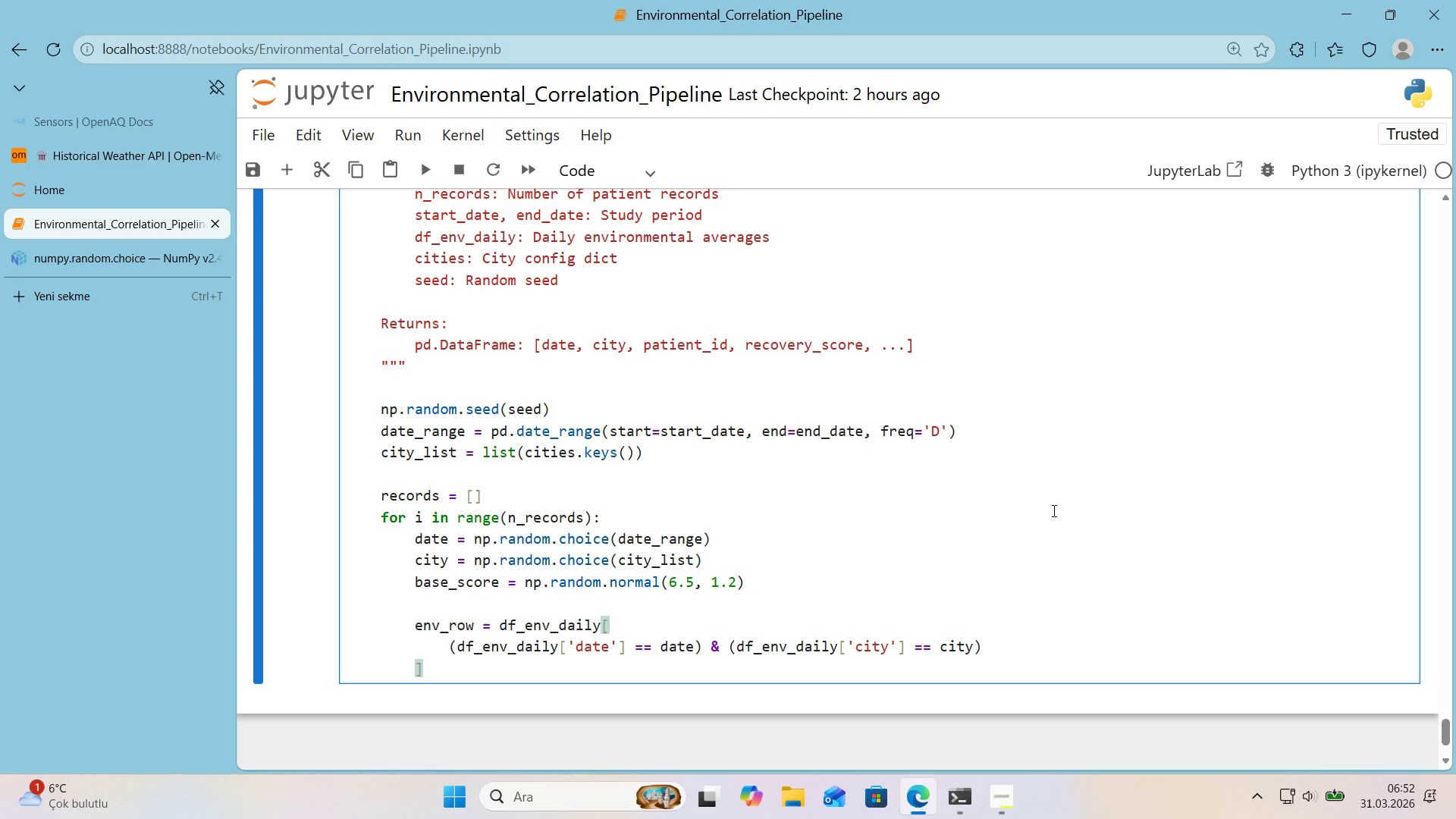 
key(Enter)
 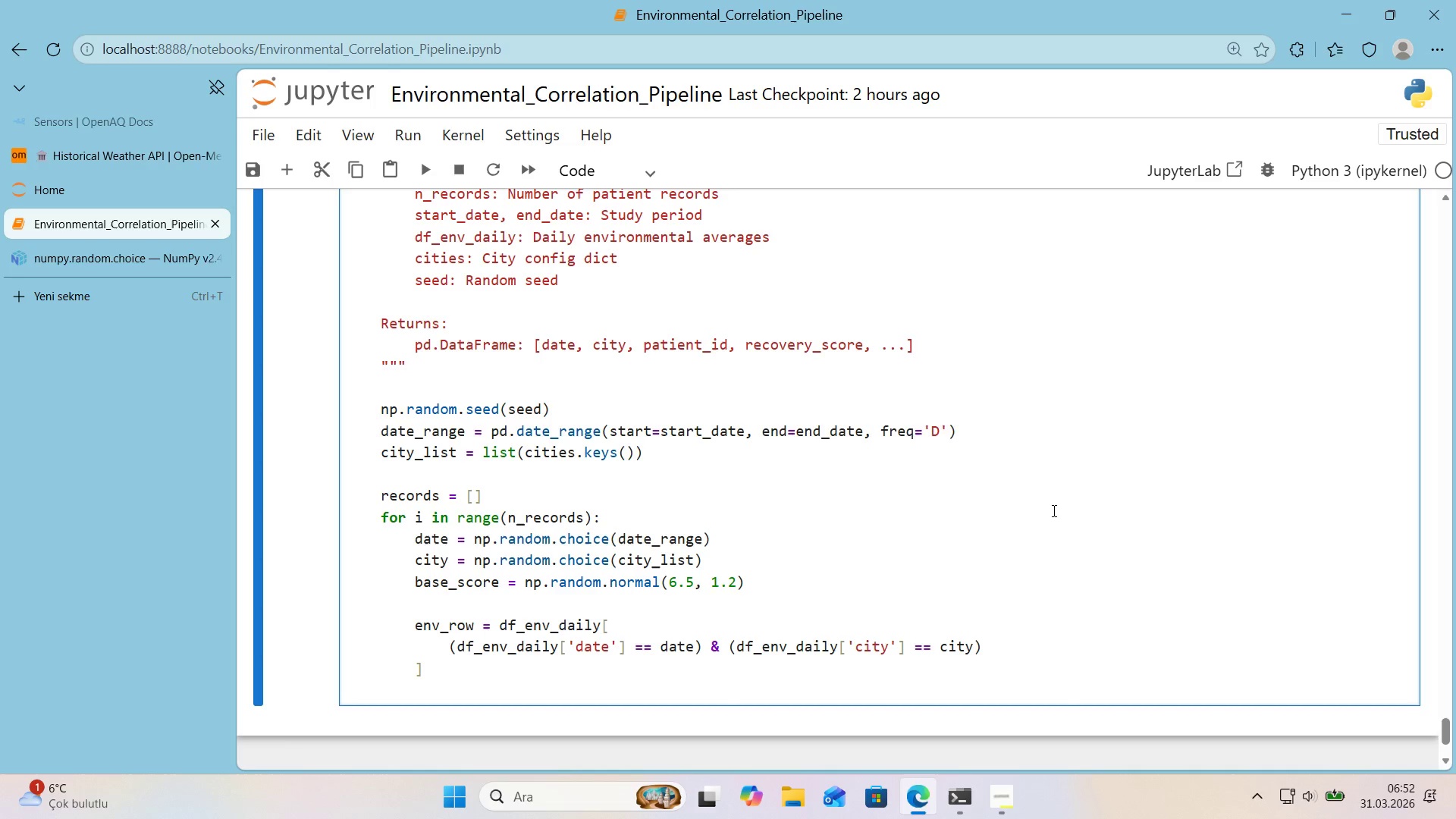 
type(mod'f'er ) 0)
 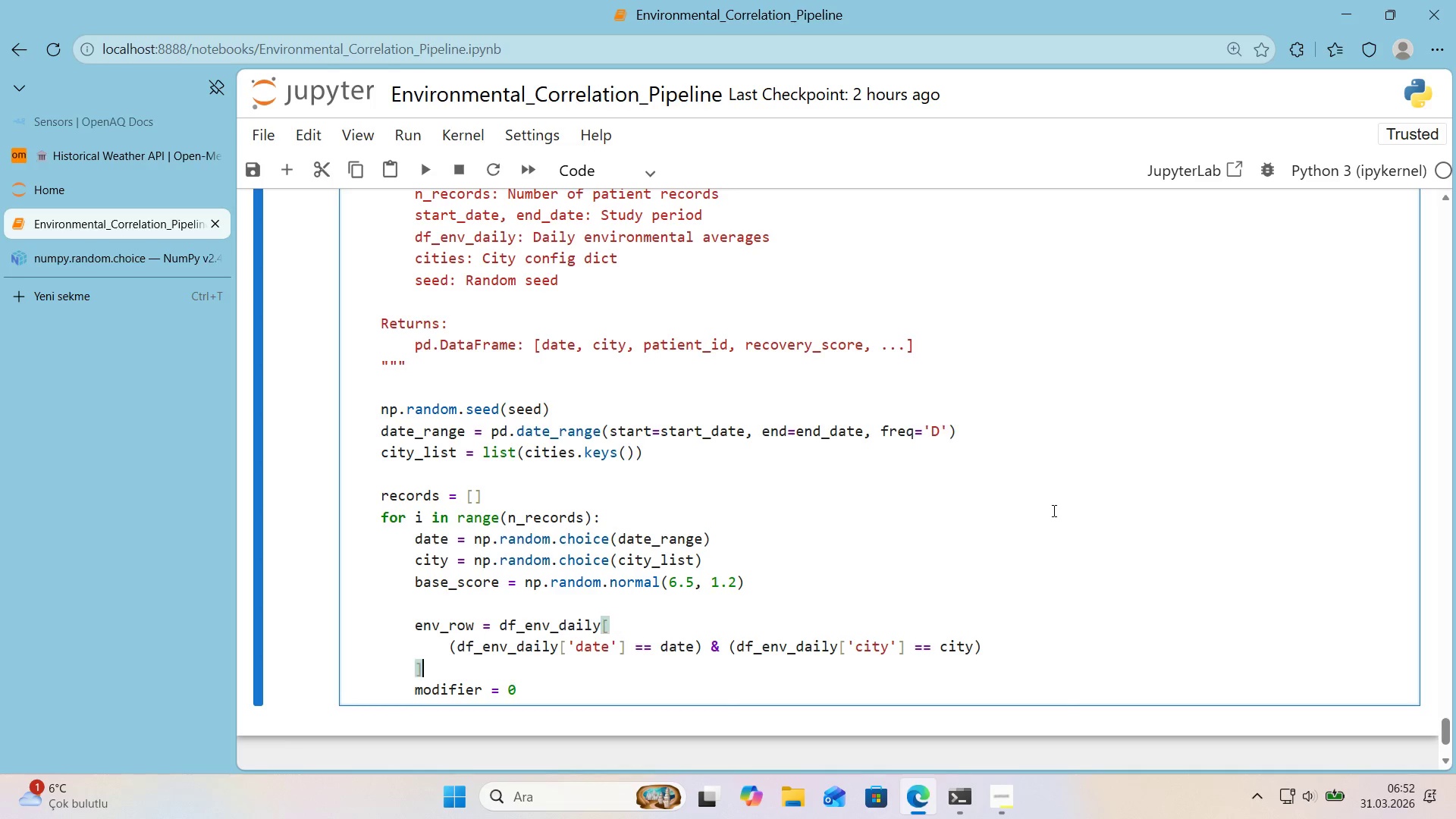 
 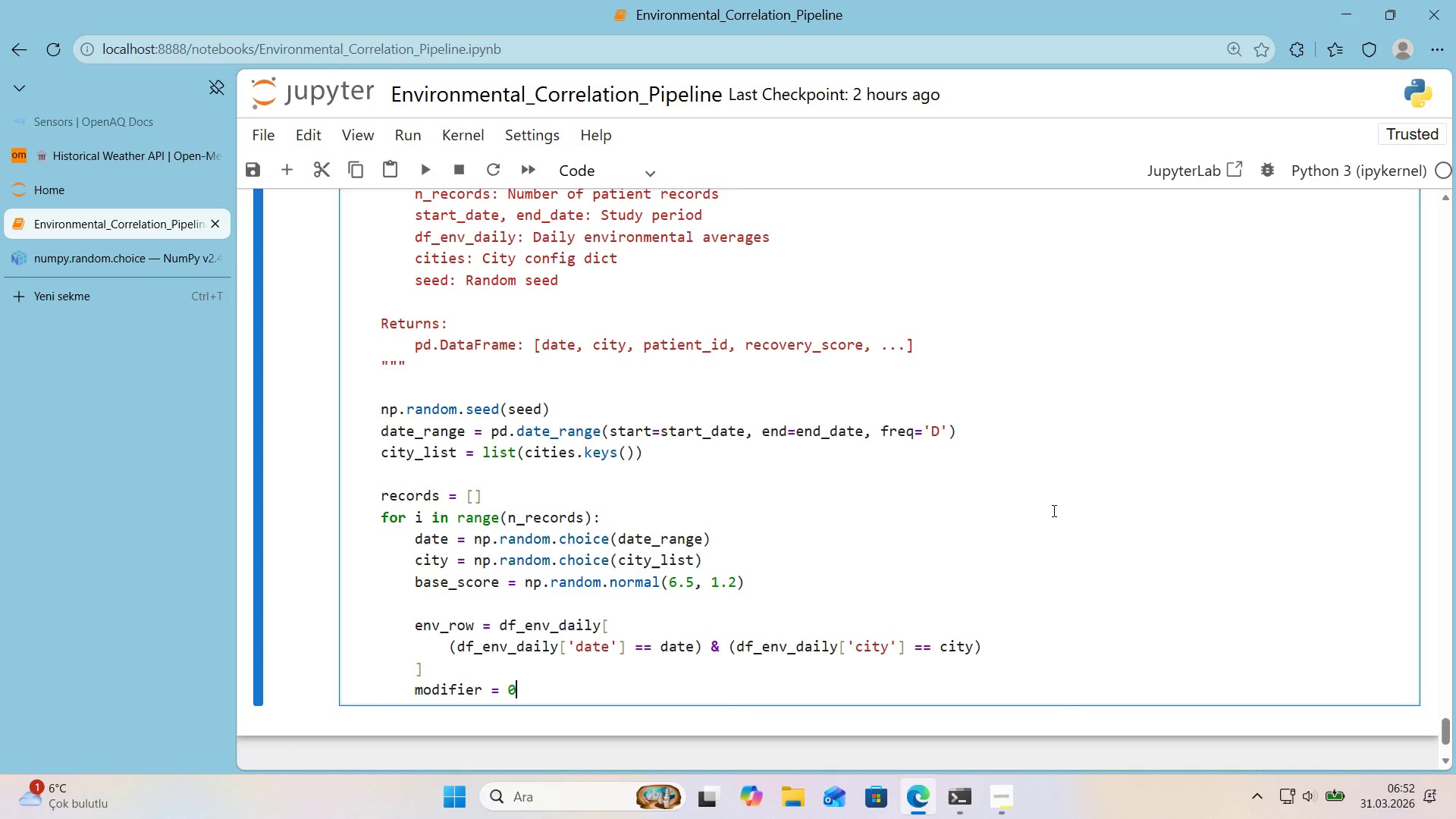 
key(ArrowUp)
 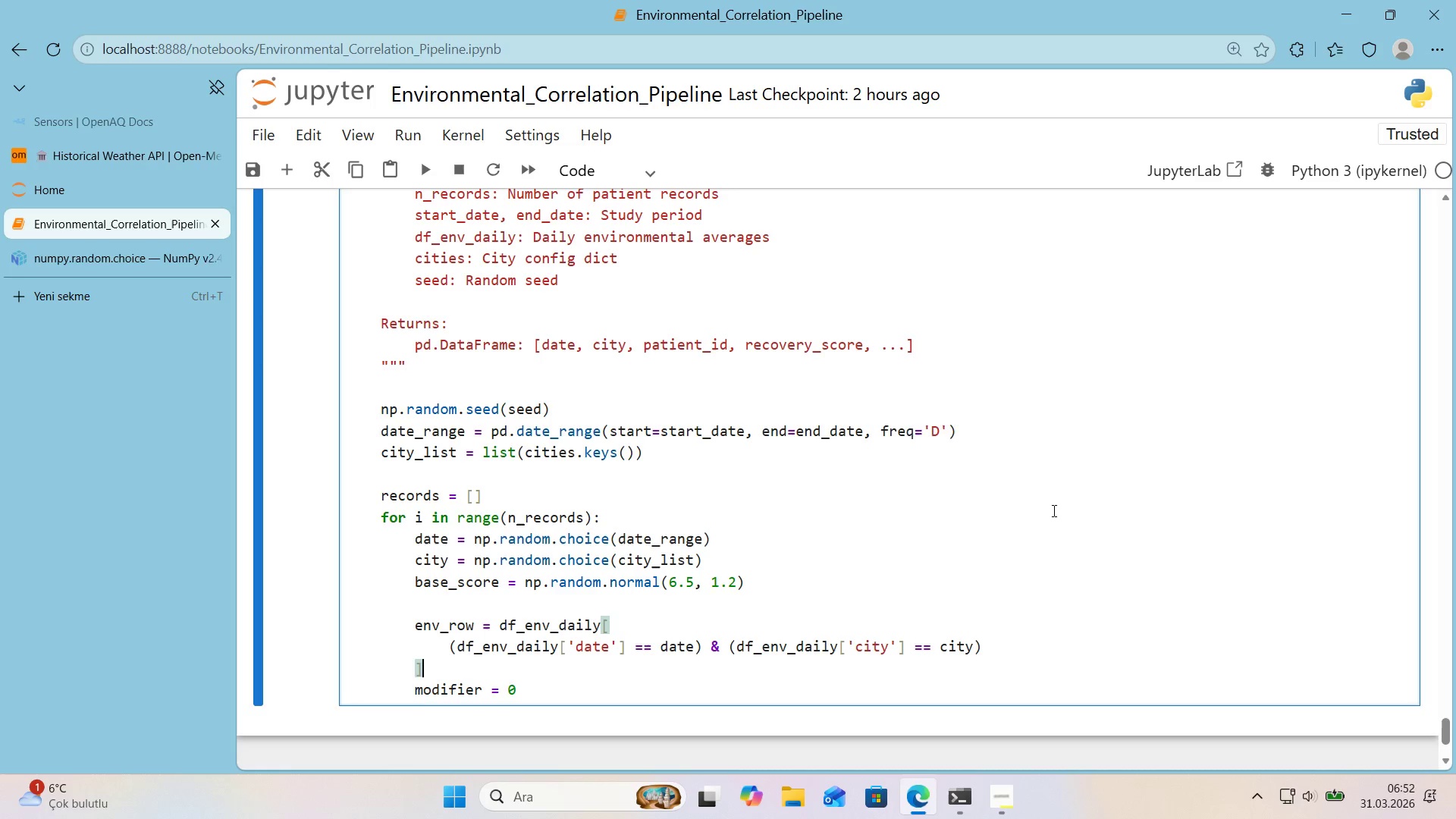 
key(Enter)
 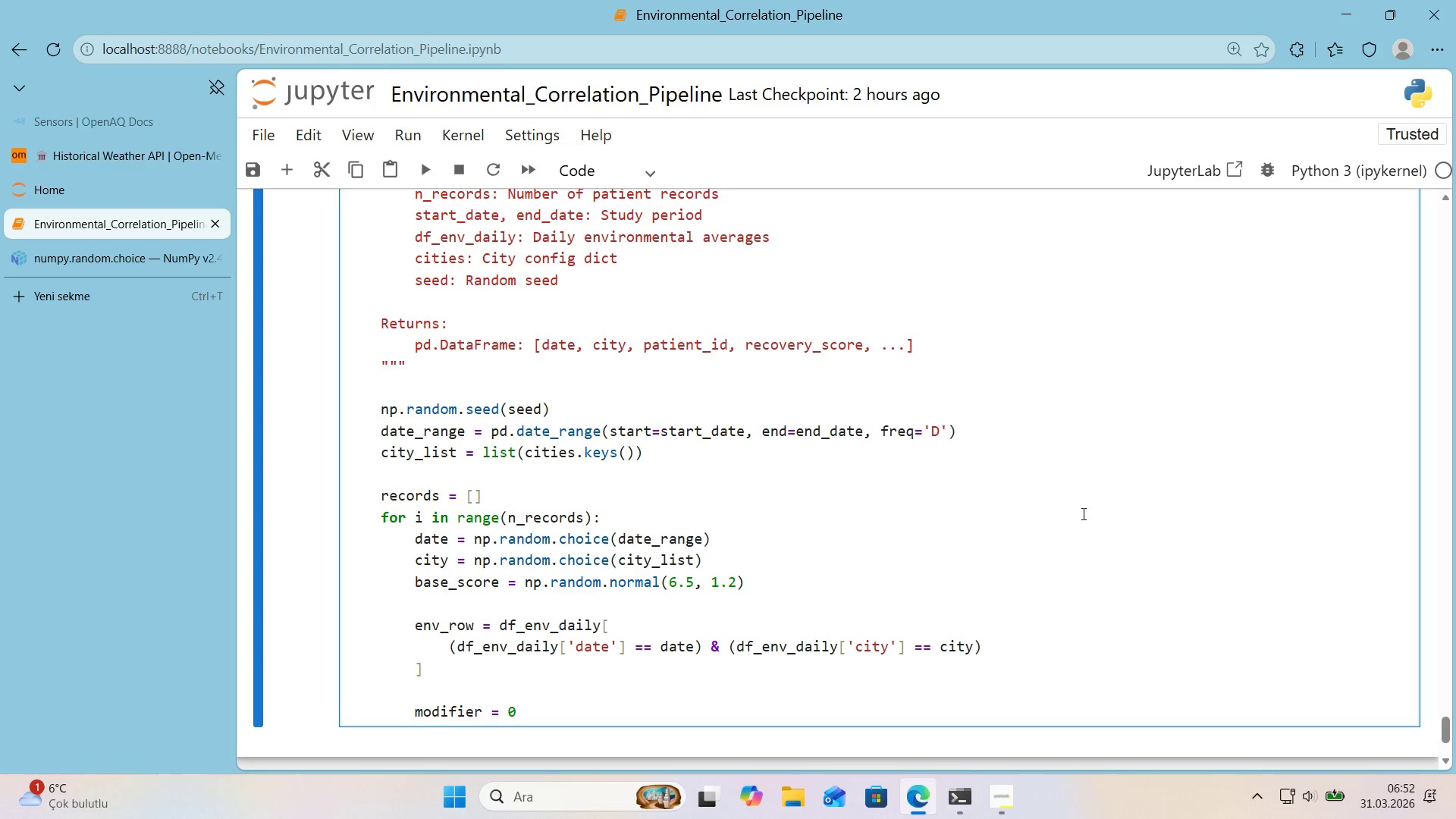 
scroll: coordinate [1086, 515], scroll_direction: down, amount: 1.0
 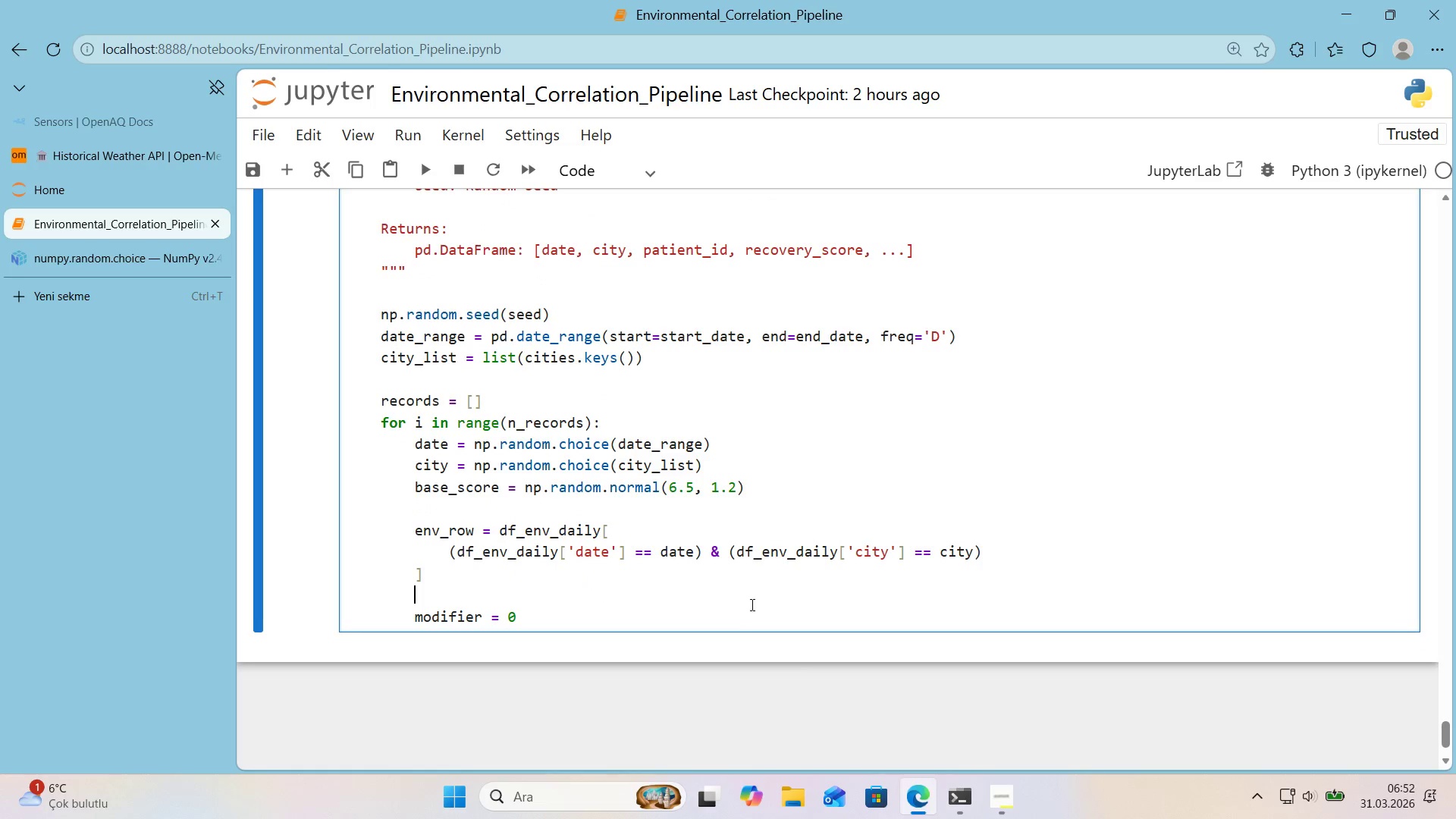 
left_click([733, 619])
 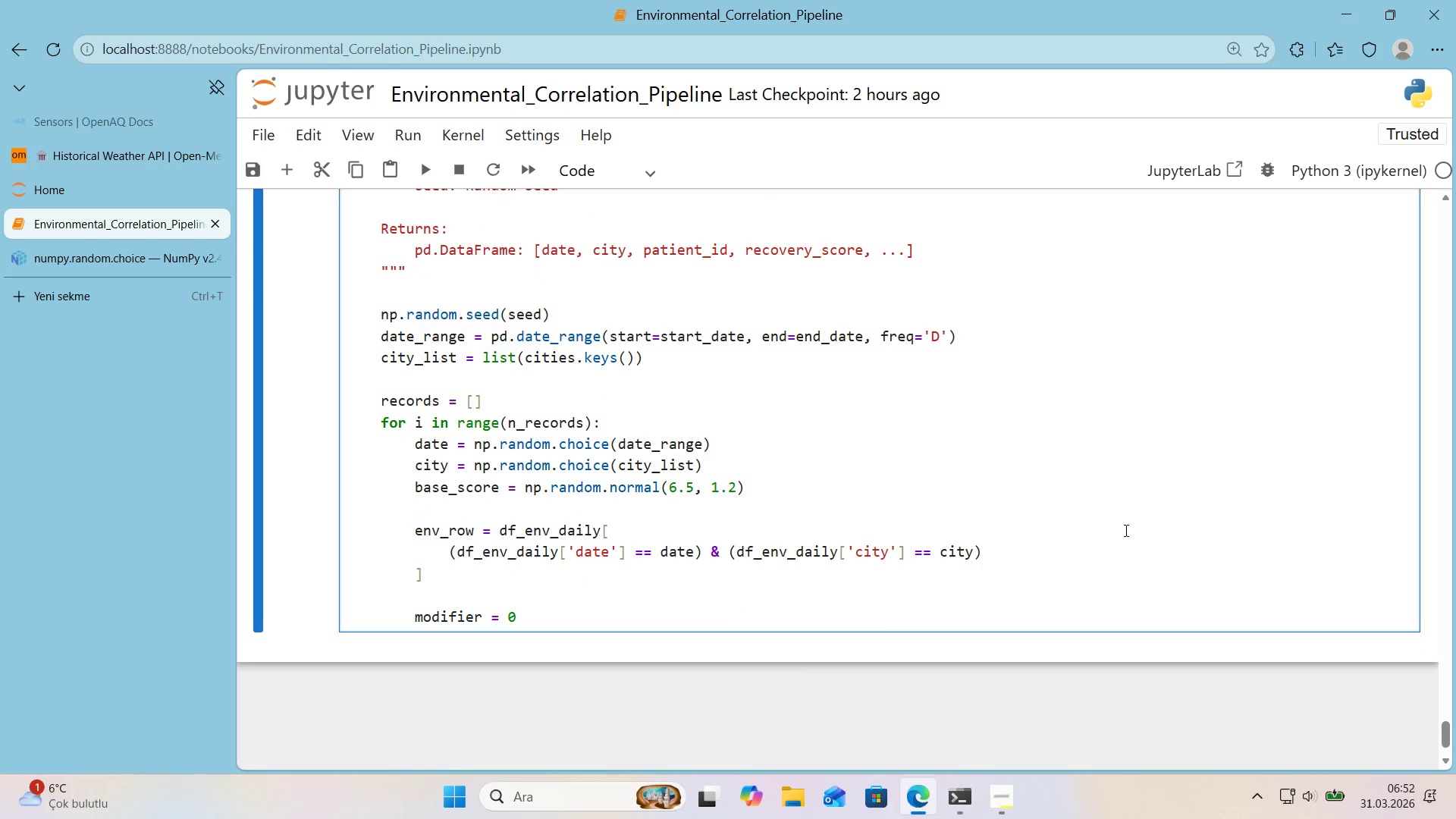 
key(Enter)
 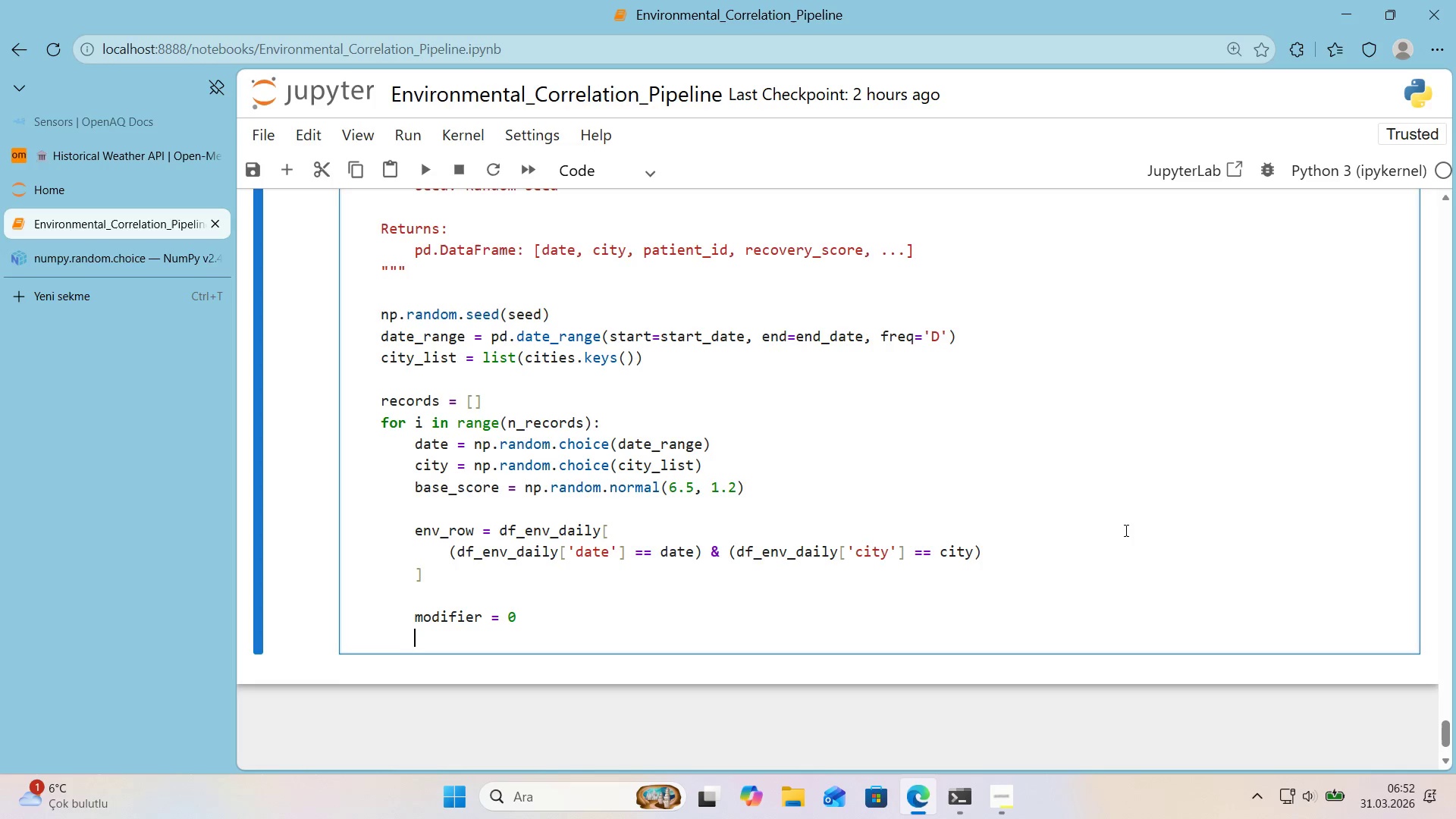 
type('lf)
key(Backspace)
key(Backspace)
type(f len*()
 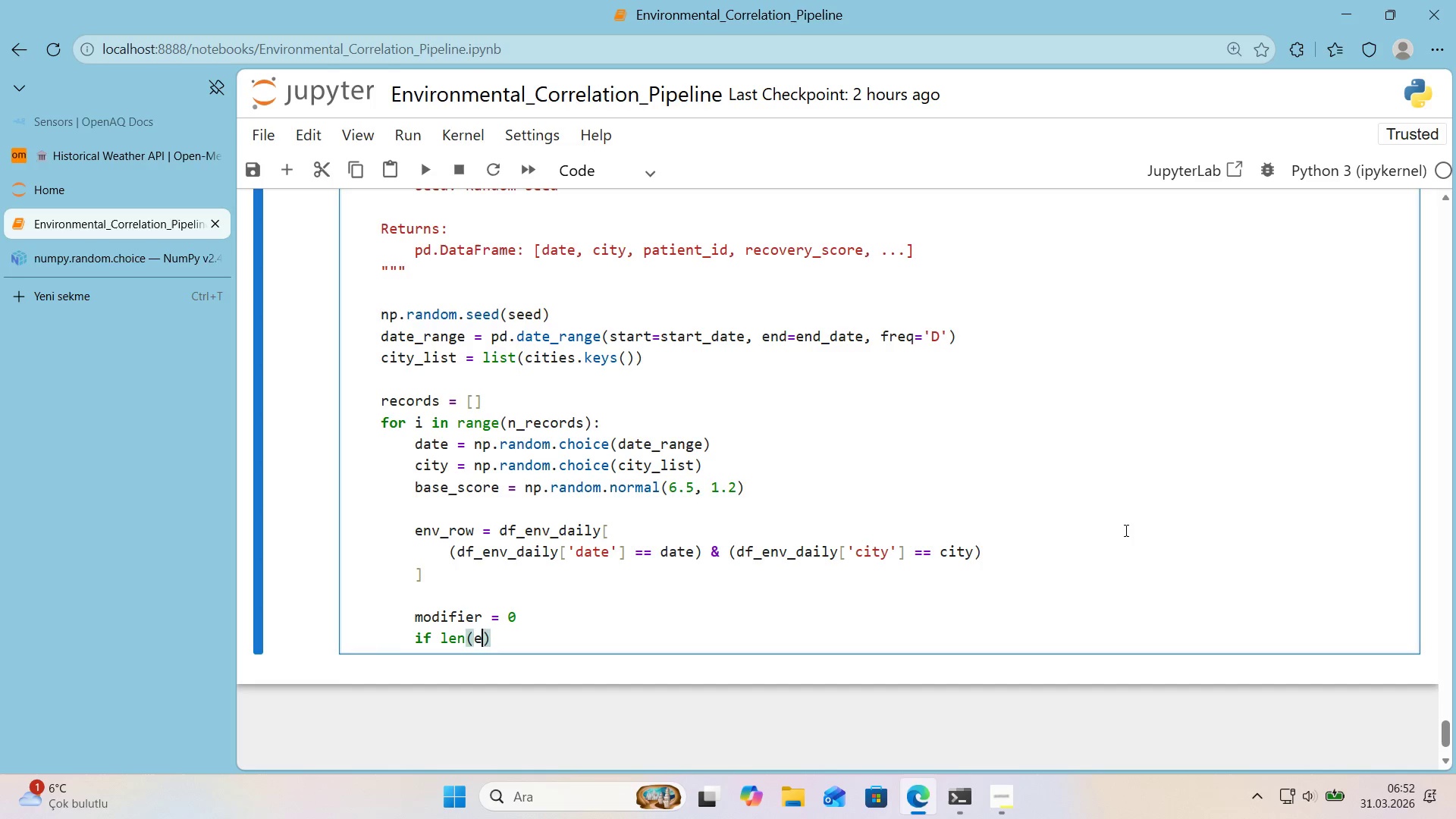 
 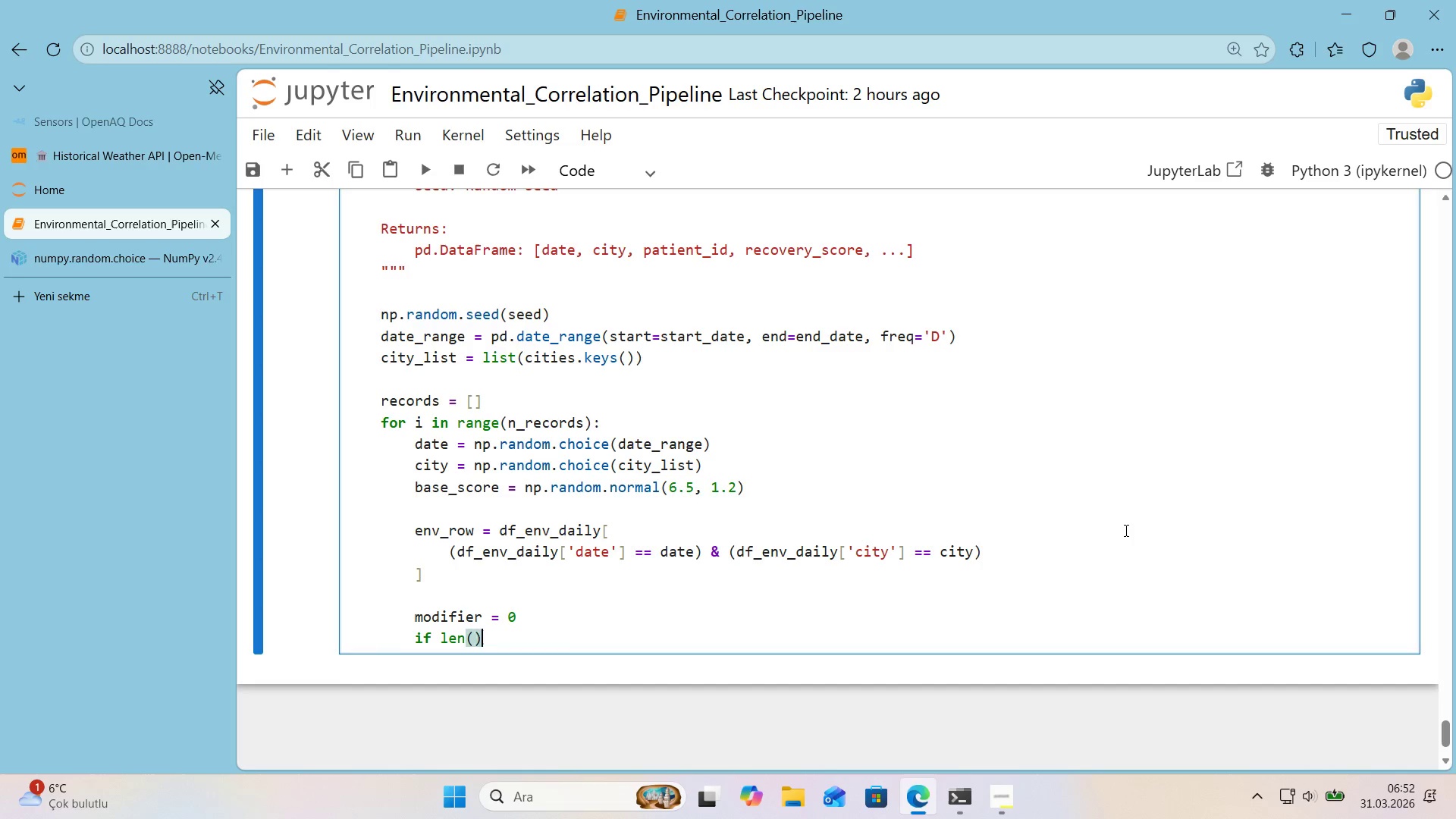 
key(ArrowLeft)
 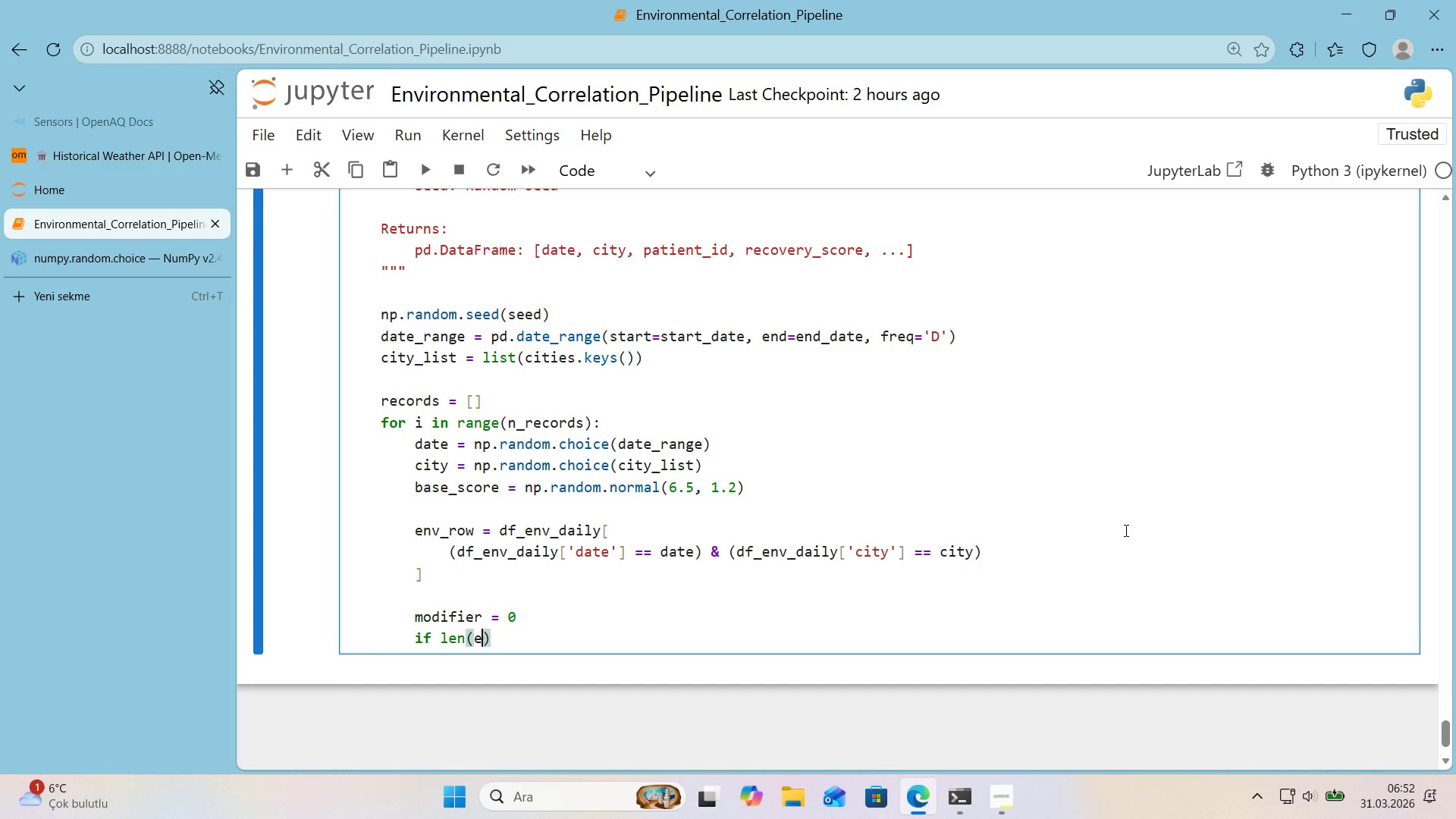 
type(env_row[Break]1)
key(Backspace)
type(0)
key(Backspace)
 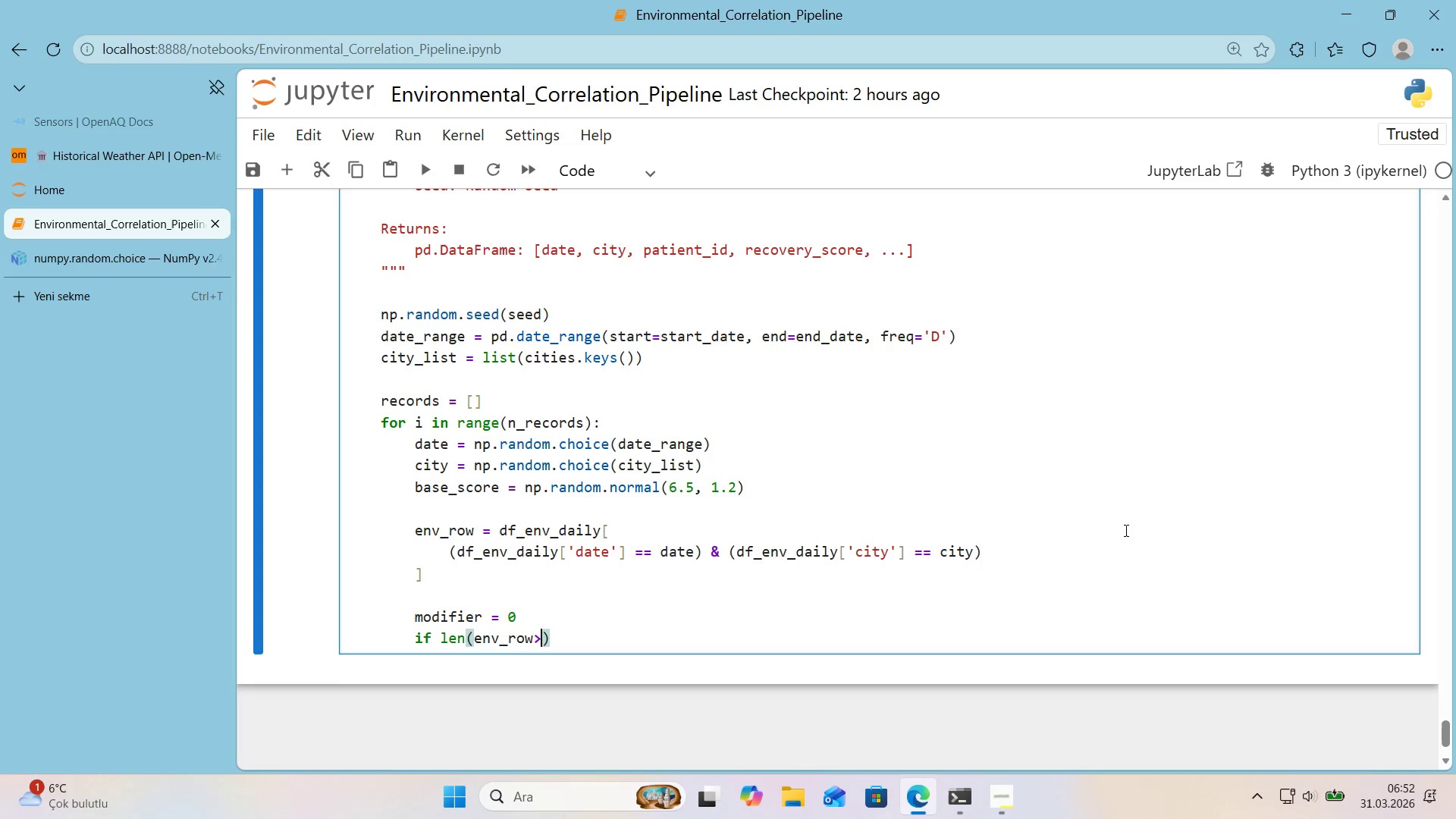 
key(ArrowRight)
 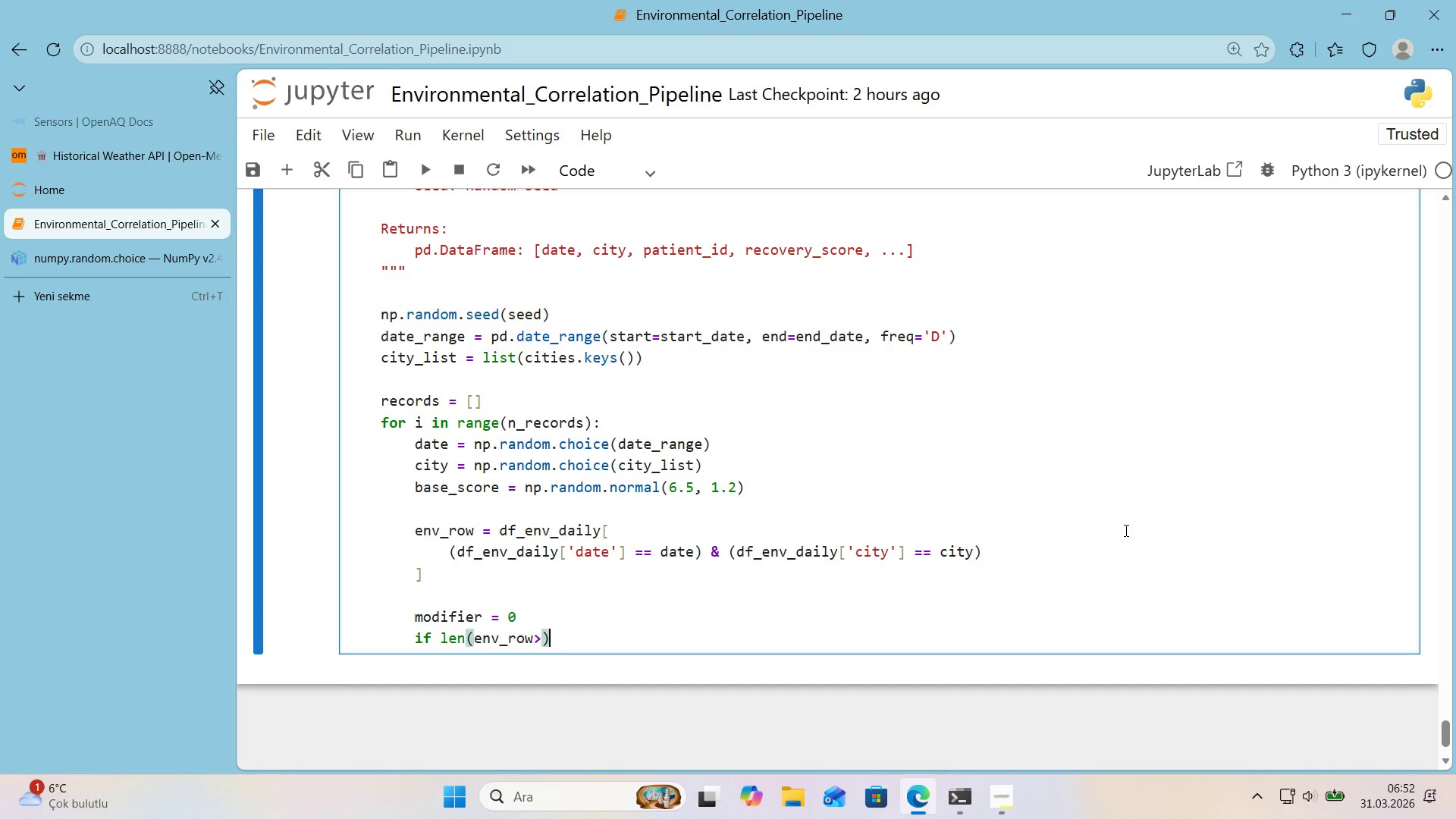 
key(Space)
 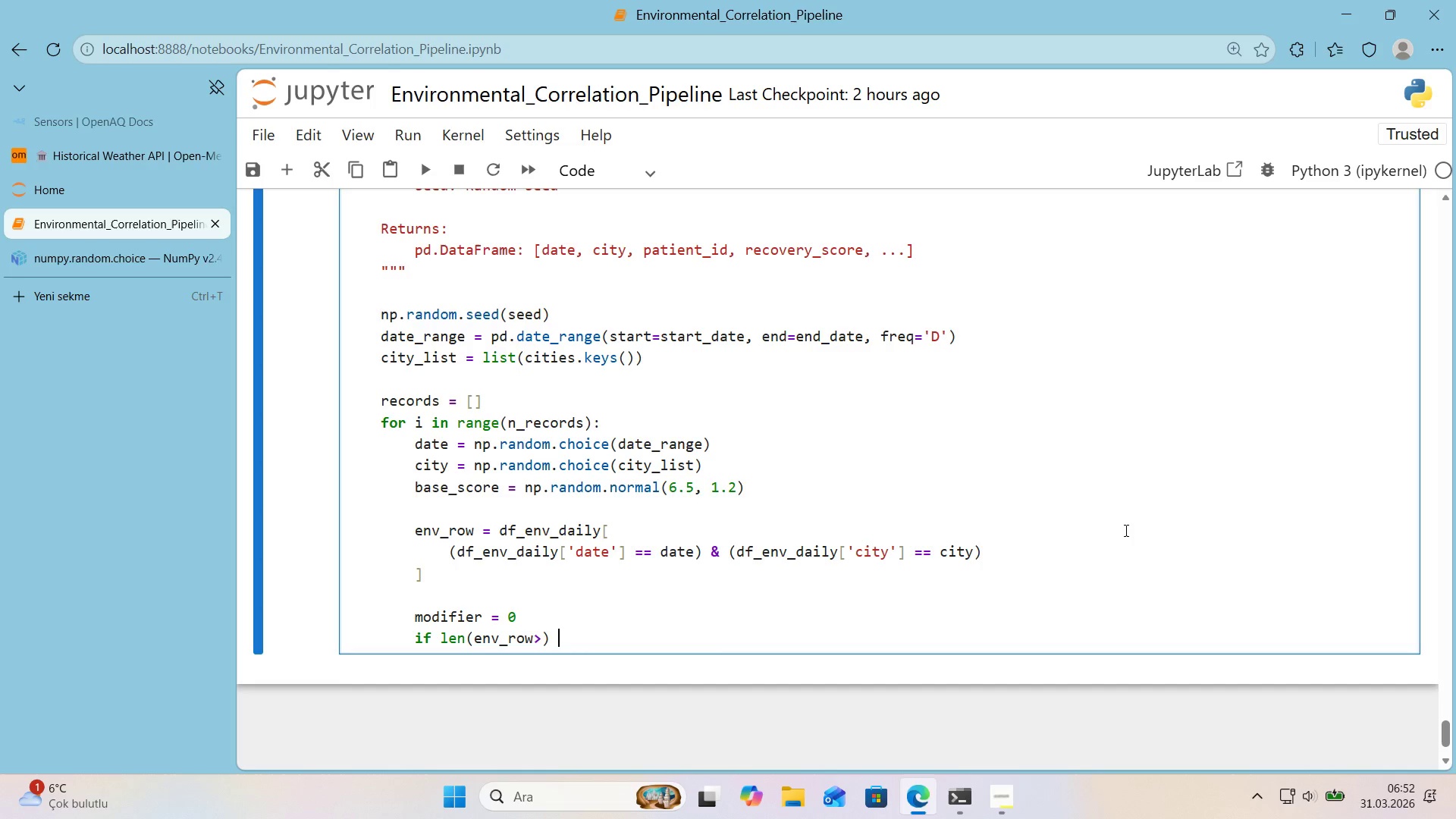 
key(Shift+ShiftRight)
 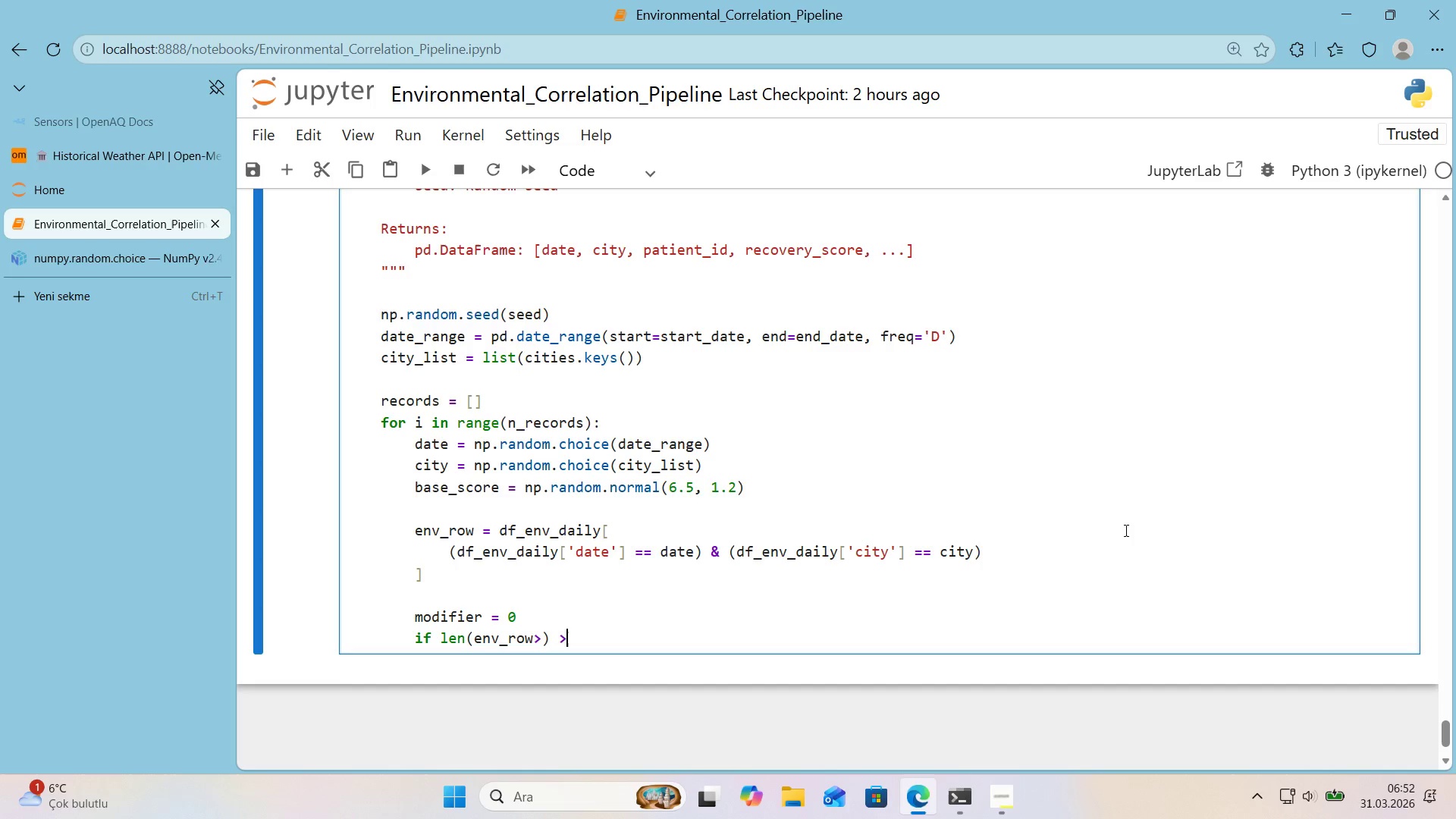 
key(Shift+Break)
 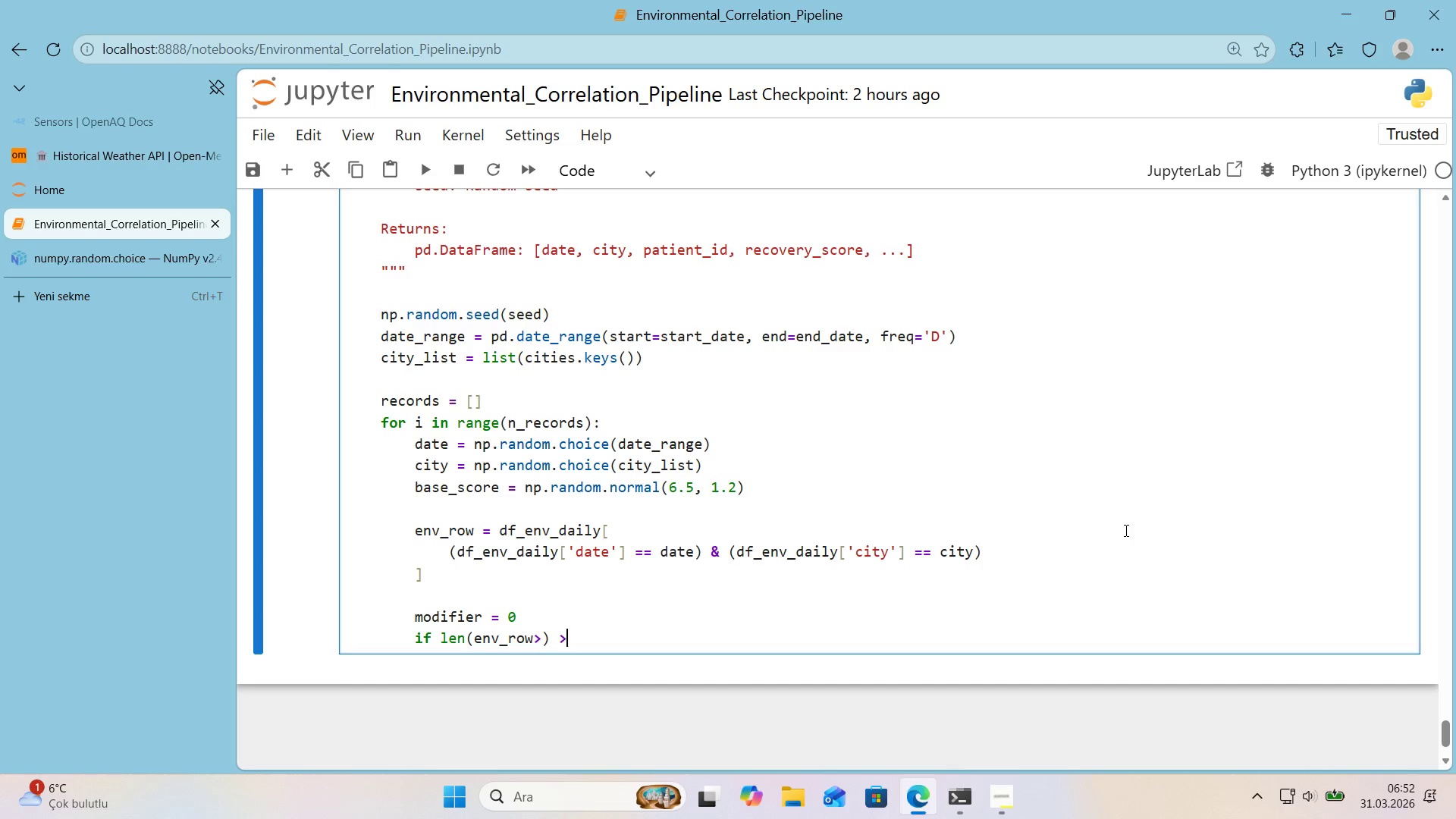 
key(Numpad0)
 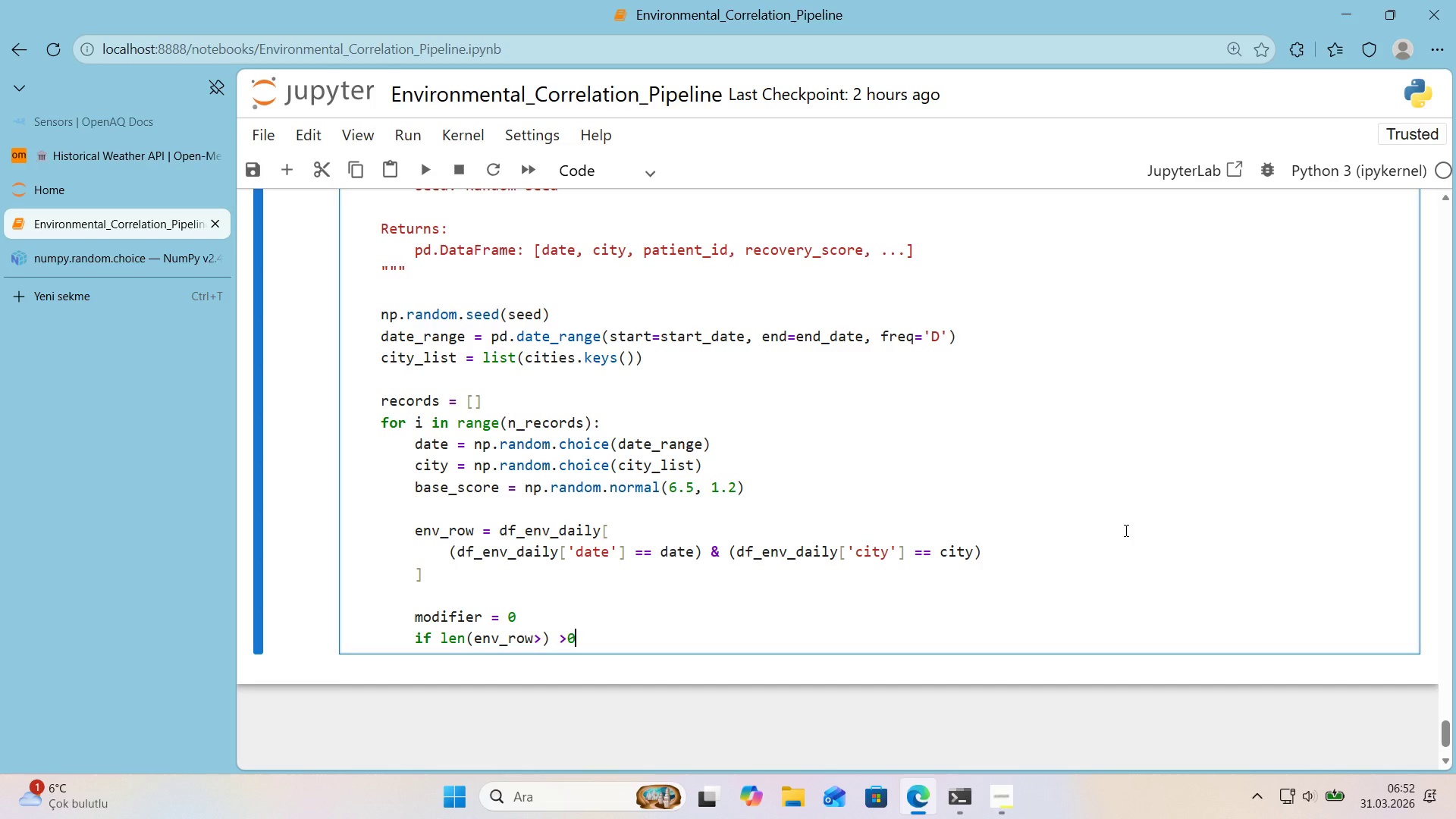 
key(Shift+Period)
 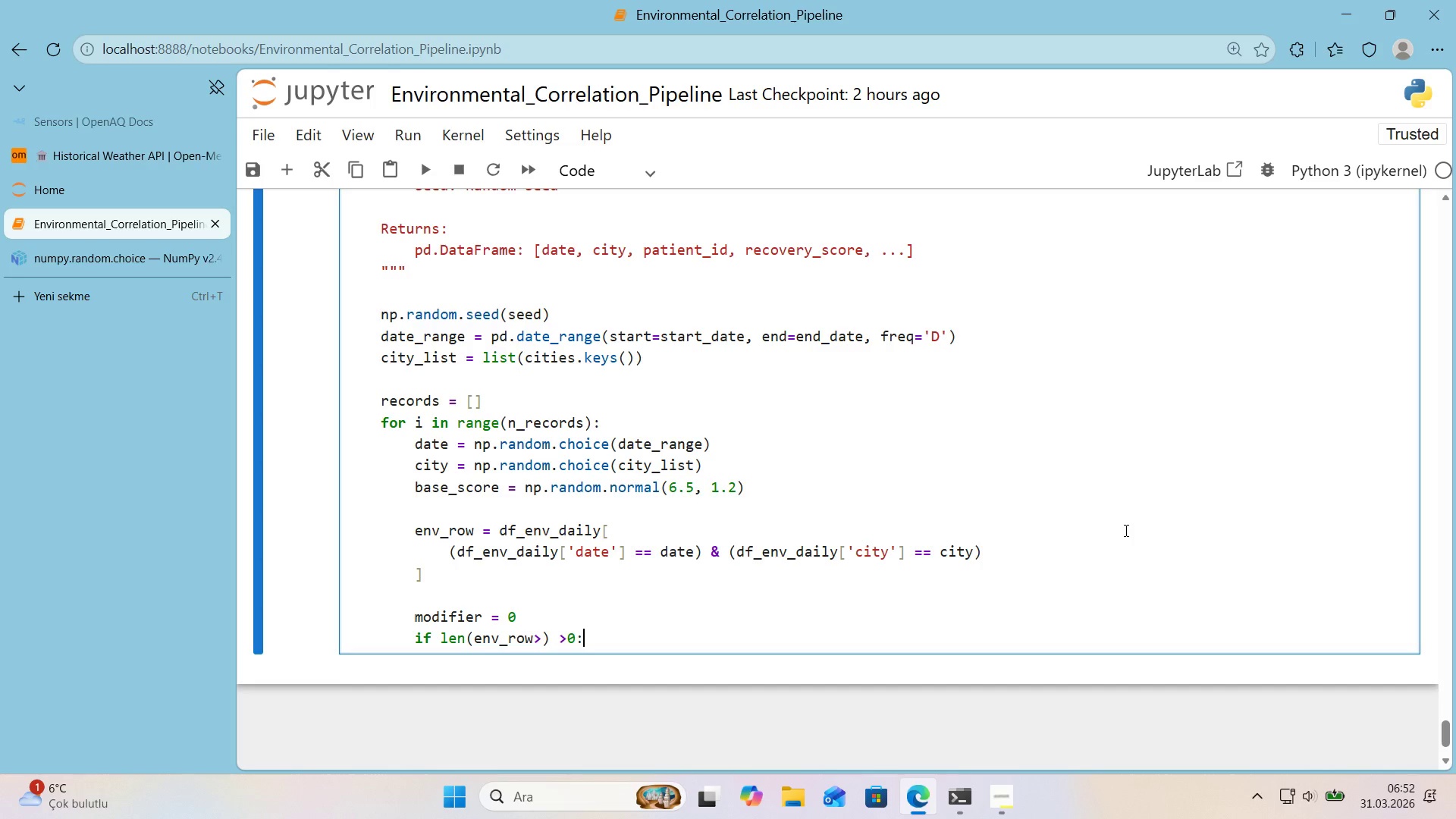 
key(ArrowLeft)
 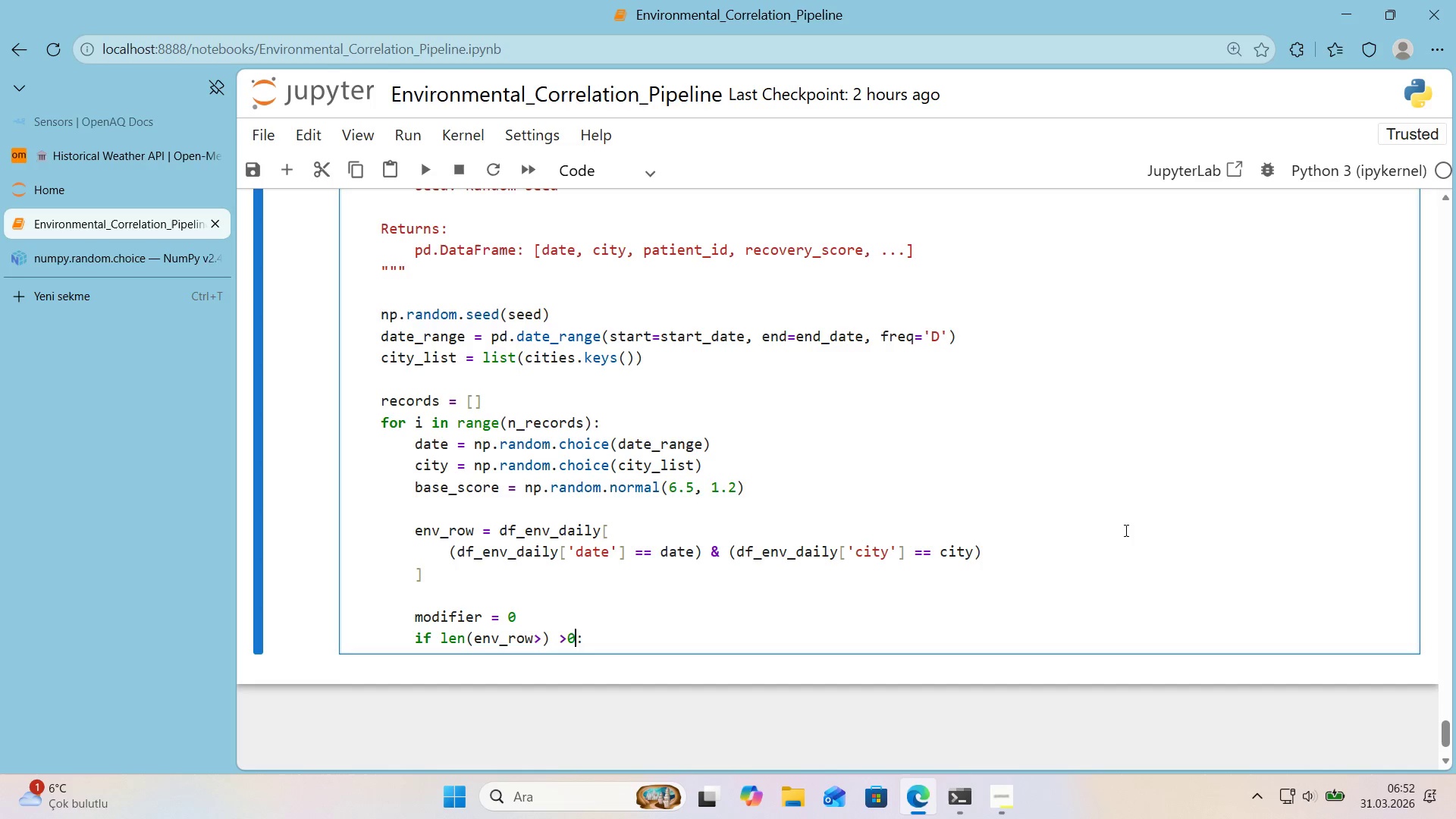 
key(ArrowLeft)
 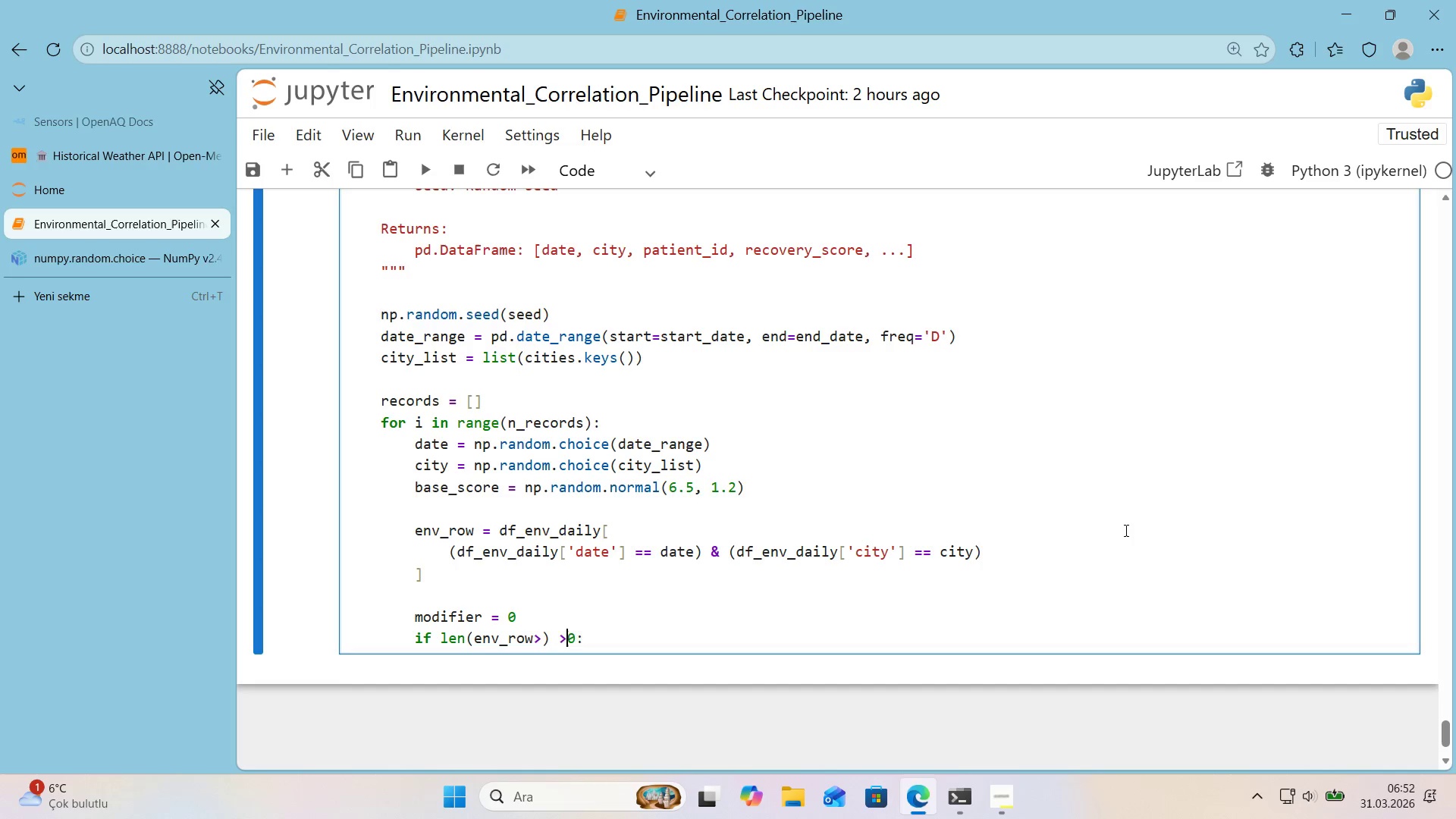 
key(Space)
 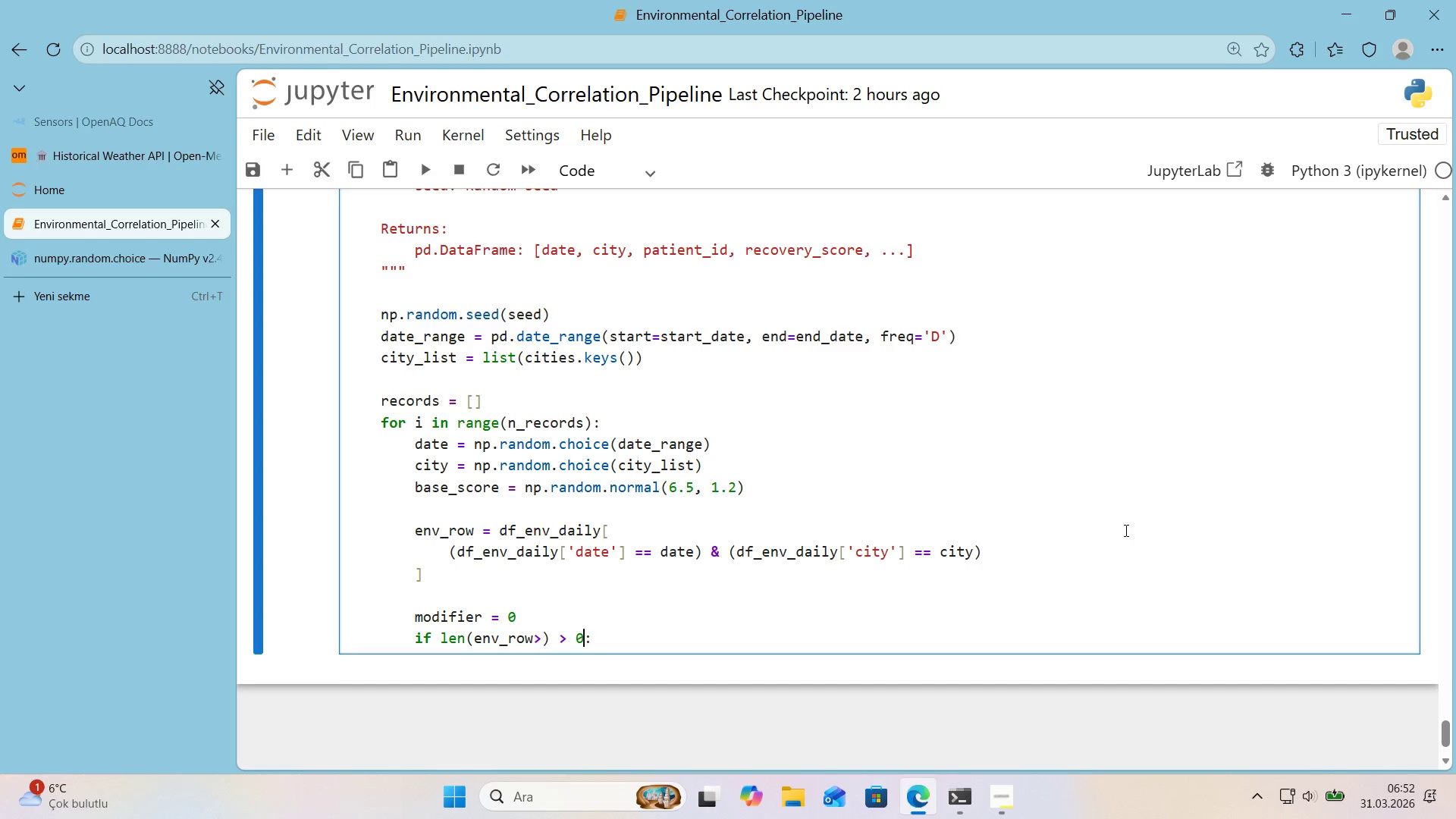 
key(ArrowRight)
 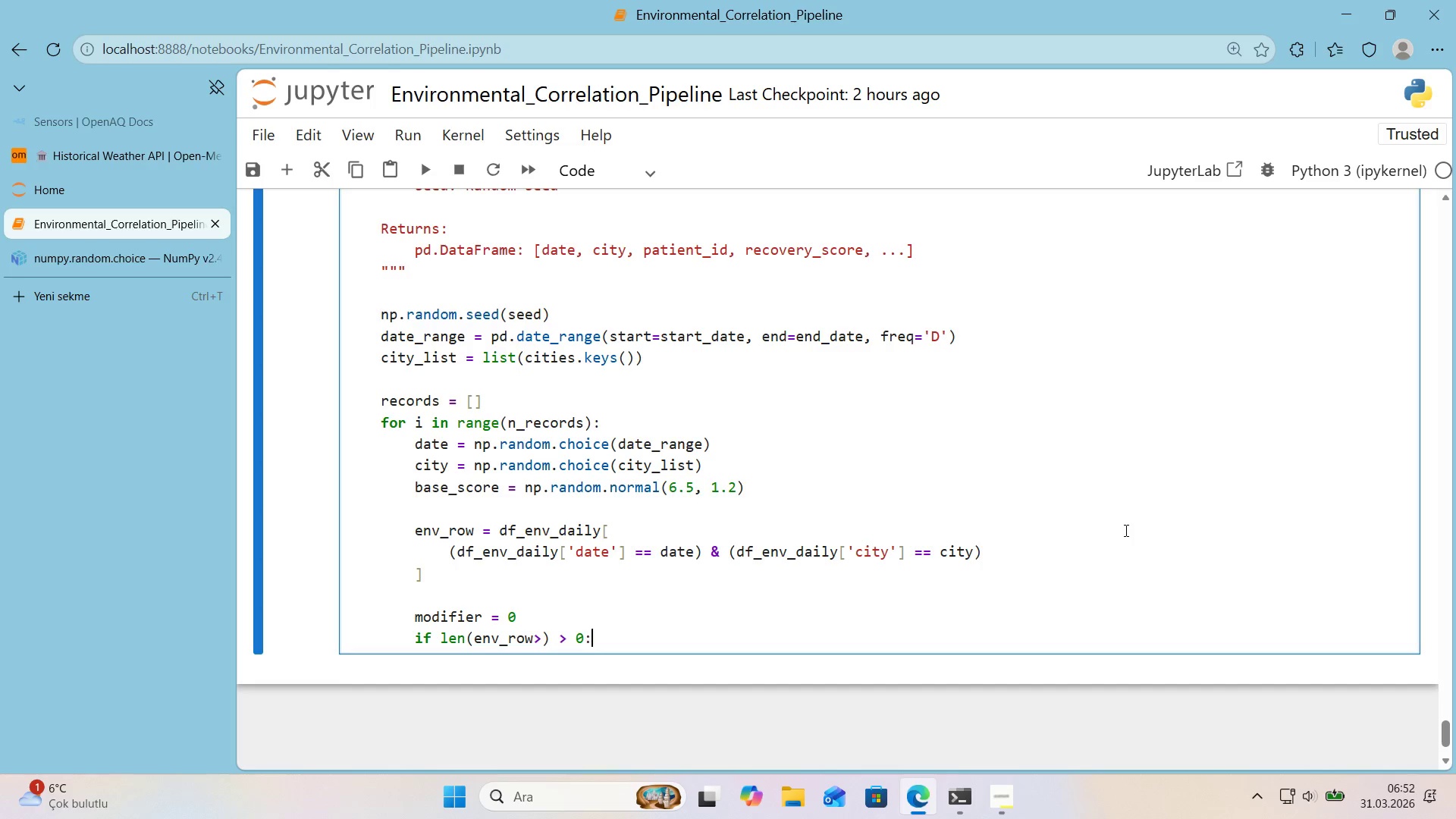 
key(ArrowRight)
 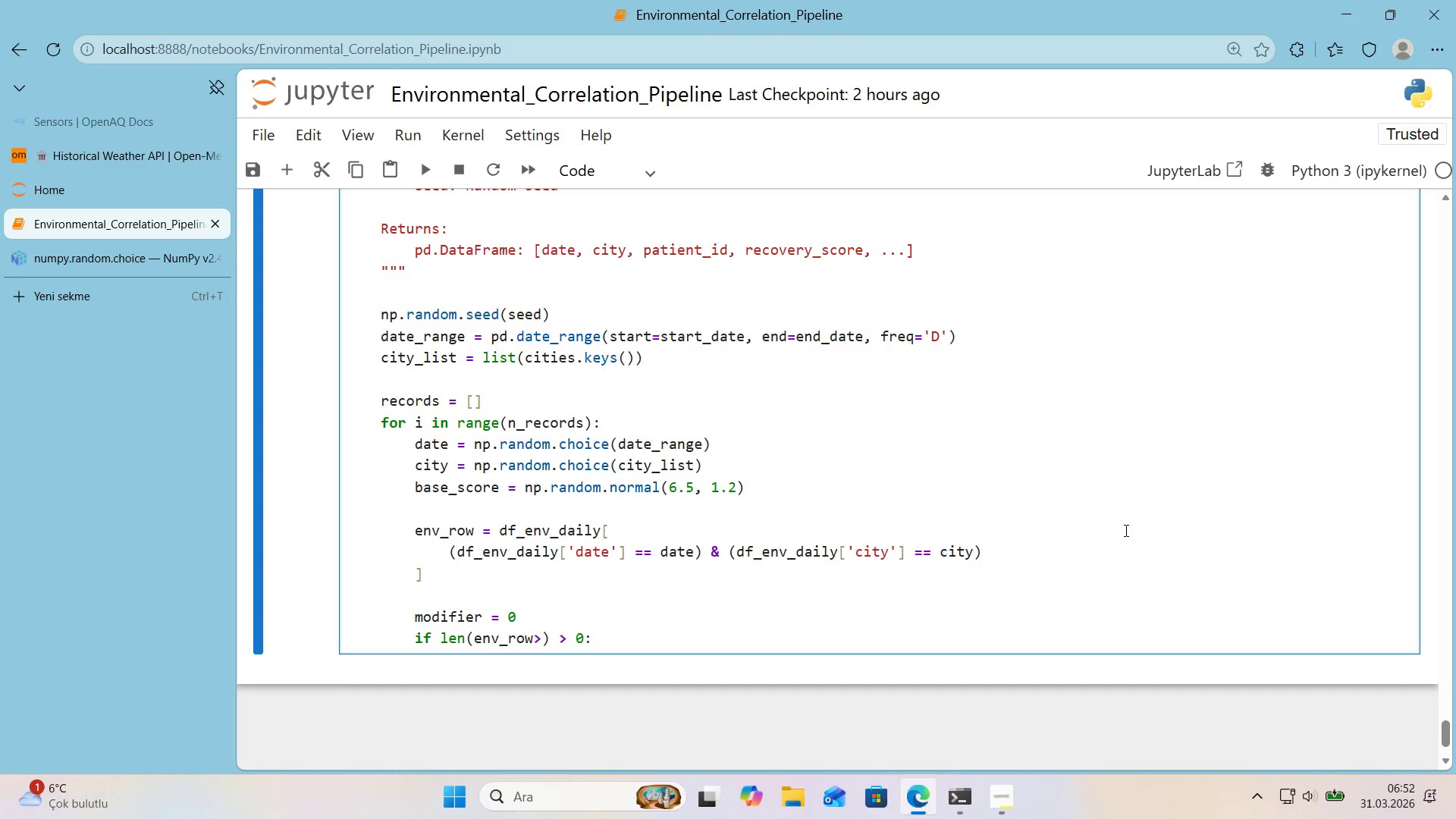 
key(Enter)
 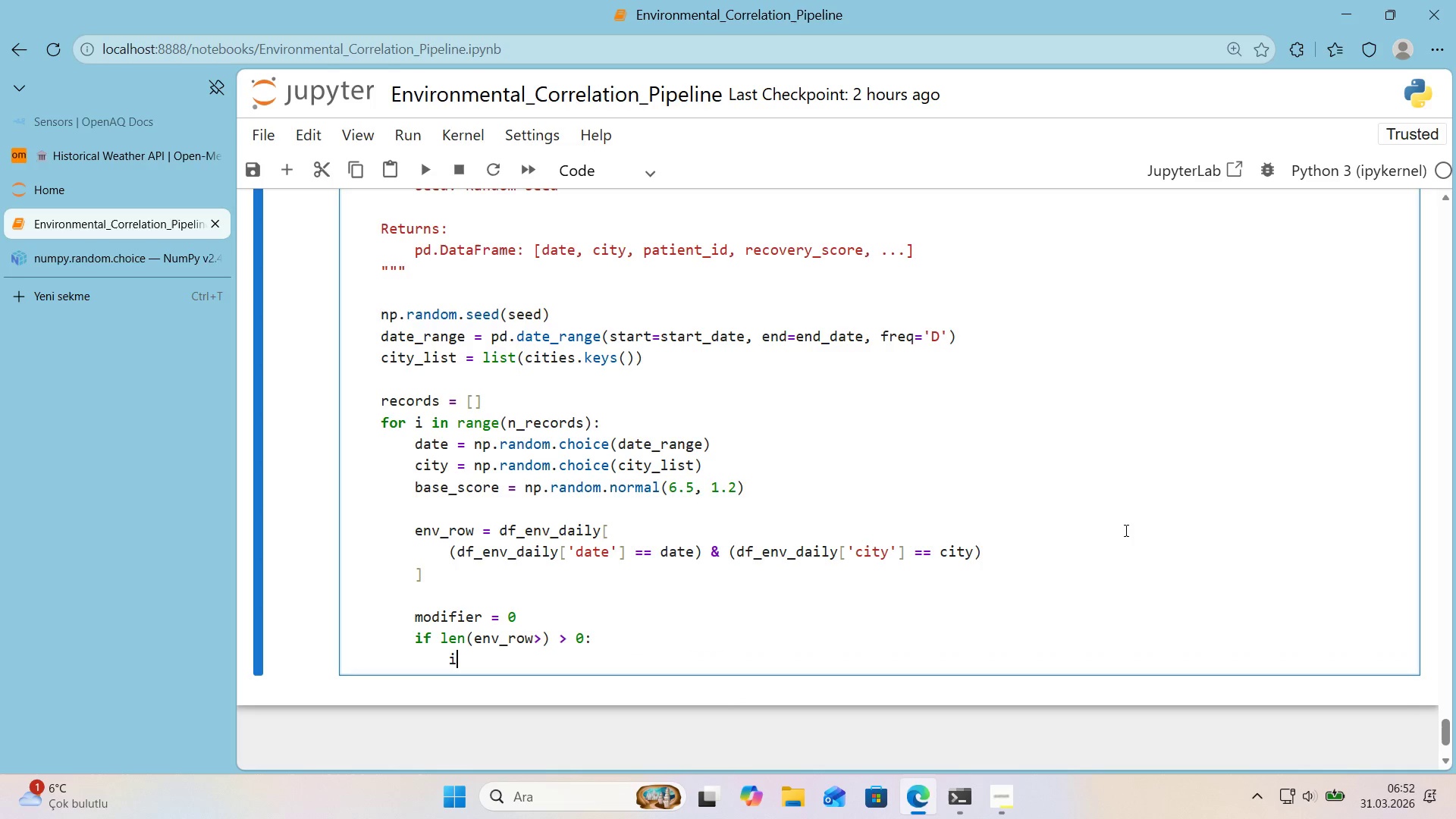 
type('f.pdmt)
key(Backspace)
key(Backspace)
type(notna)
 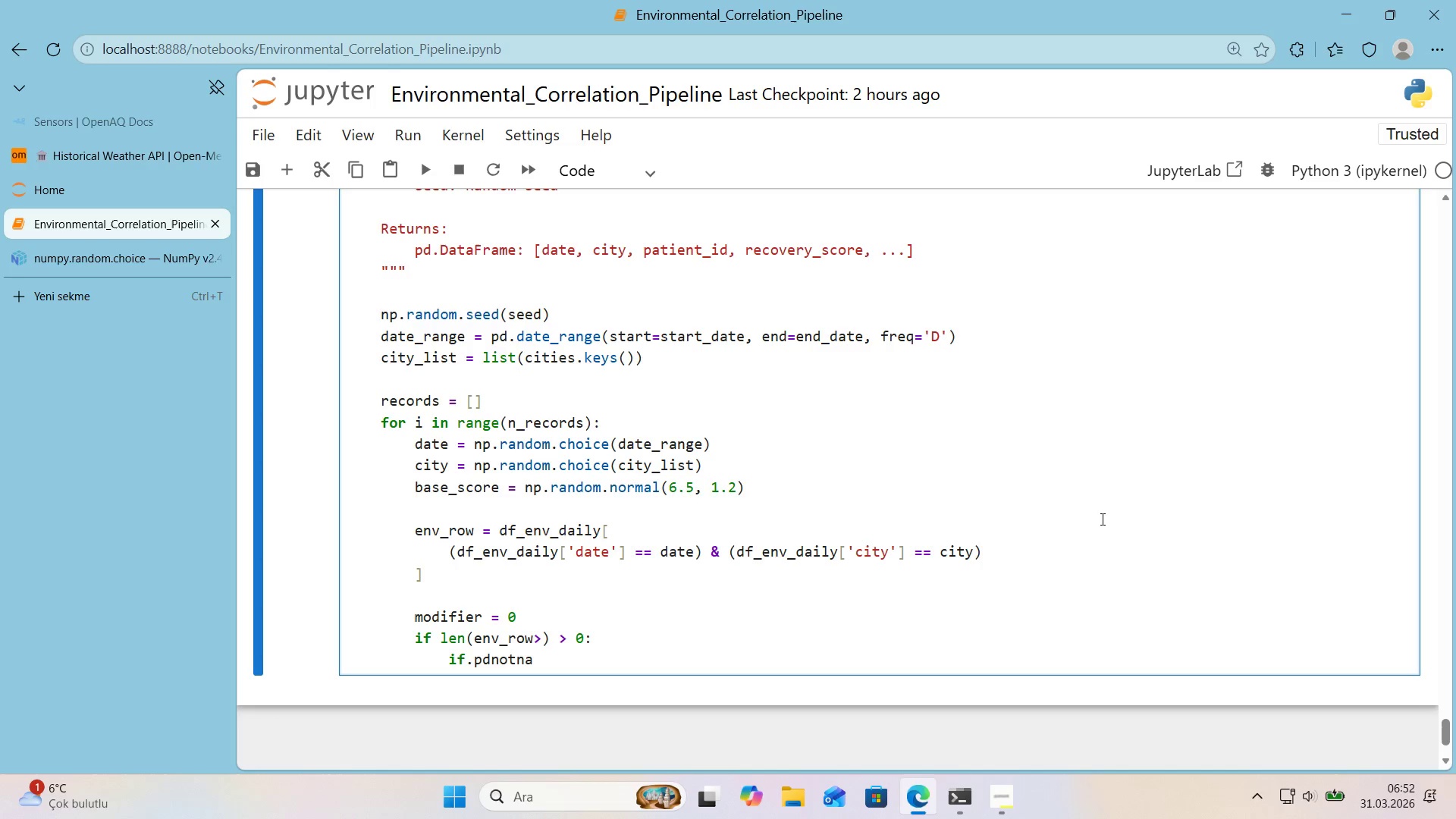 
left_click([161, 262])
 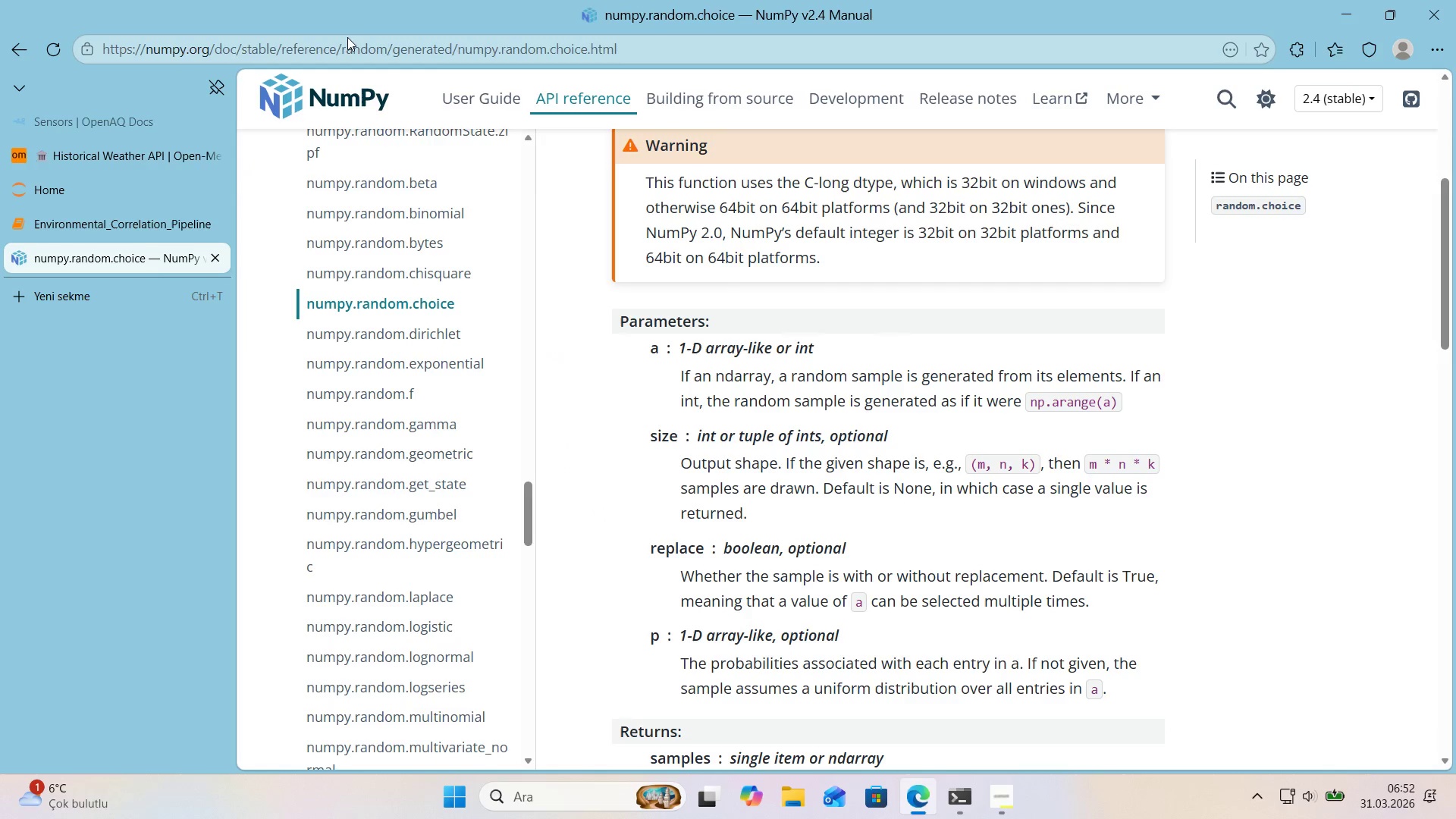 
left_click([347, 49])
 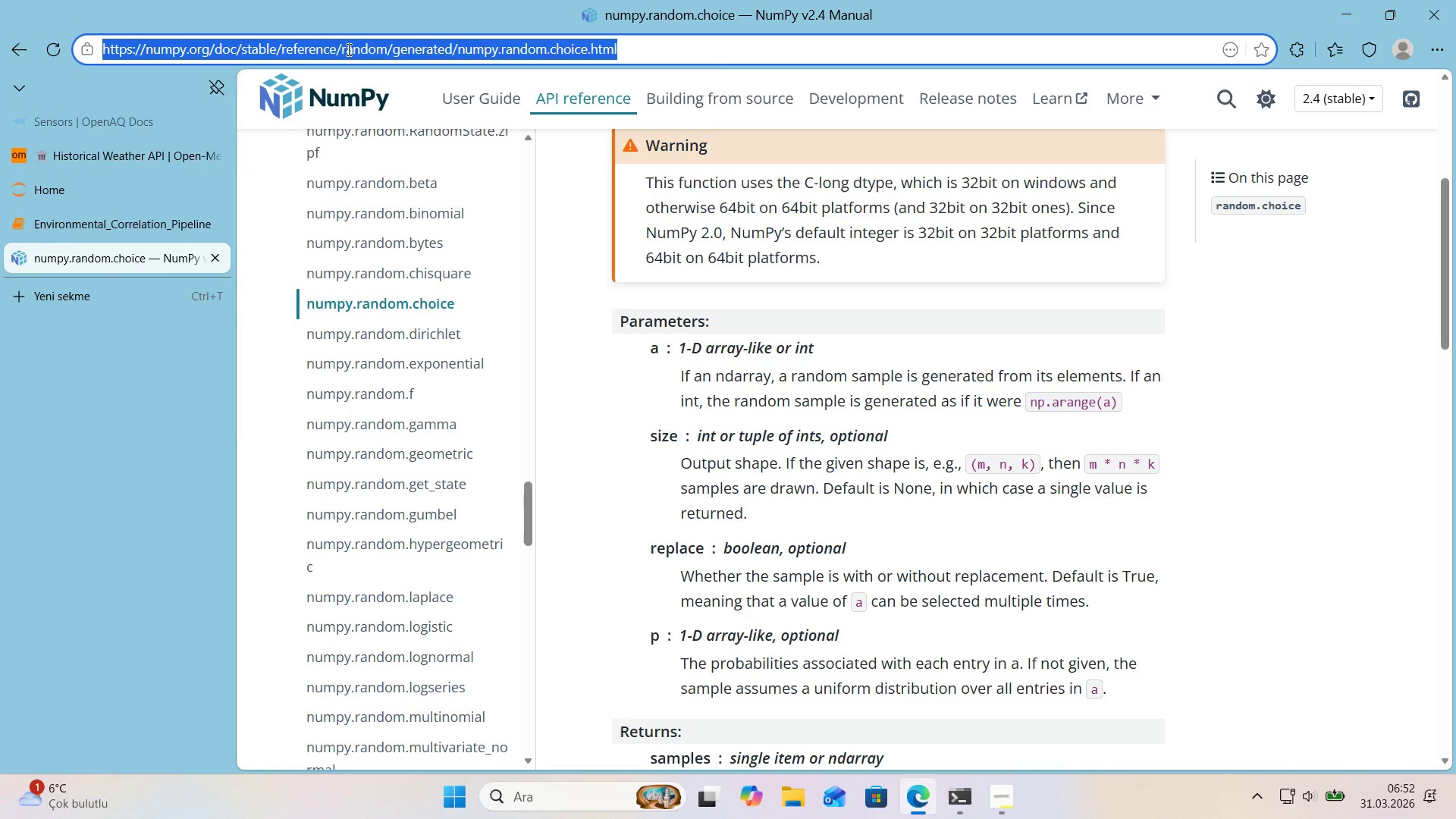 
type(pd.notna)
 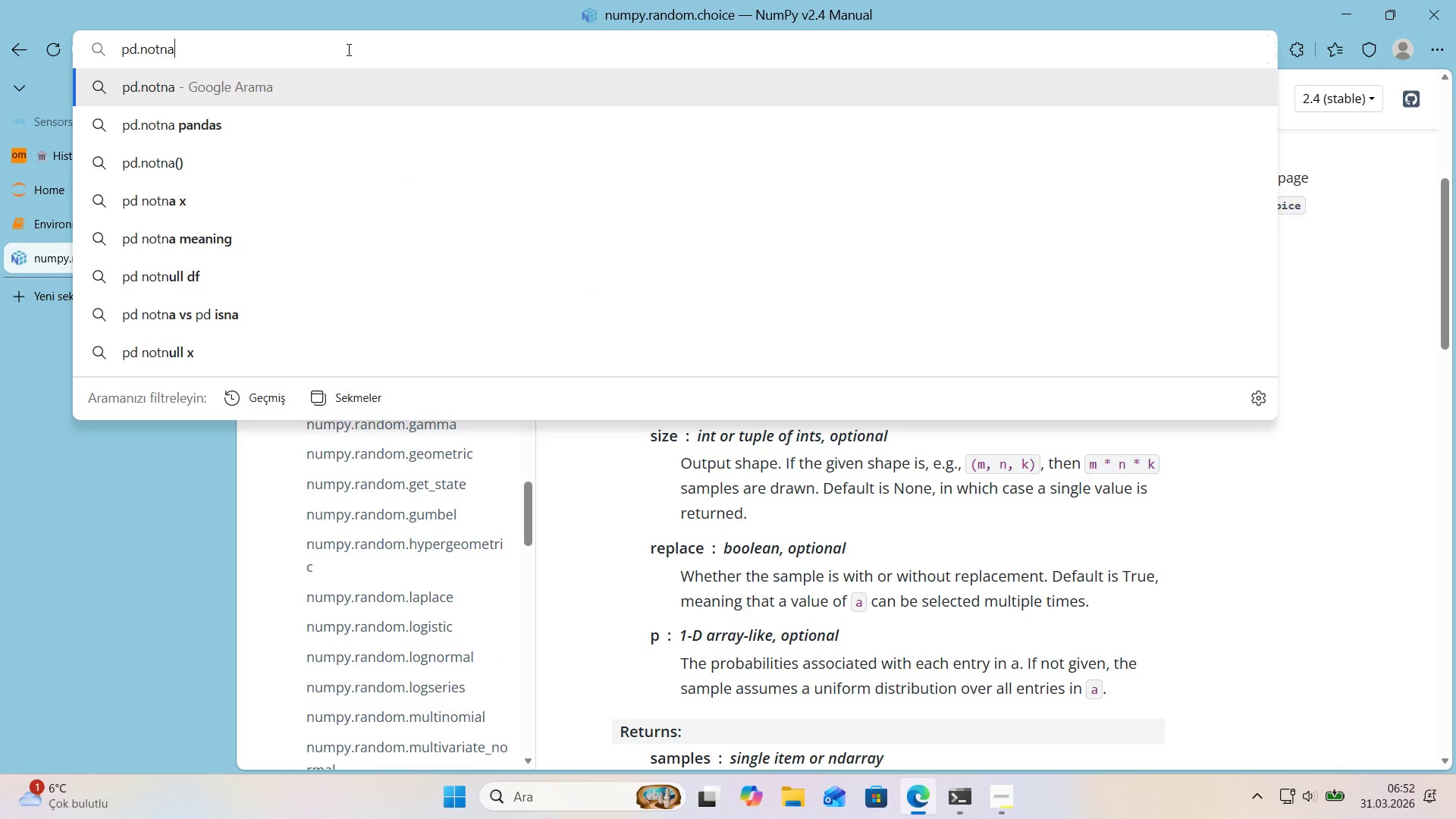 
key(Enter)
 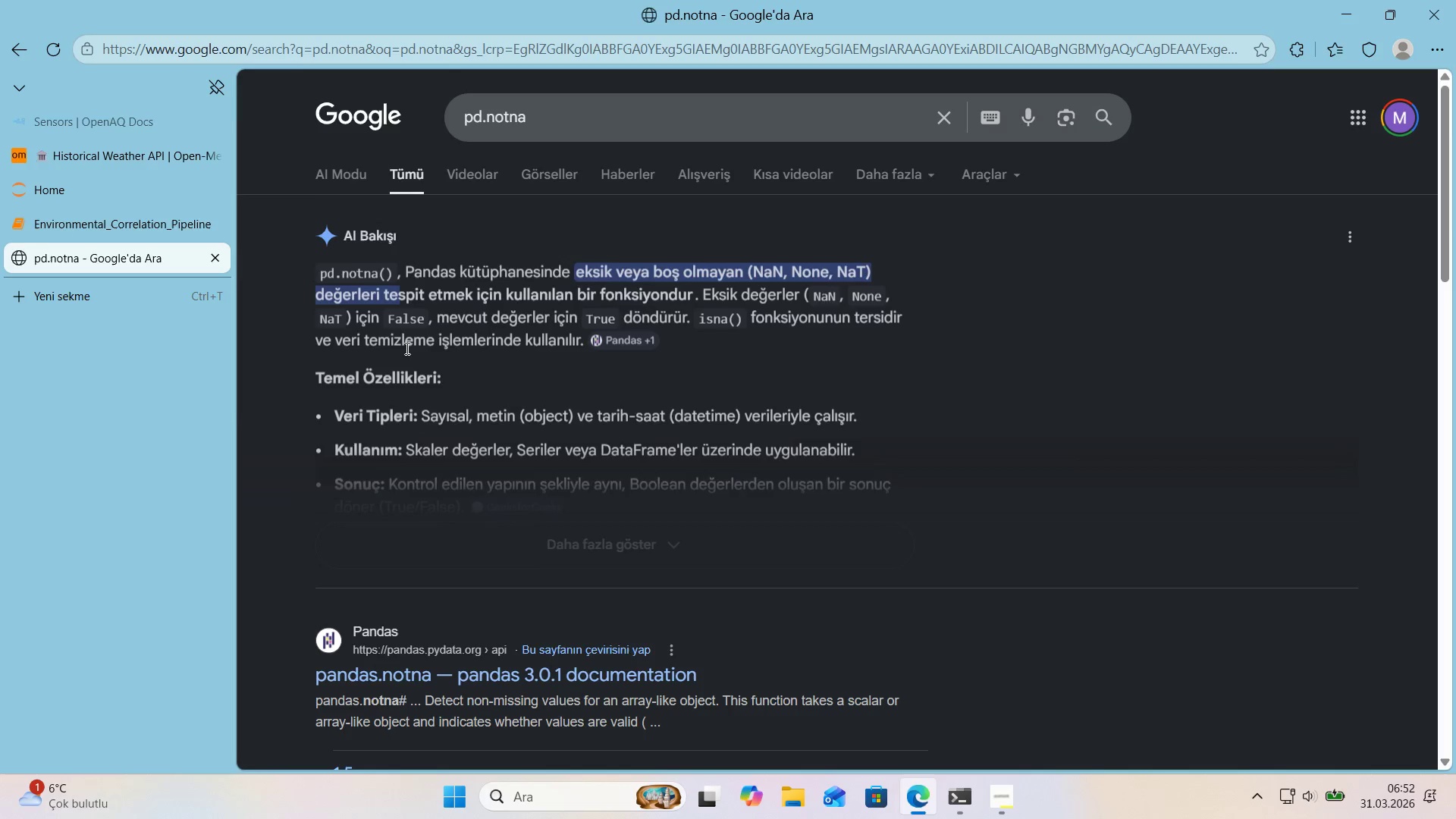 
scroll: coordinate [414, 399], scroll_direction: down, amount: 2.0
 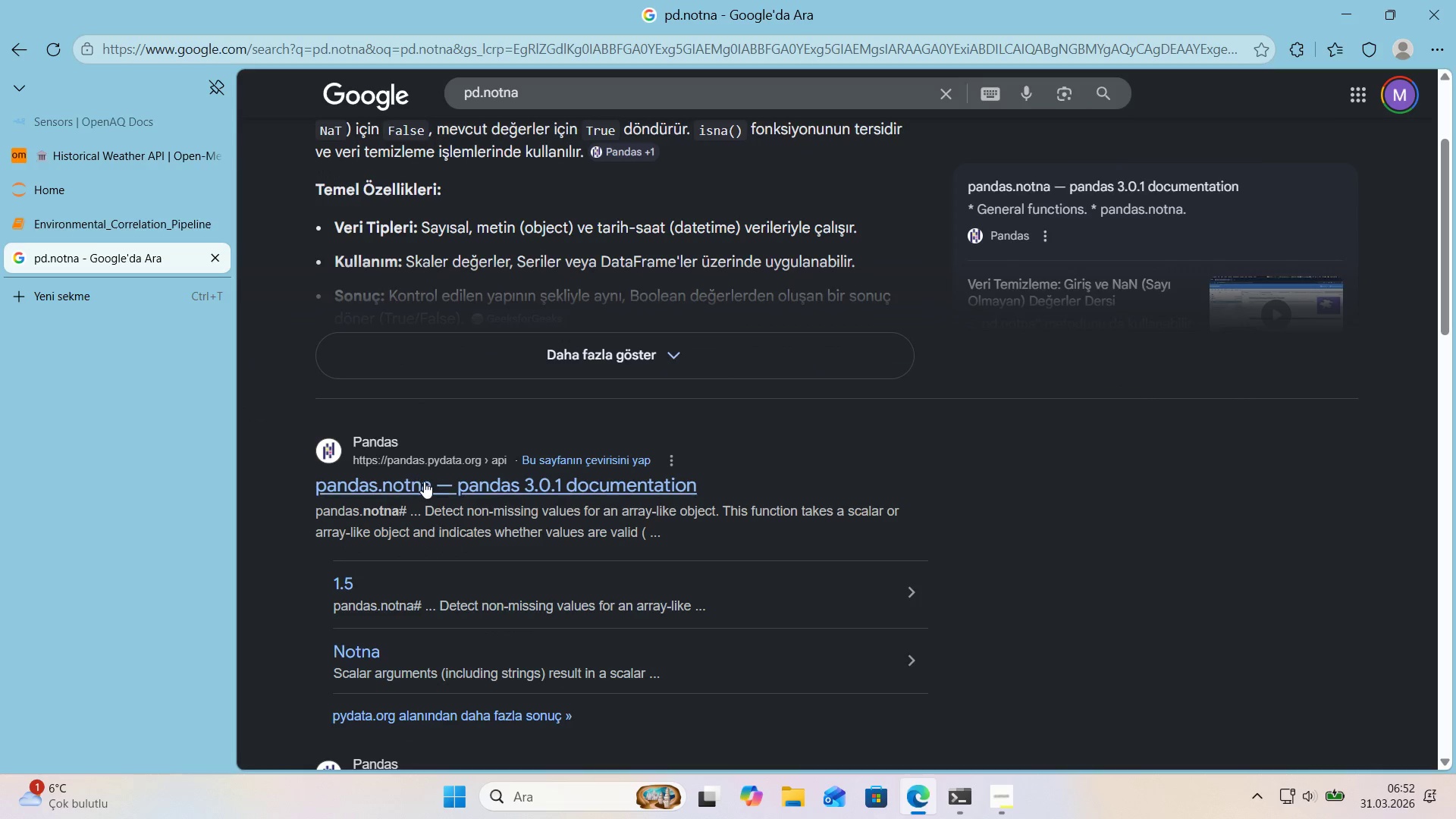 
left_click([424, 482])
 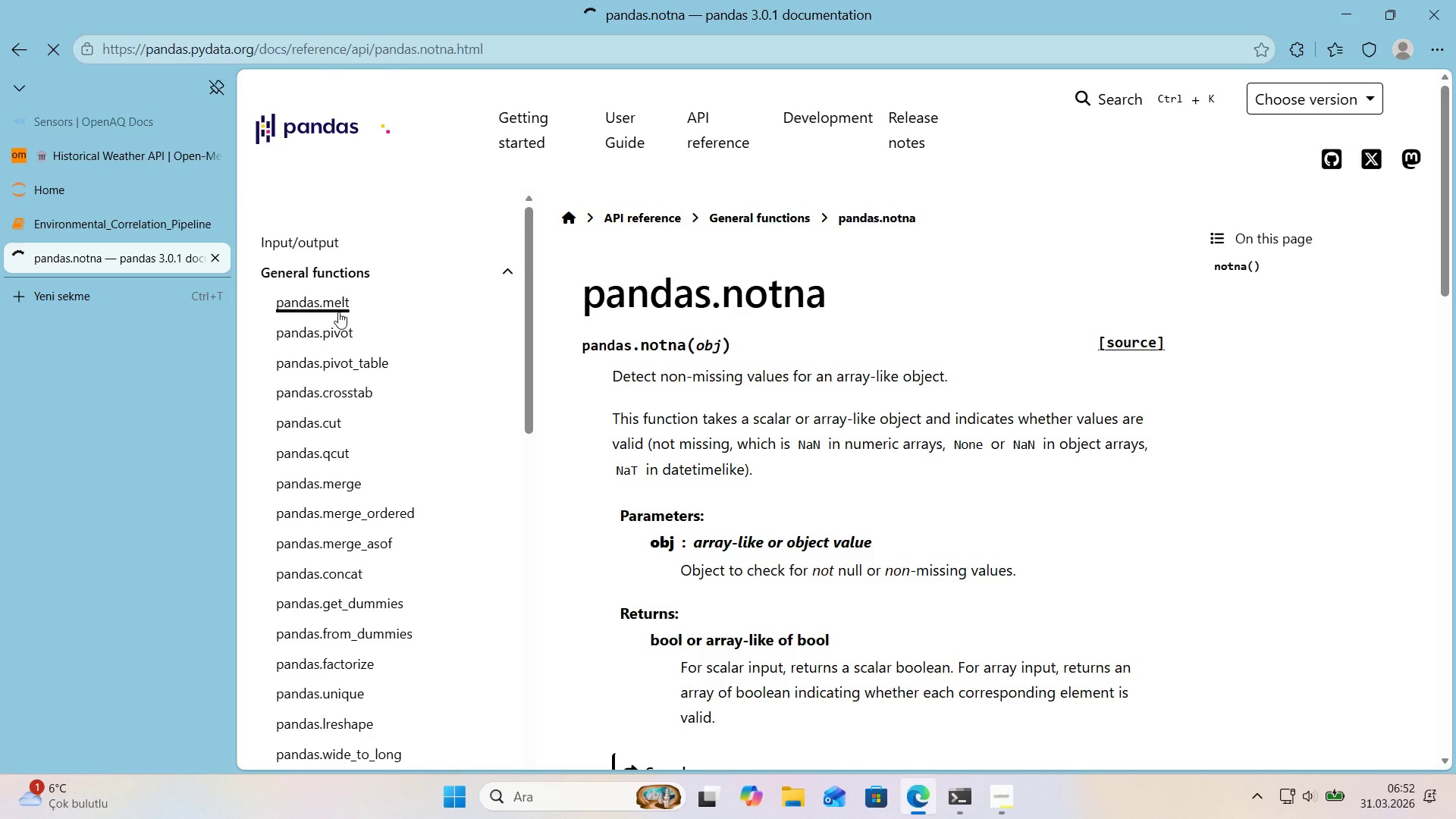 
scroll: coordinate [532, 346], scroll_direction: down, amount: 1.0
 